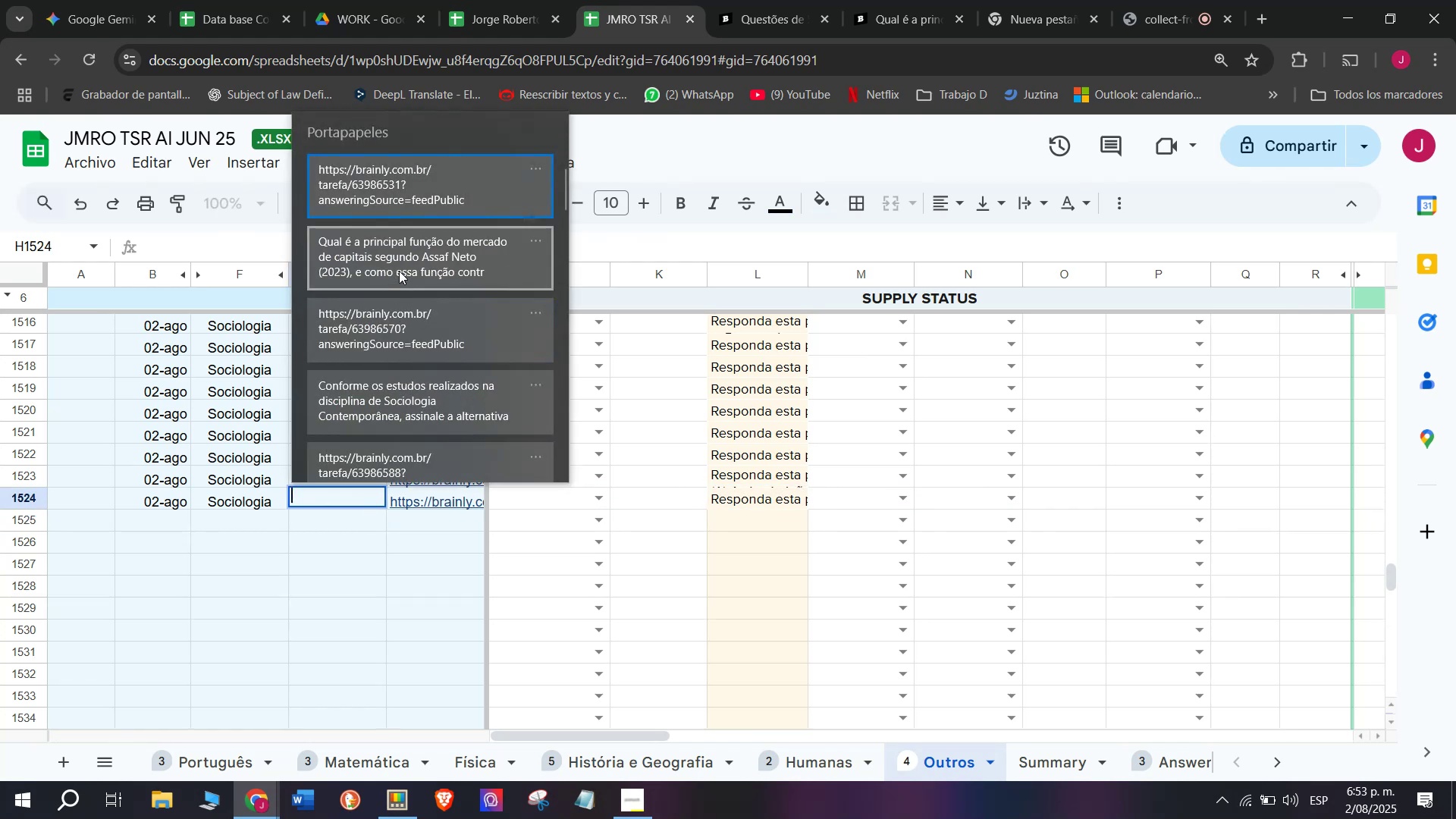 
left_click([399, 269])
 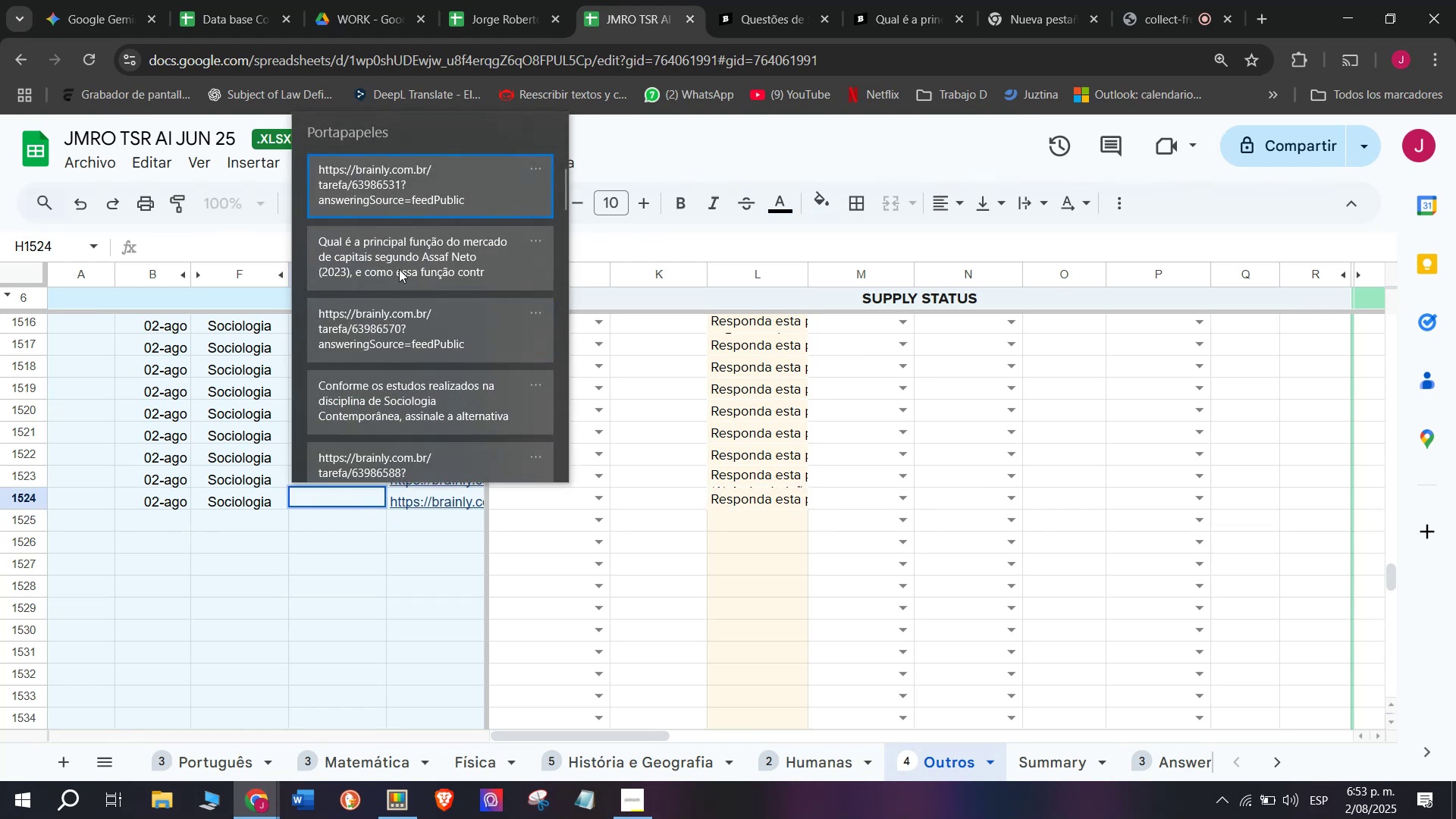 
key(Control+ControlLeft)
 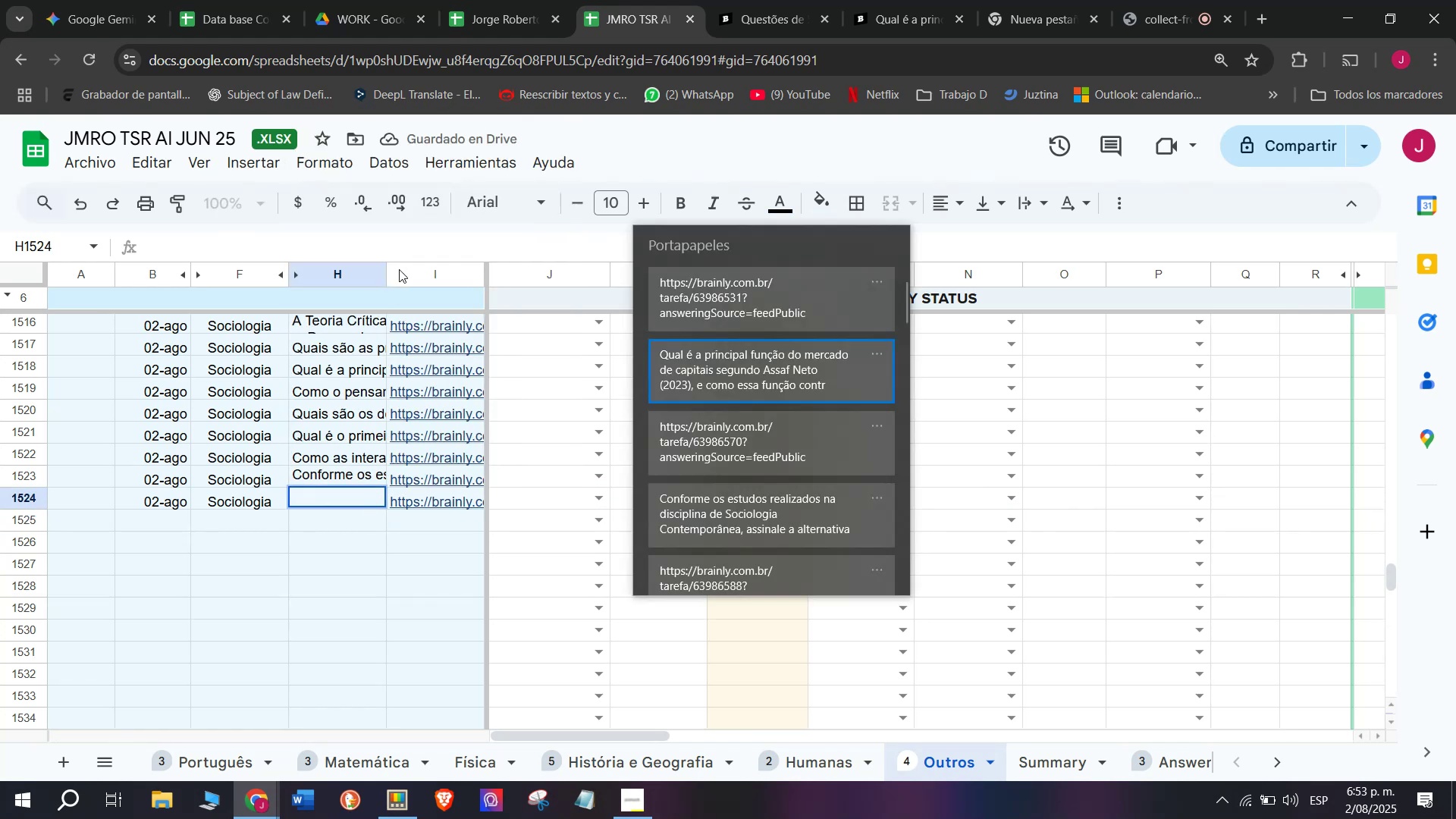 
key(Control+V)
 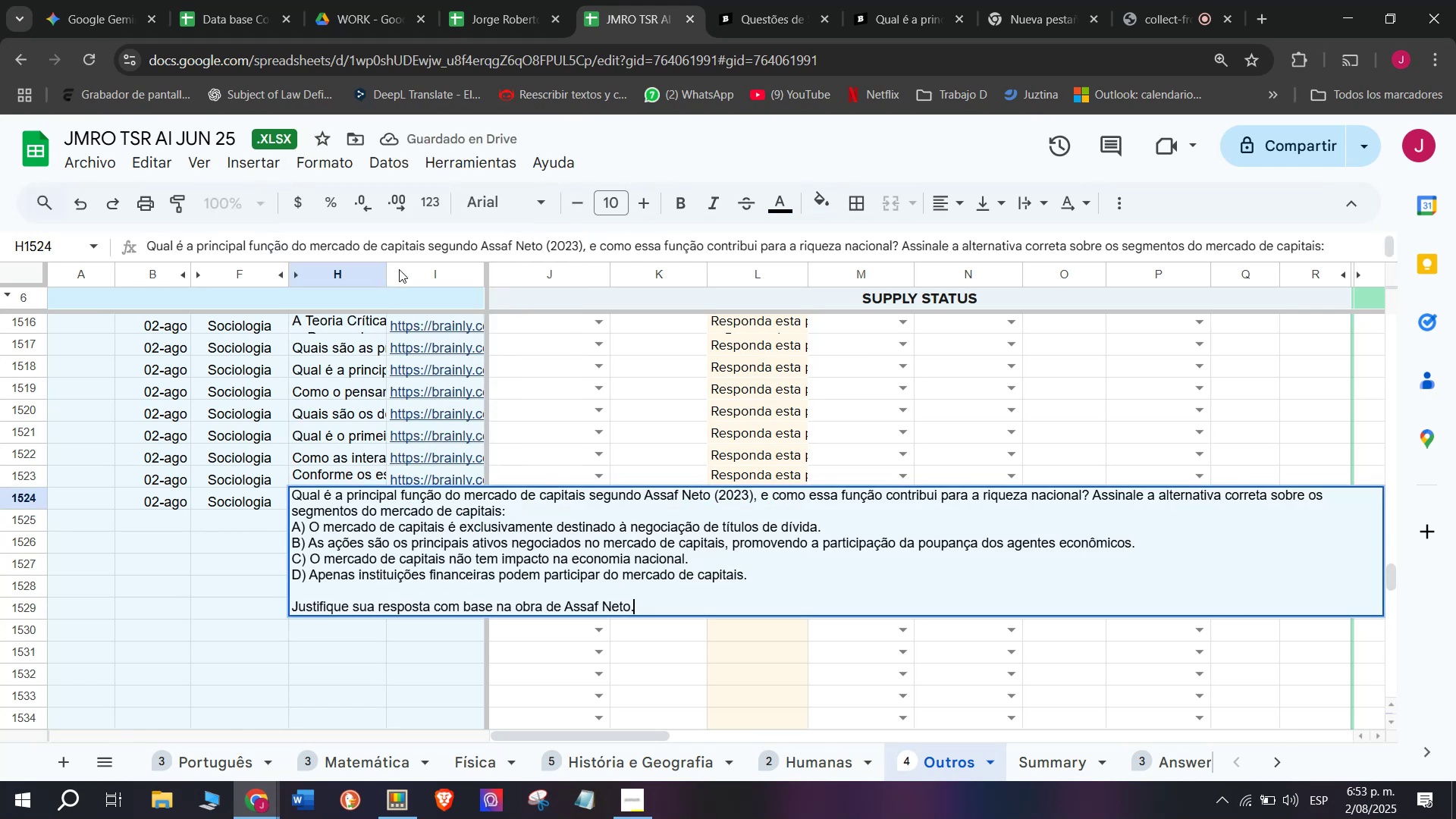 
key(Enter)
 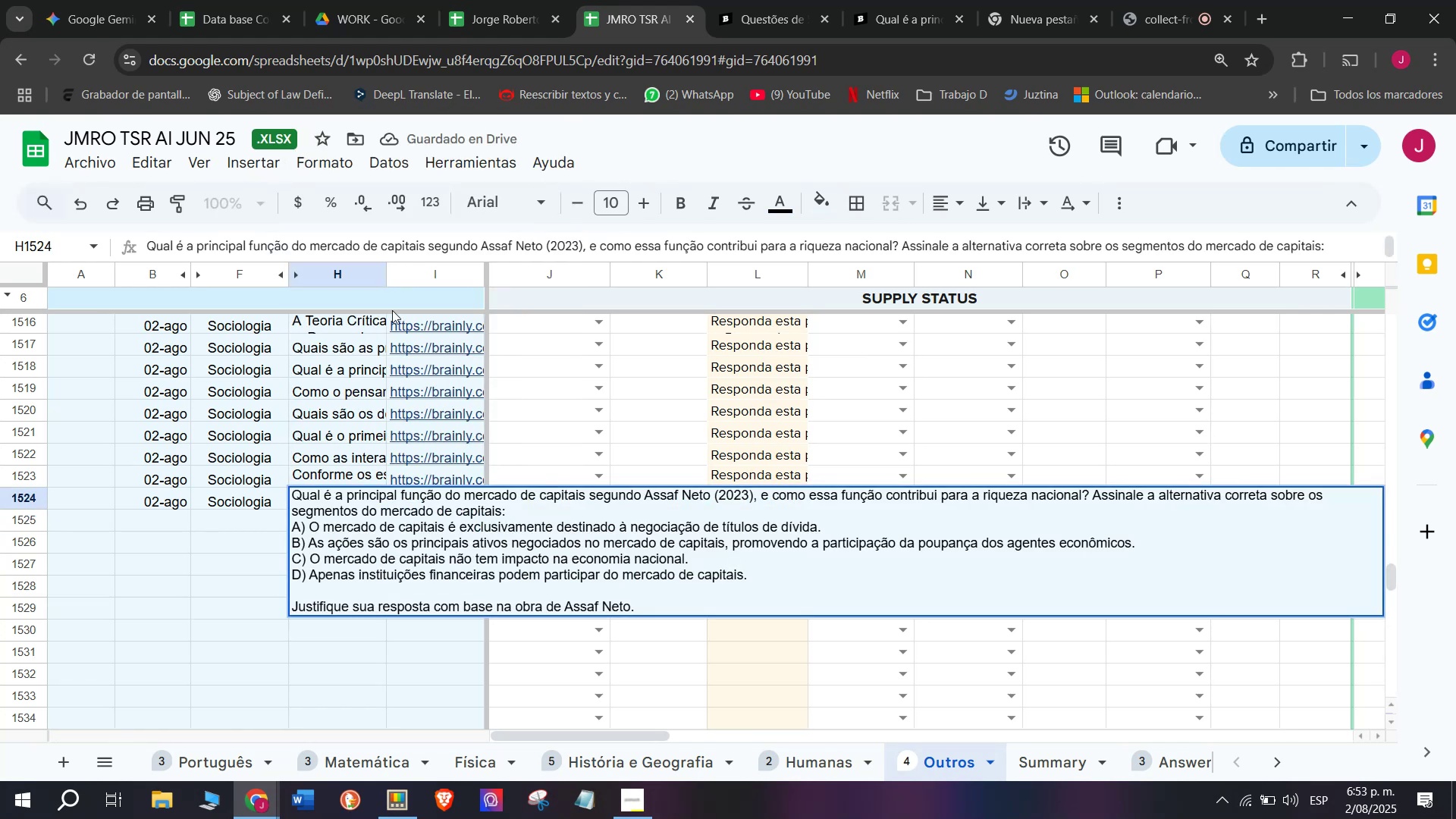 
mouse_move([419, 414])
 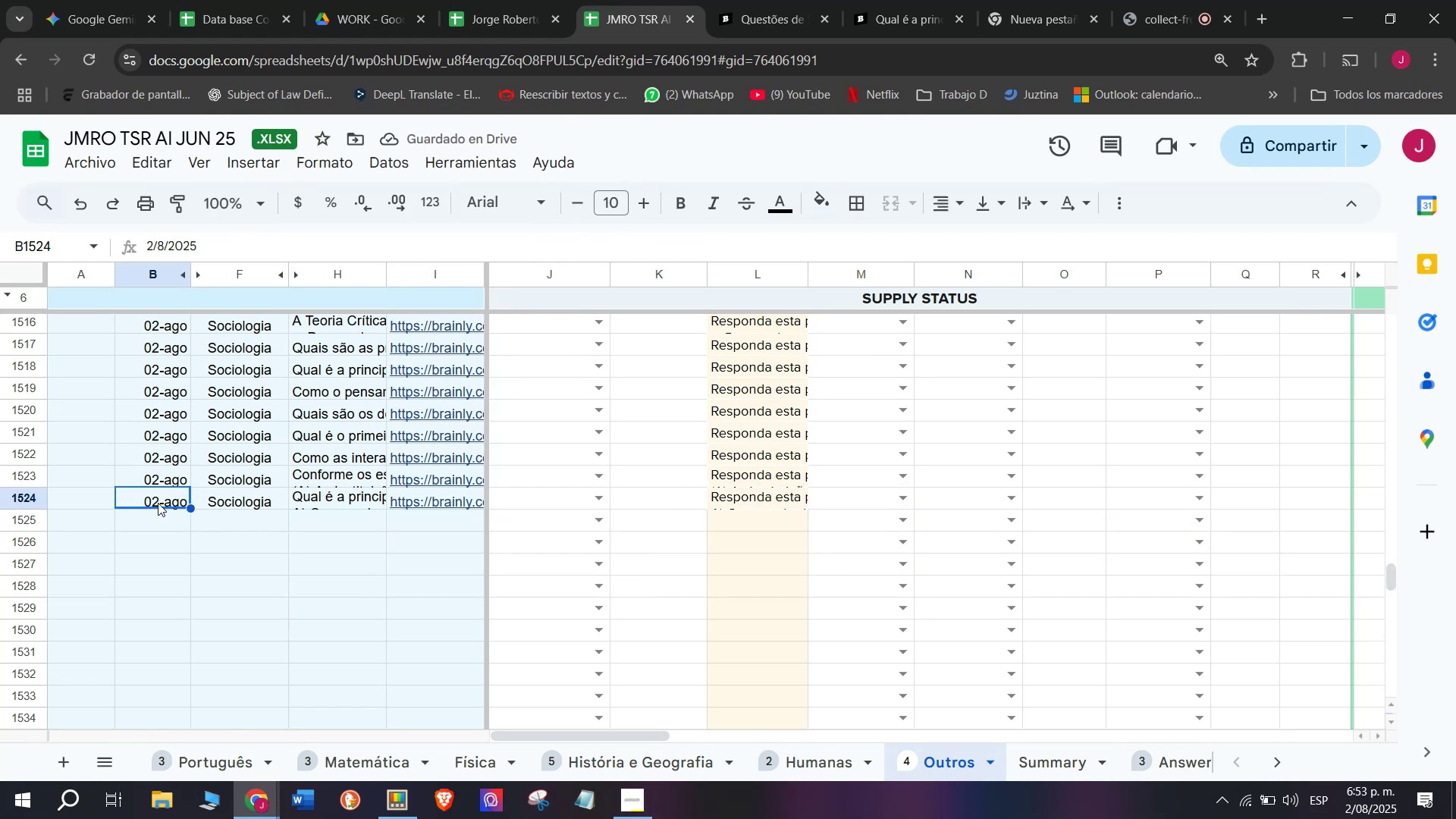 
key(Control+C)
 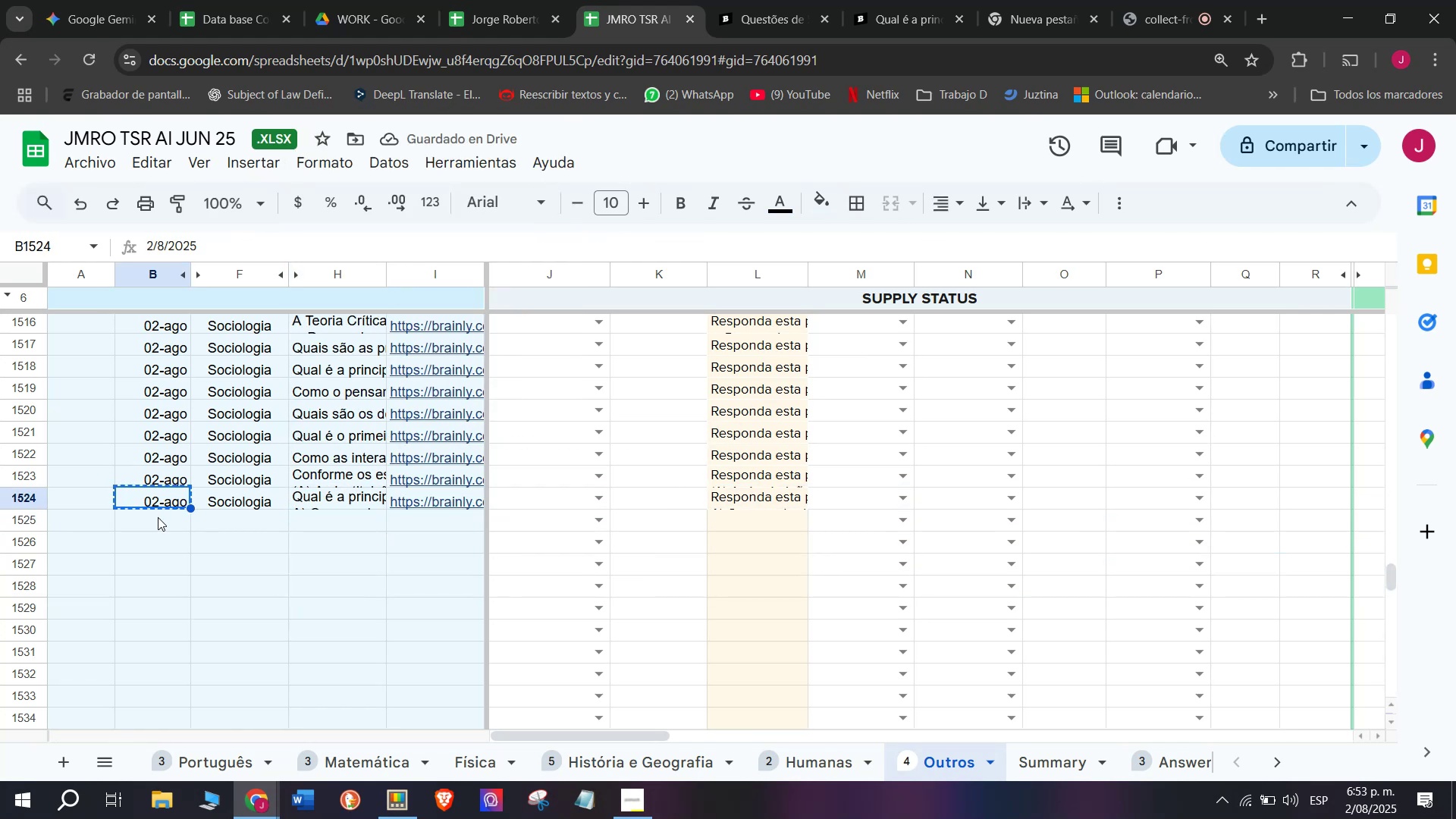 
left_click([158, 519])
 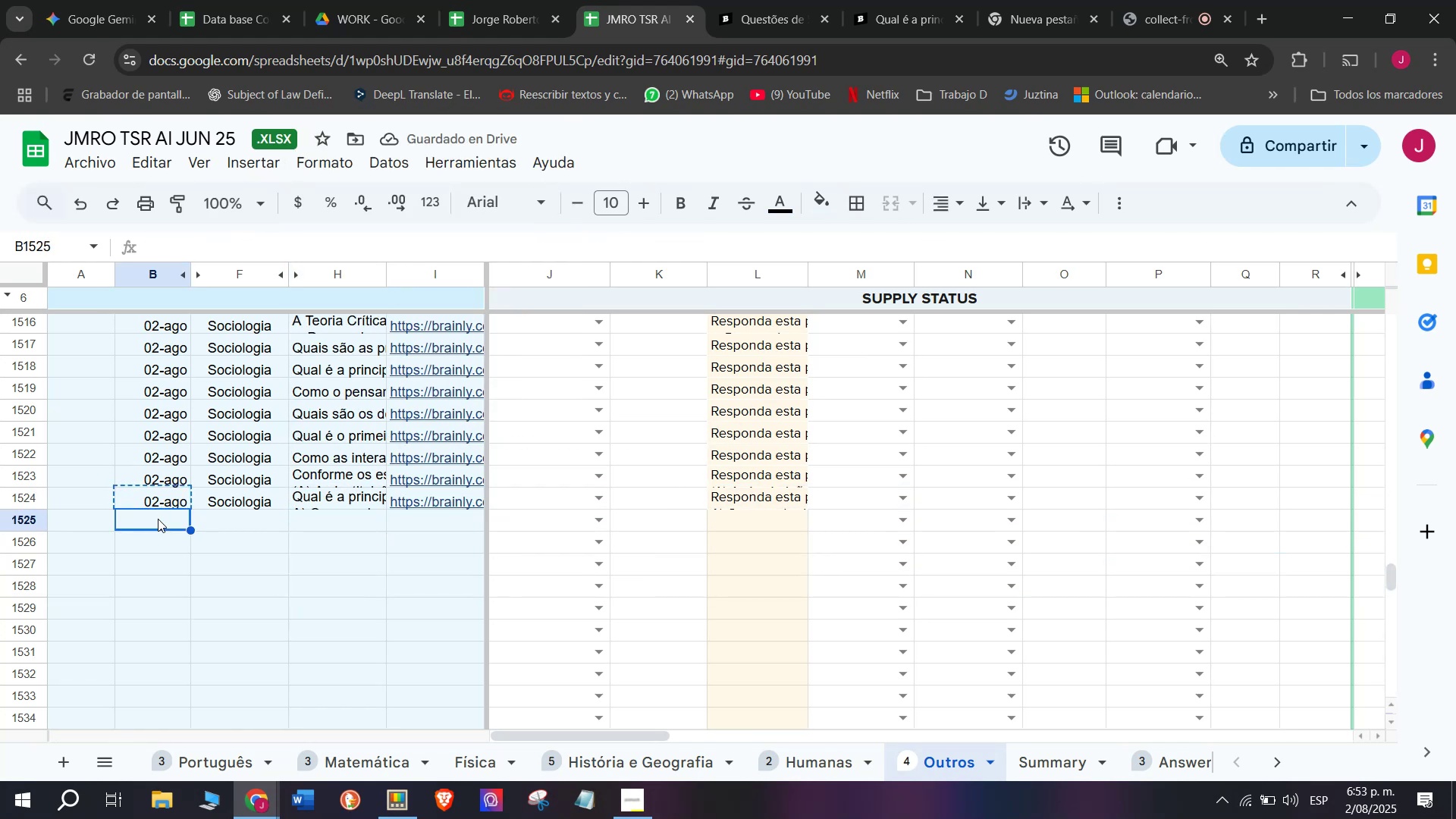 
key(Control+V)
 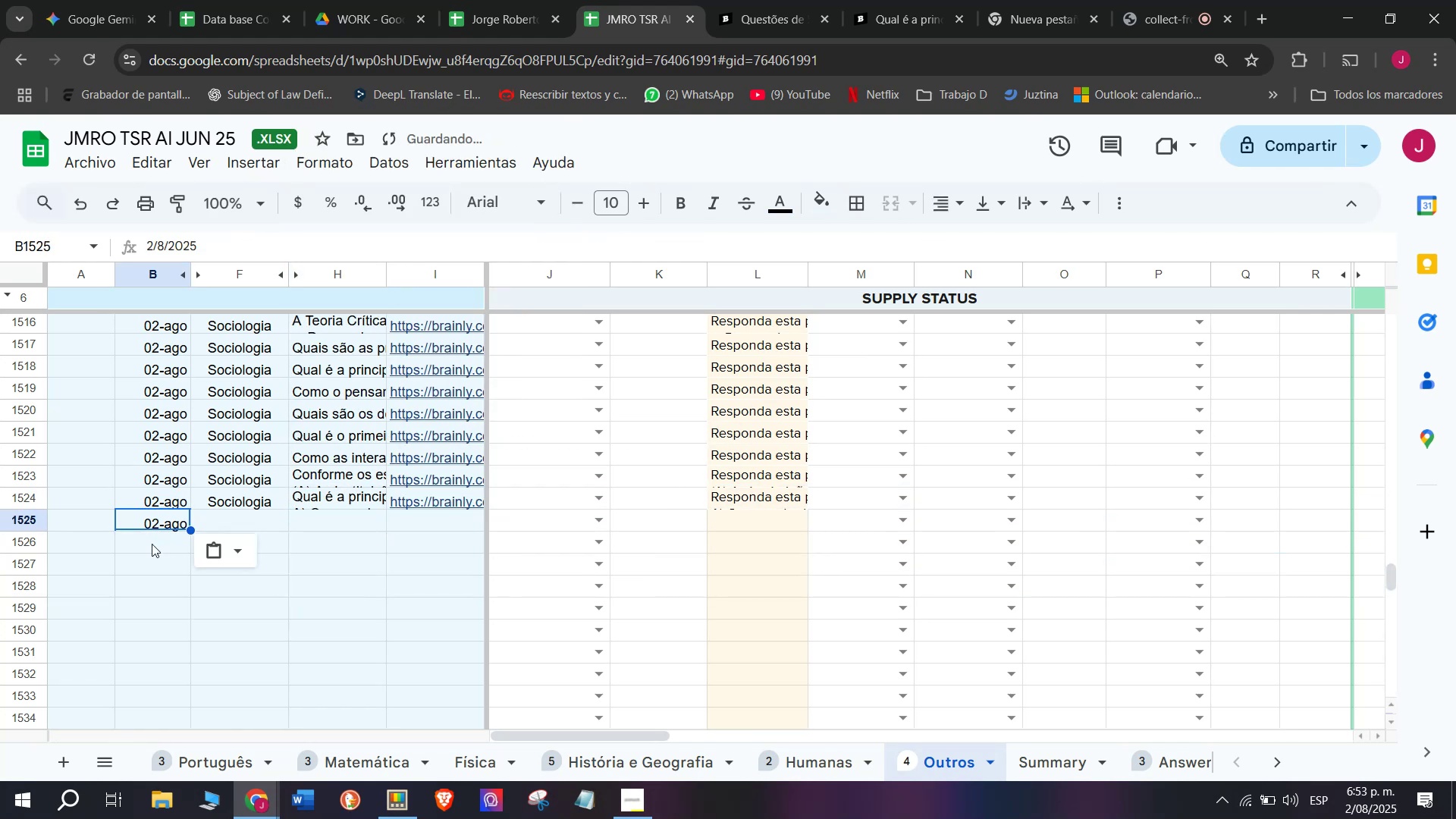 
left_click([150, 546])
 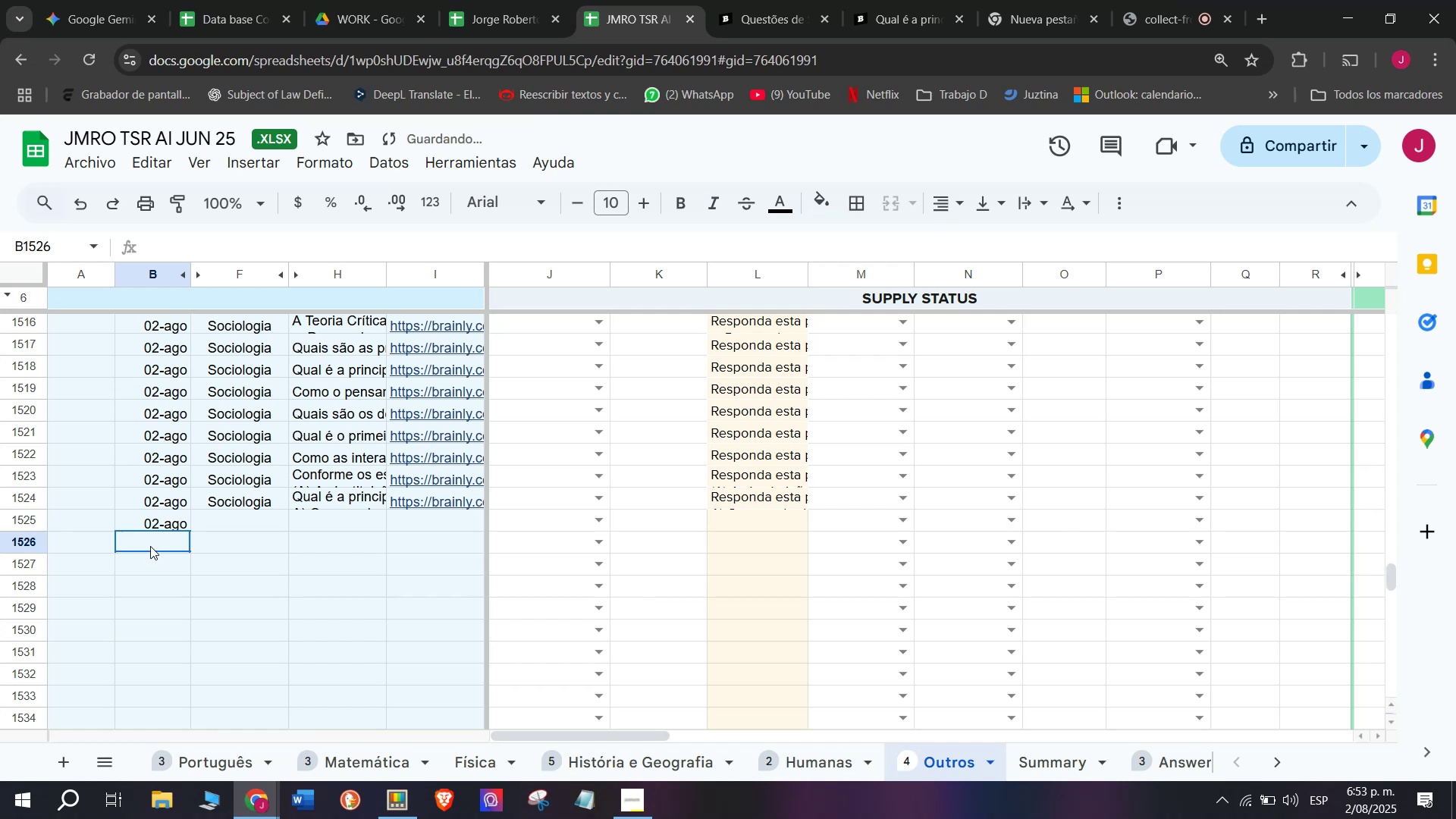 
key(Control+V)
 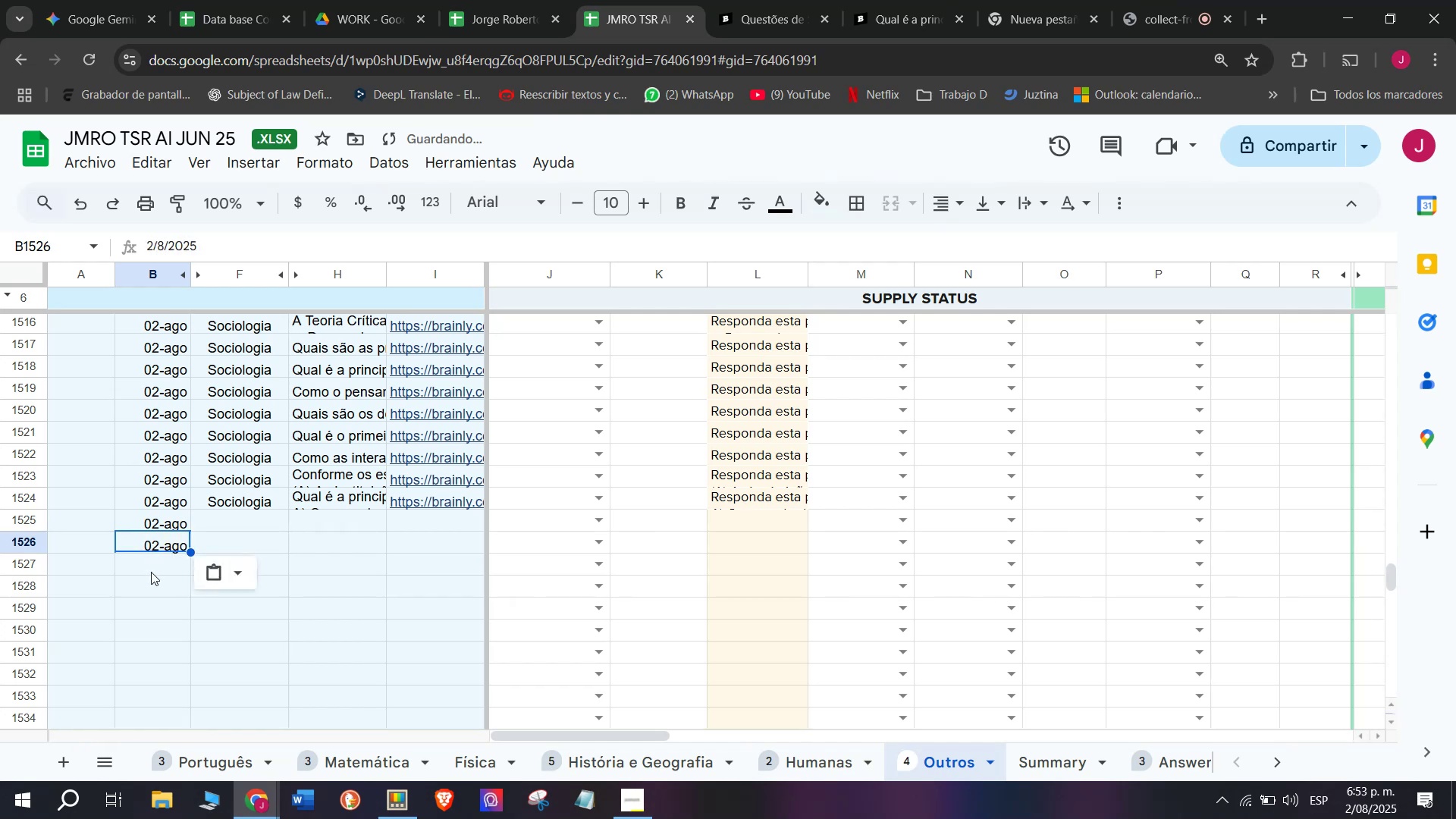 
left_click([151, 572])
 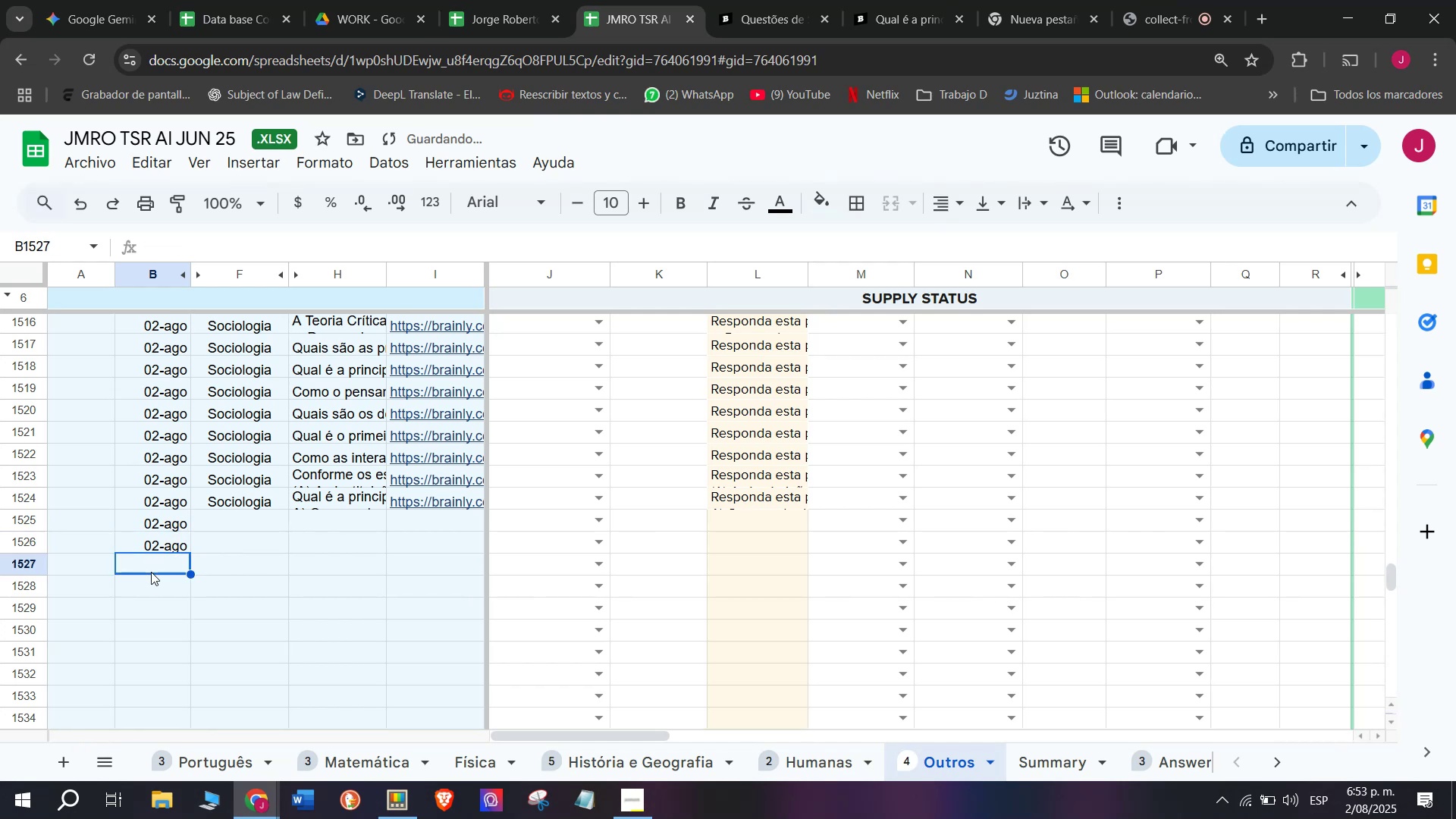 
key(Control+V)
 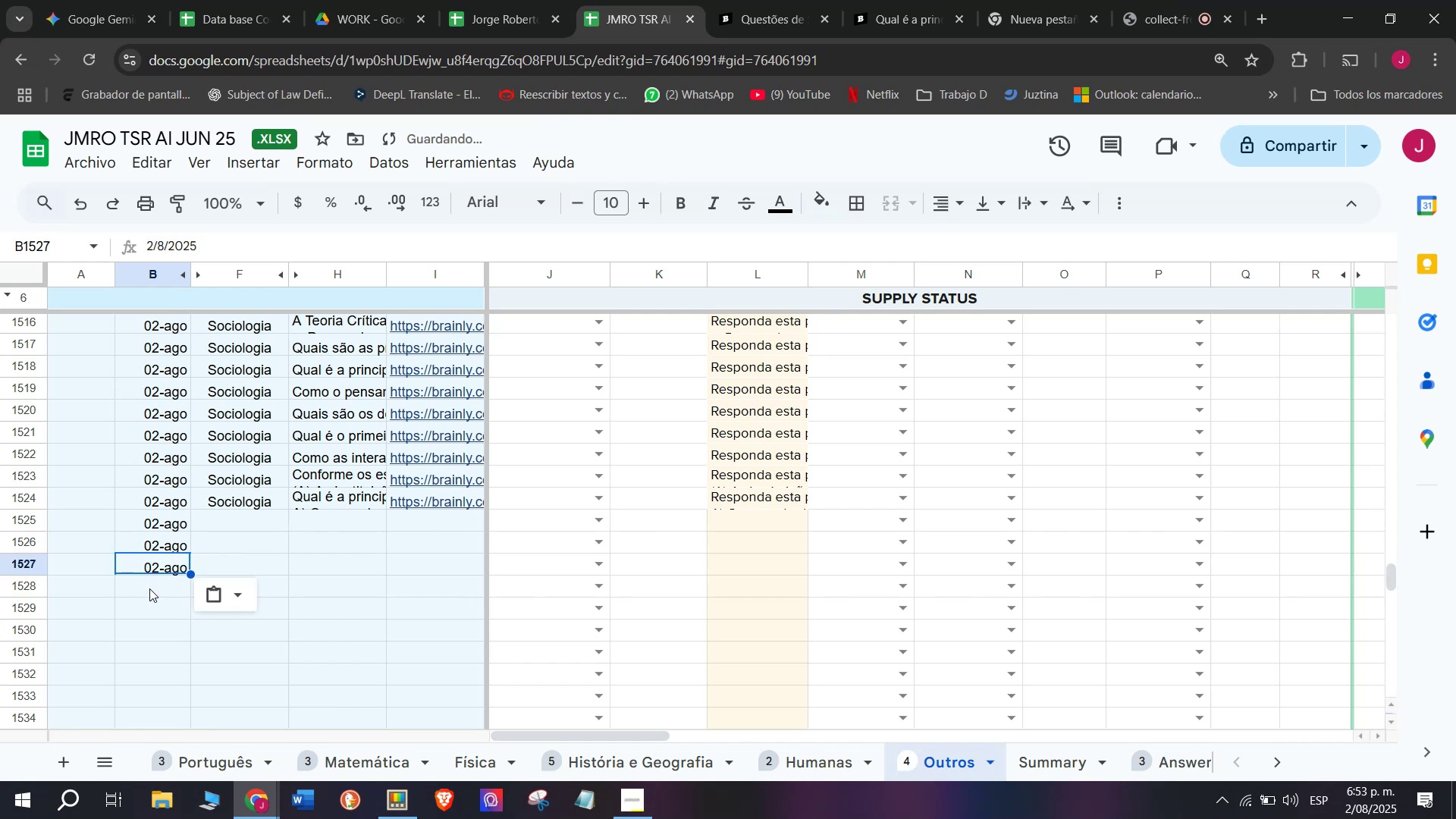 
left_click([149, 588])
 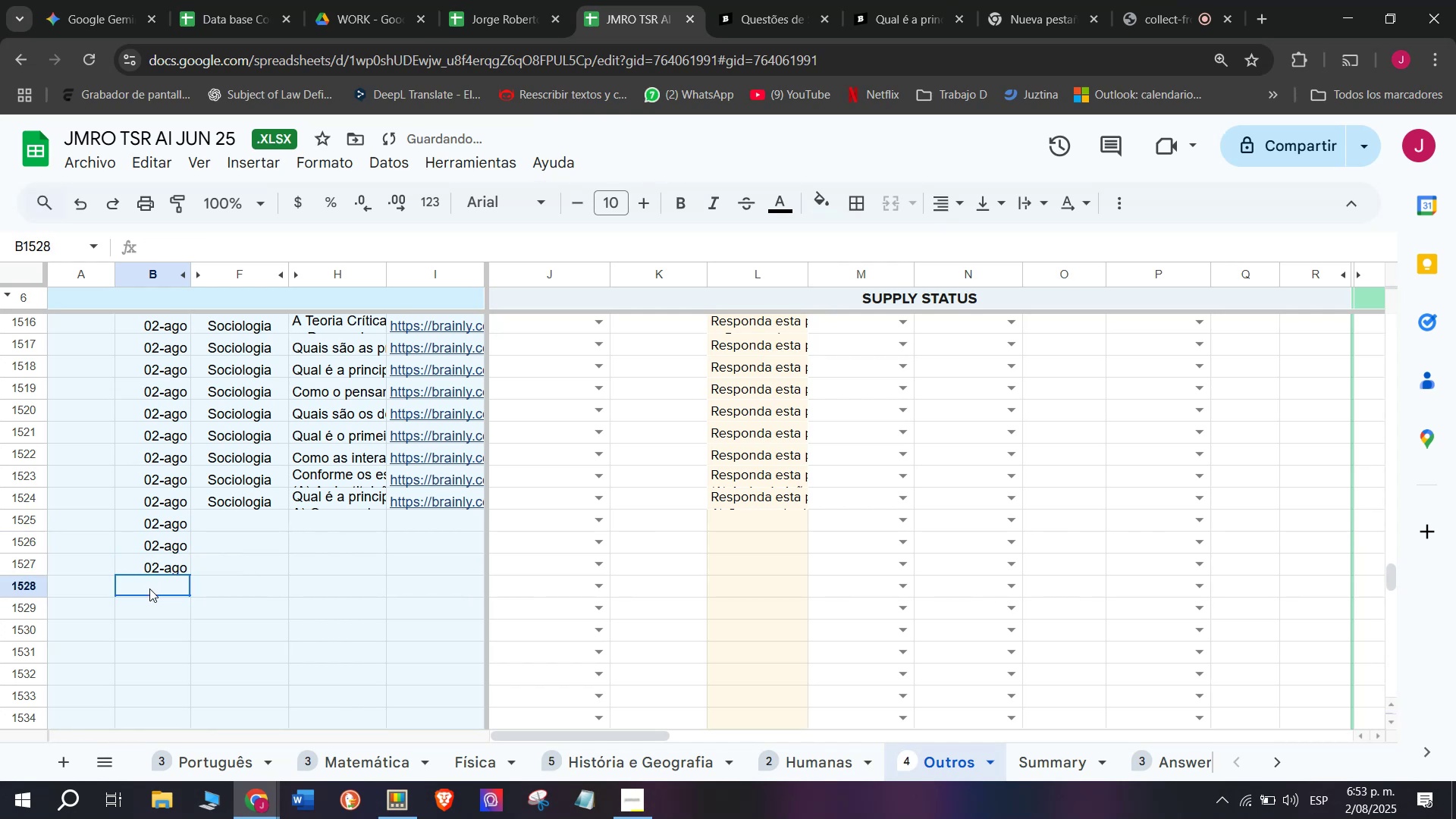 
key(Control+V)
 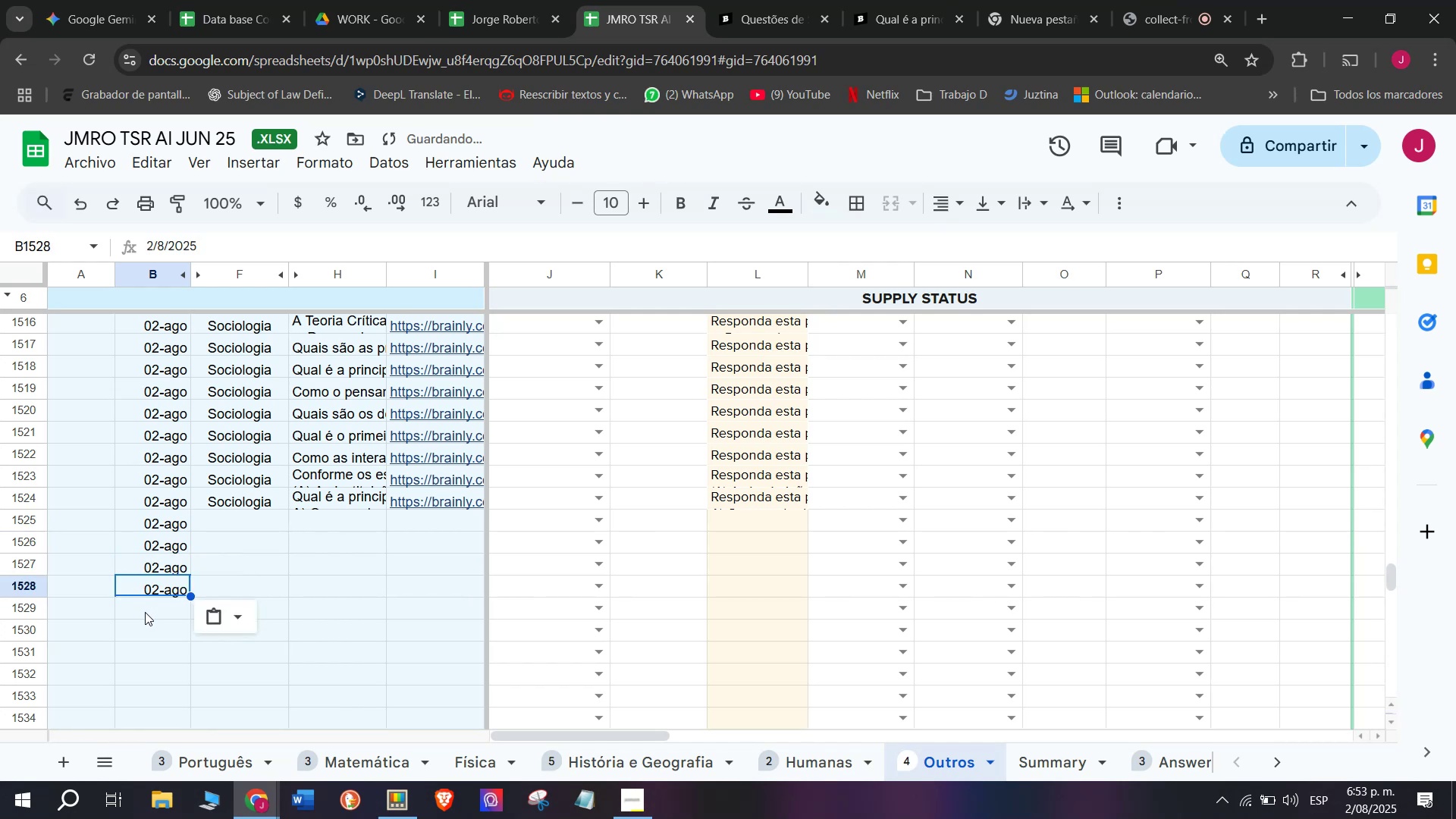 
left_click([145, 612])
 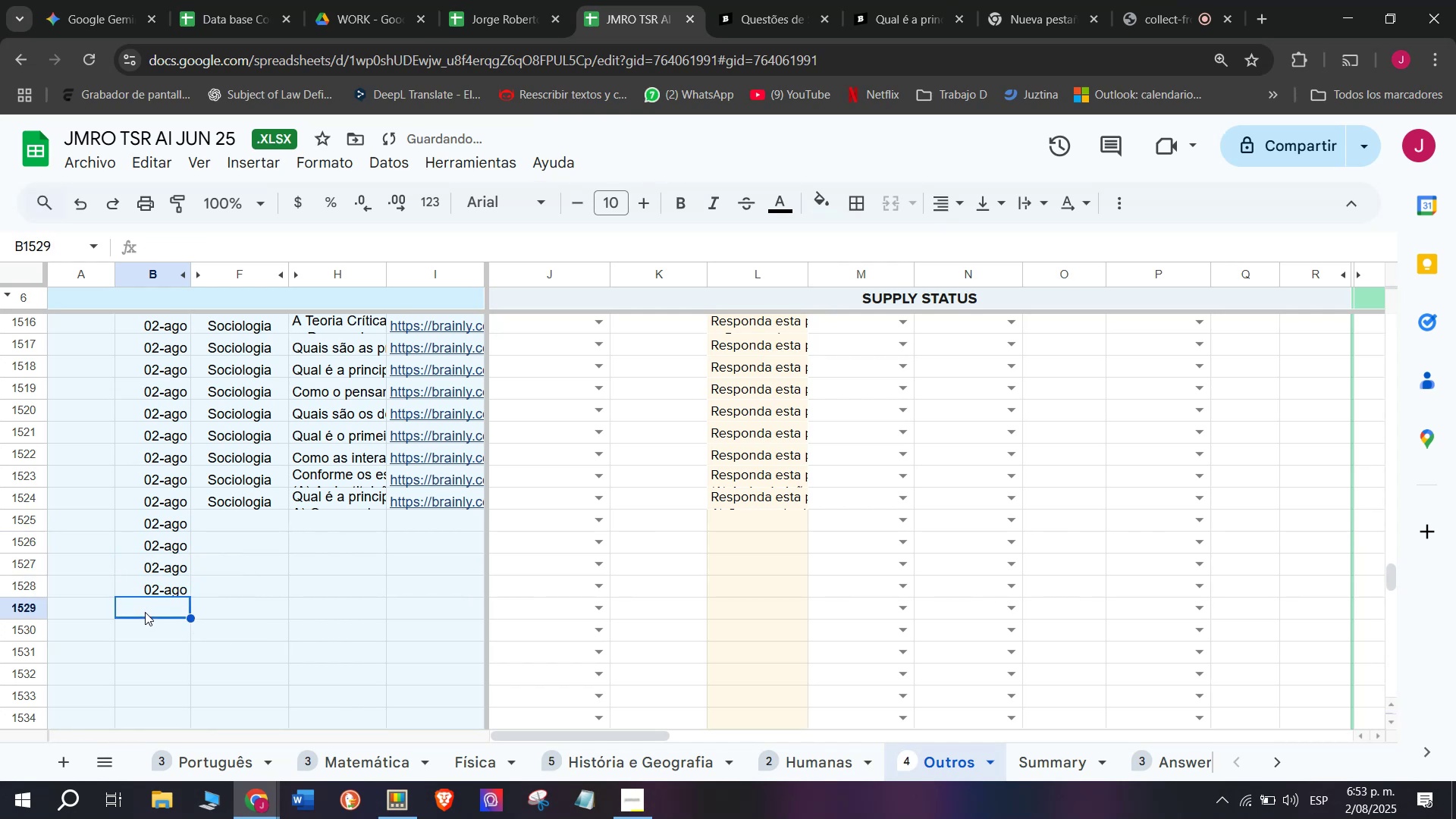 
key(Control+ControlLeft)
 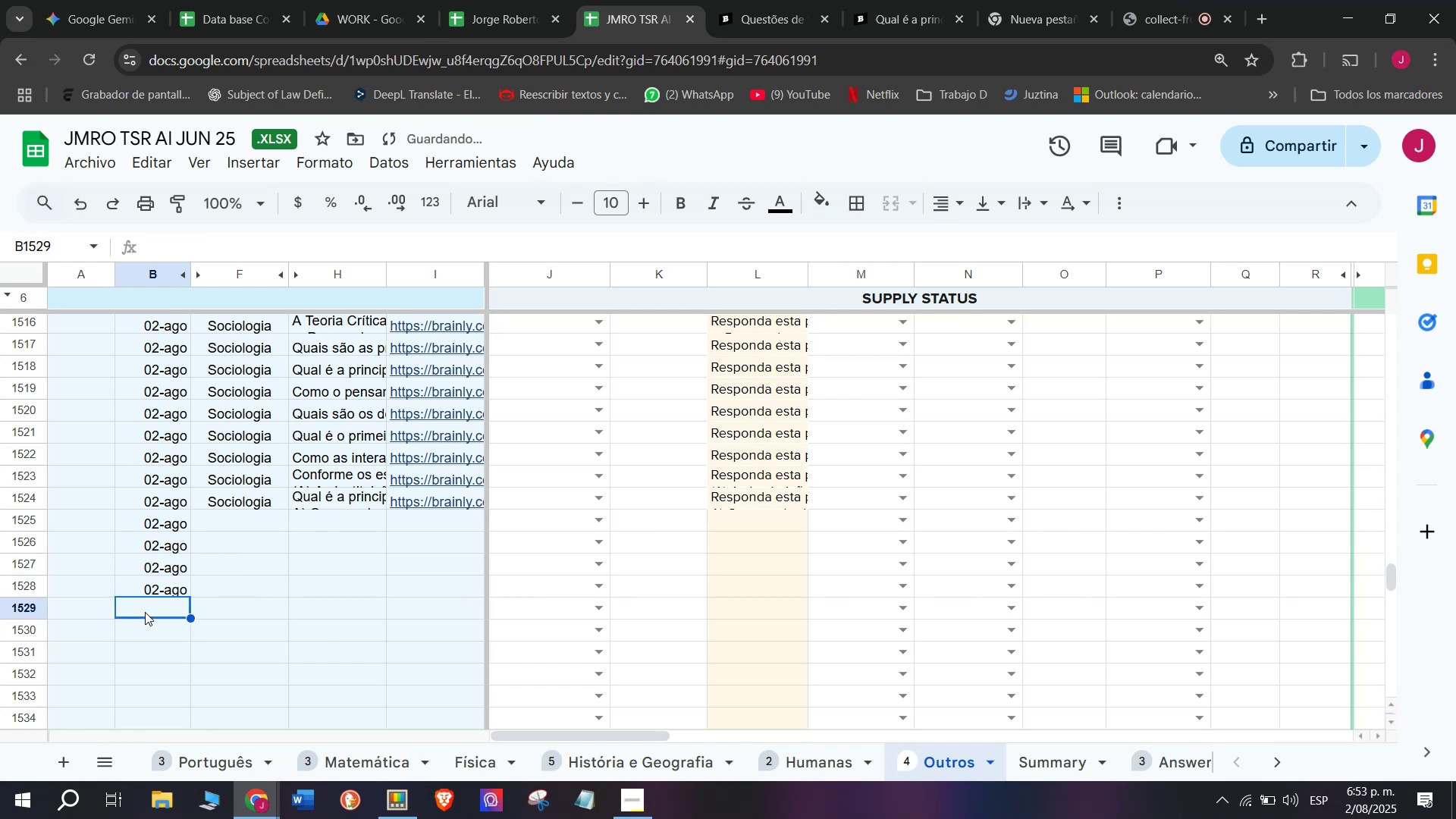 
key(Control+V)
 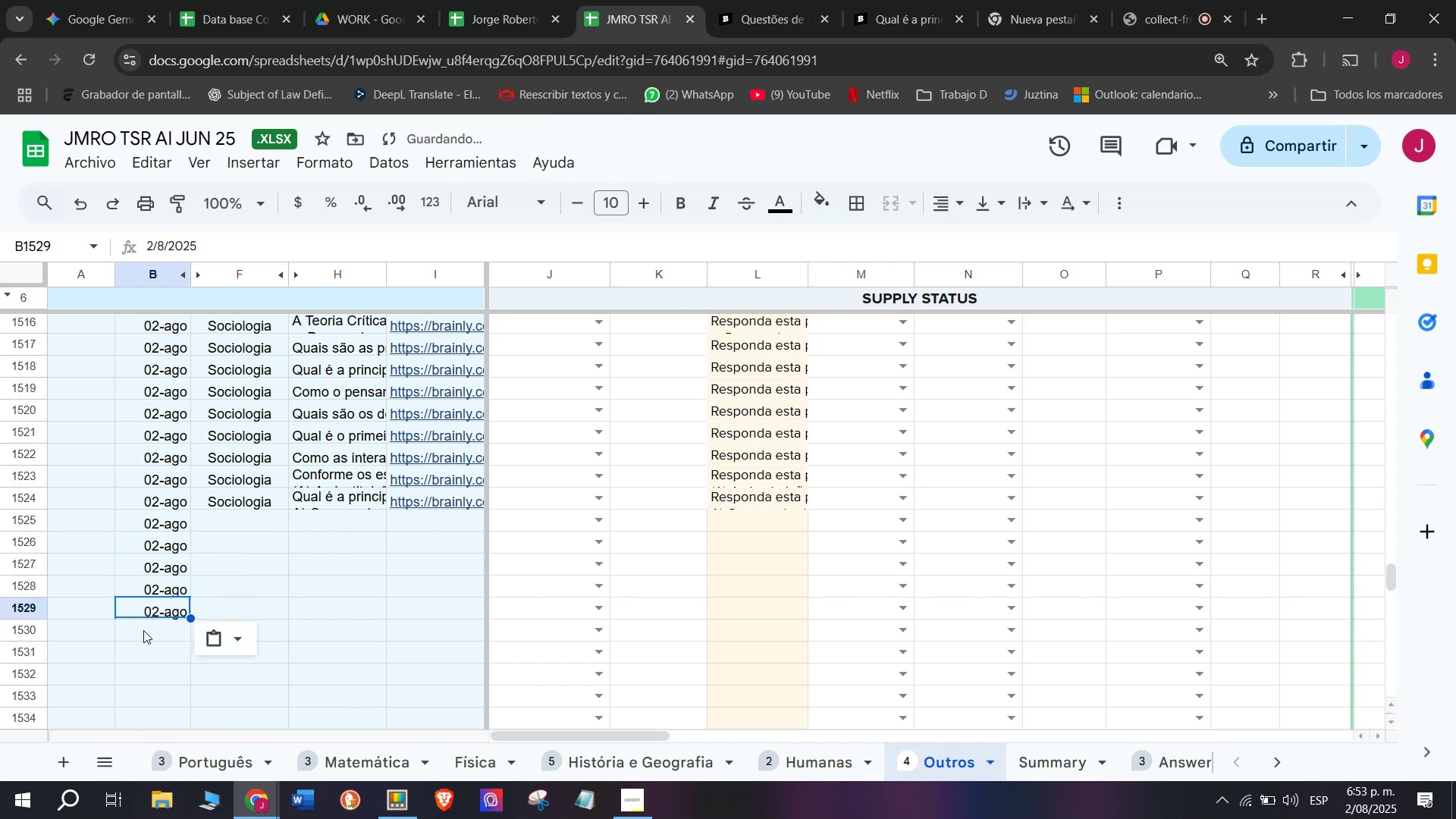 
left_click([143, 630])
 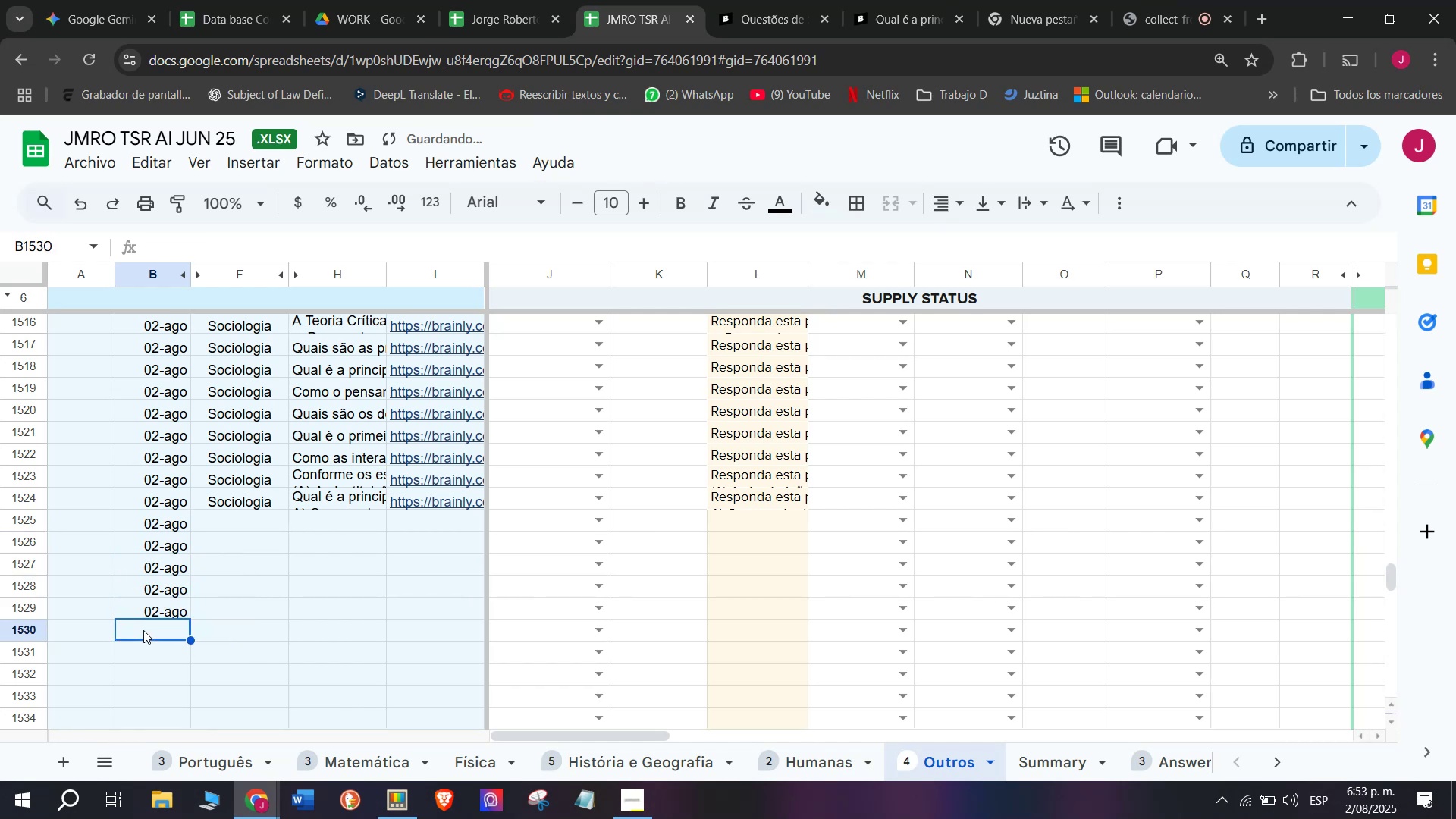 
key(Control+ControlLeft)
 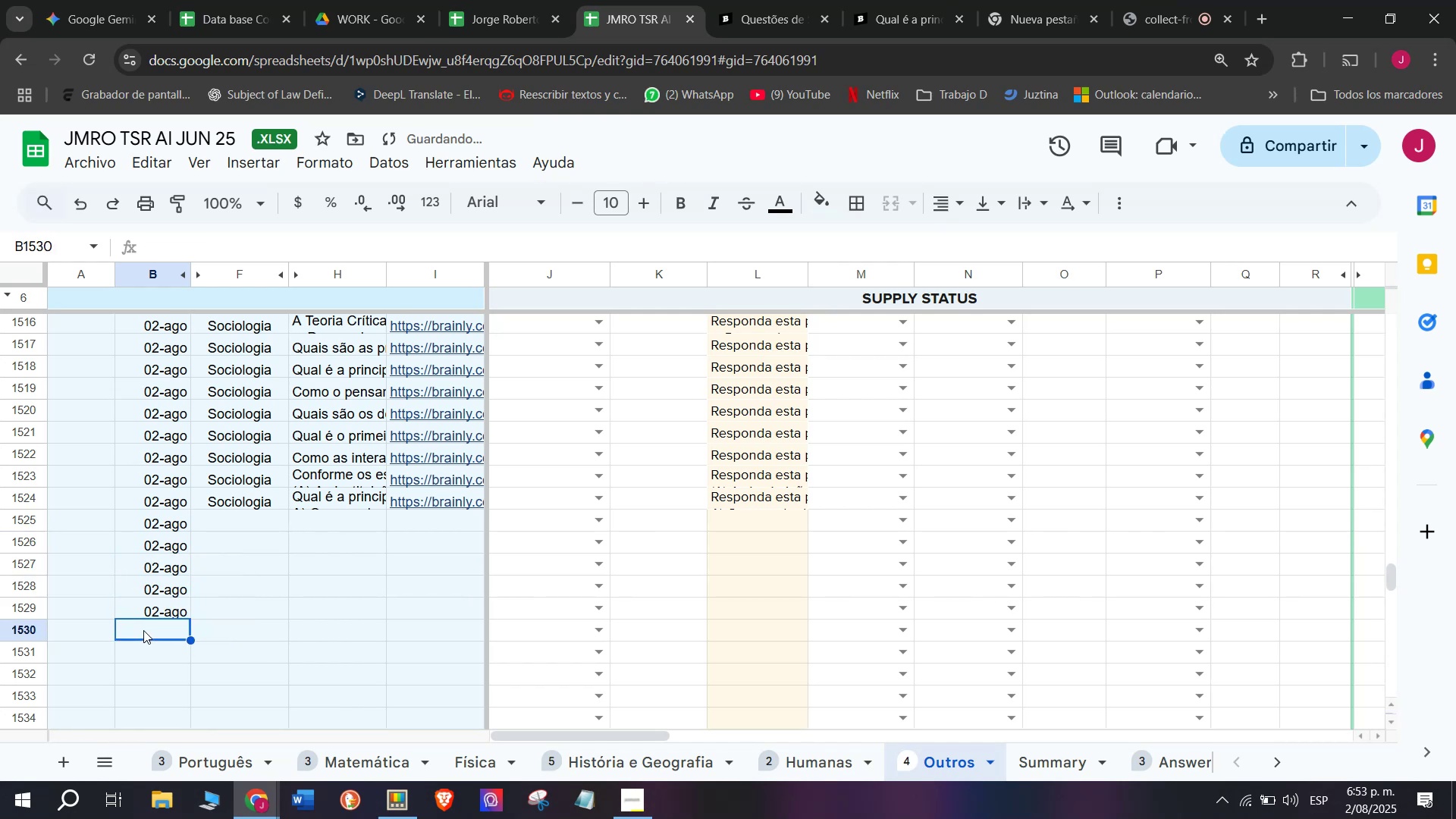 
key(Control+V)
 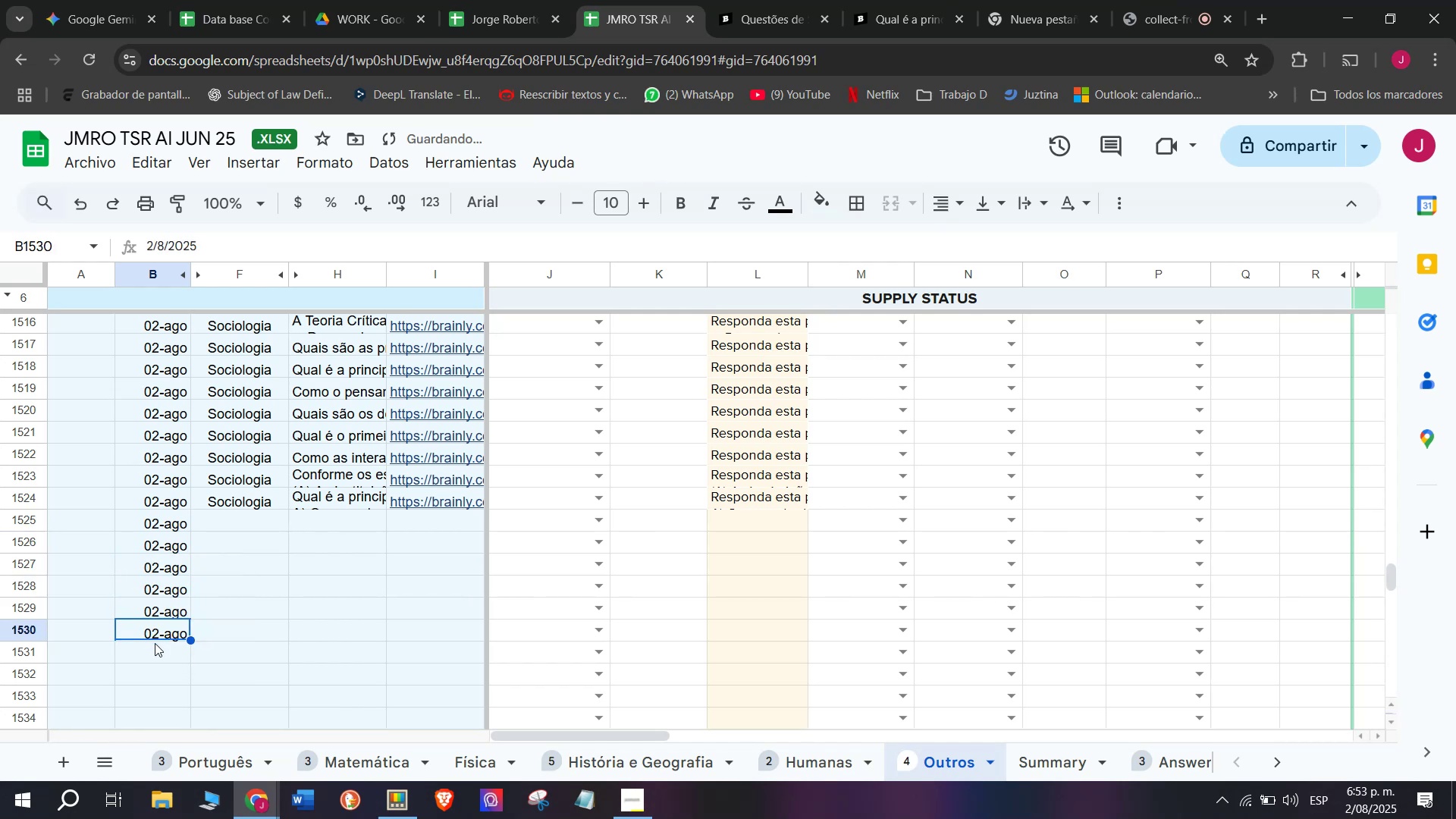 
hold_key(key=ControlLeft, duration=0.38)
 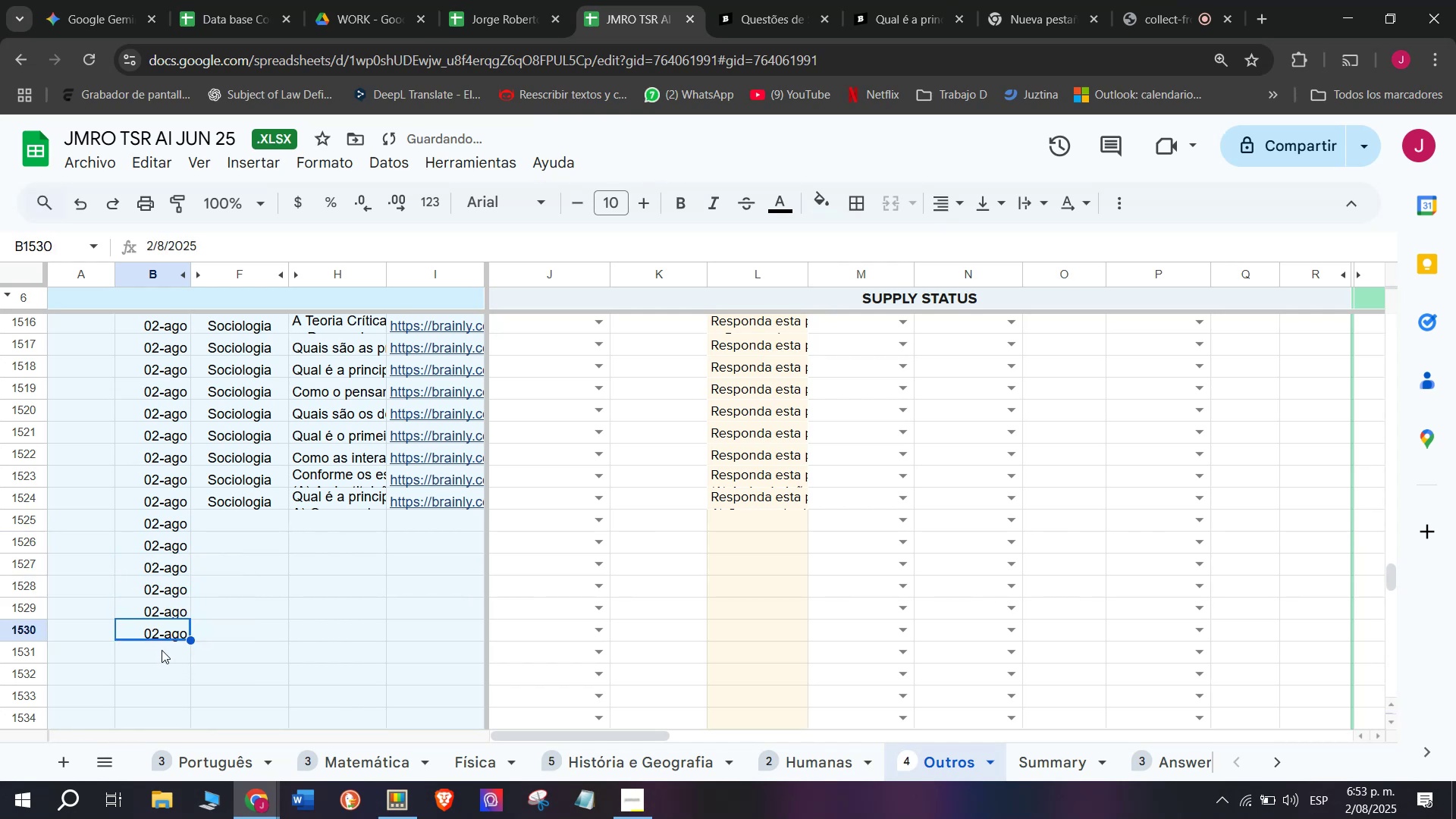 
left_click([162, 650])
 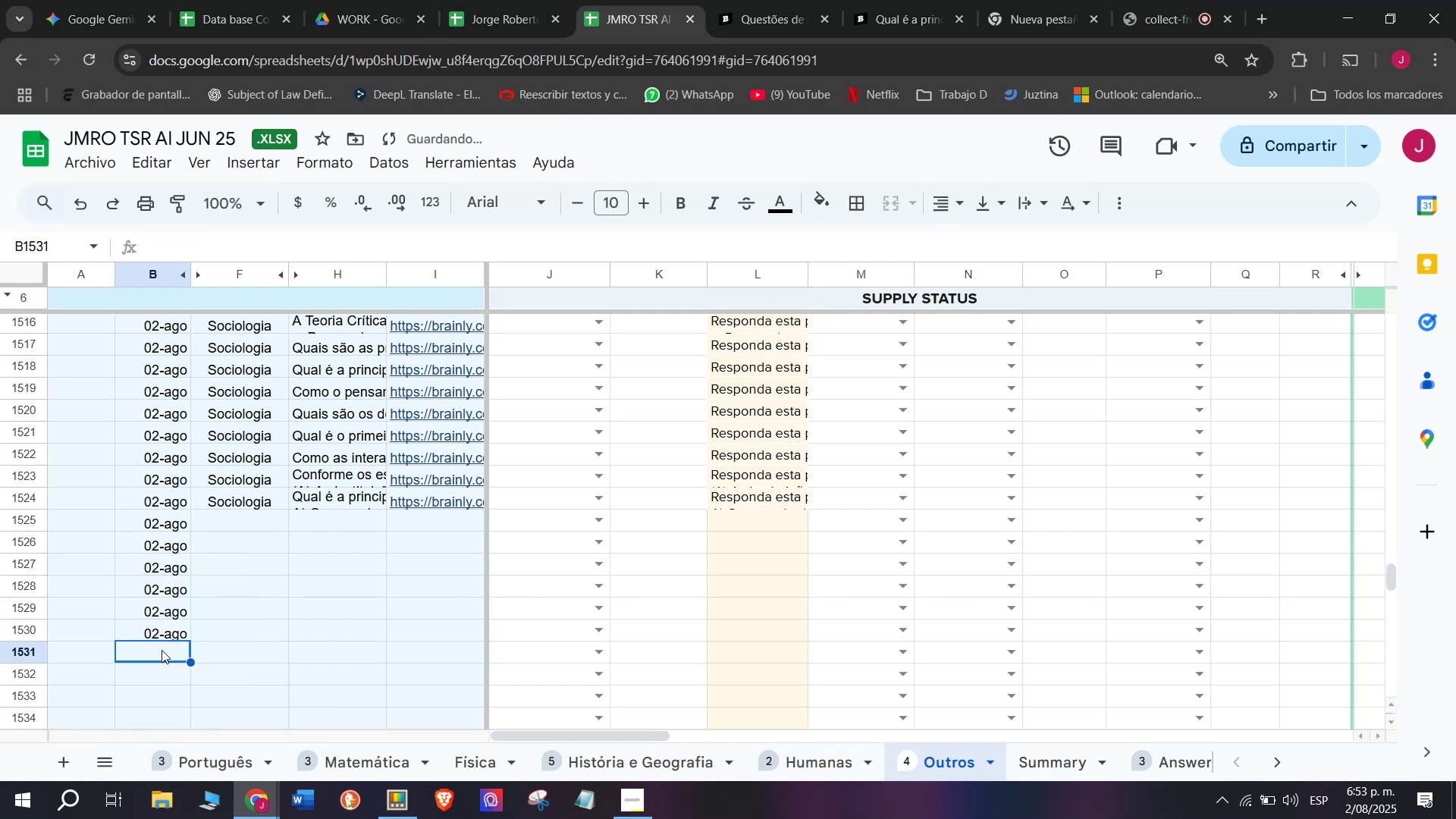 
key(Control+ControlLeft)
 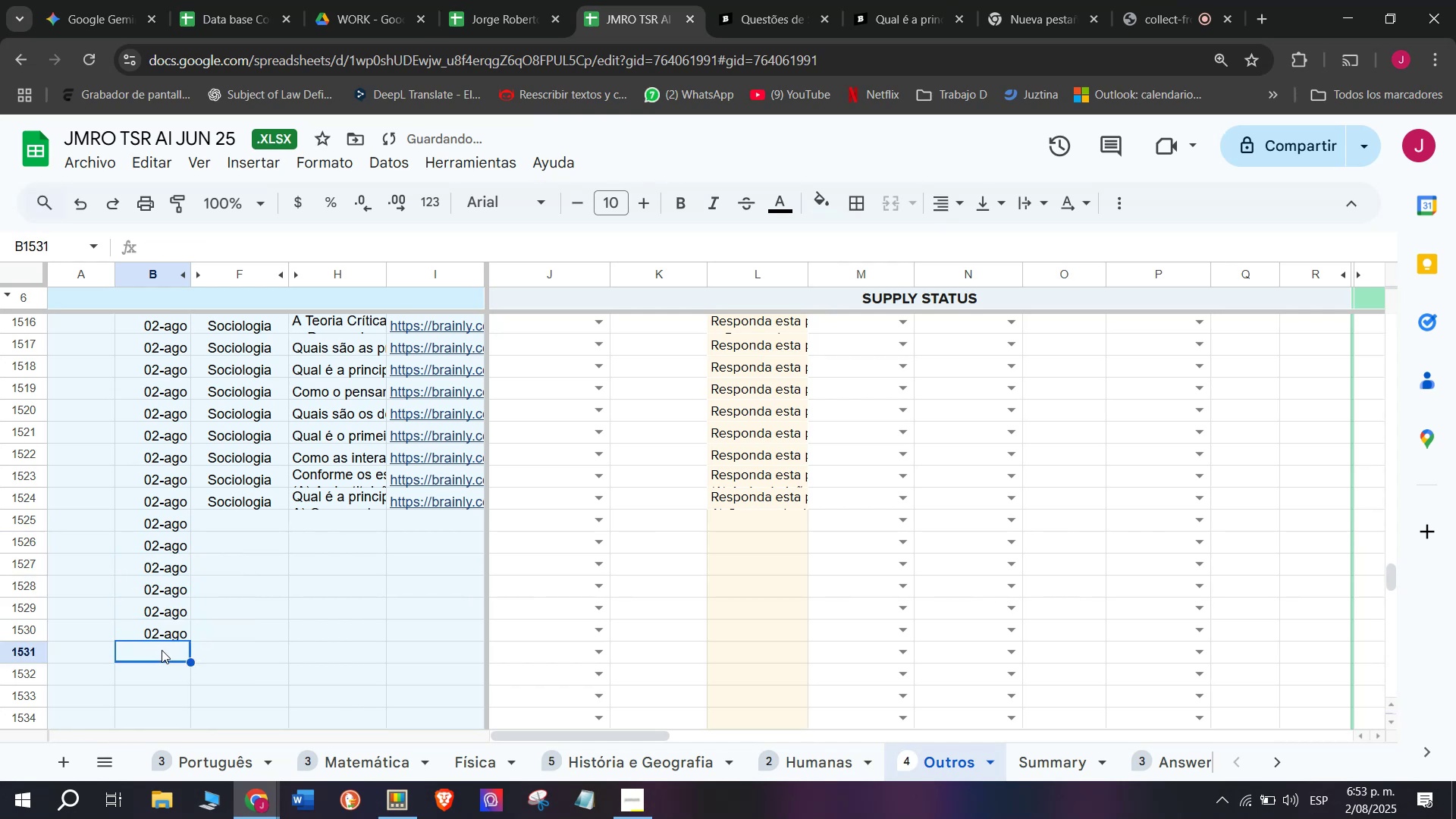 
key(Control+V)
 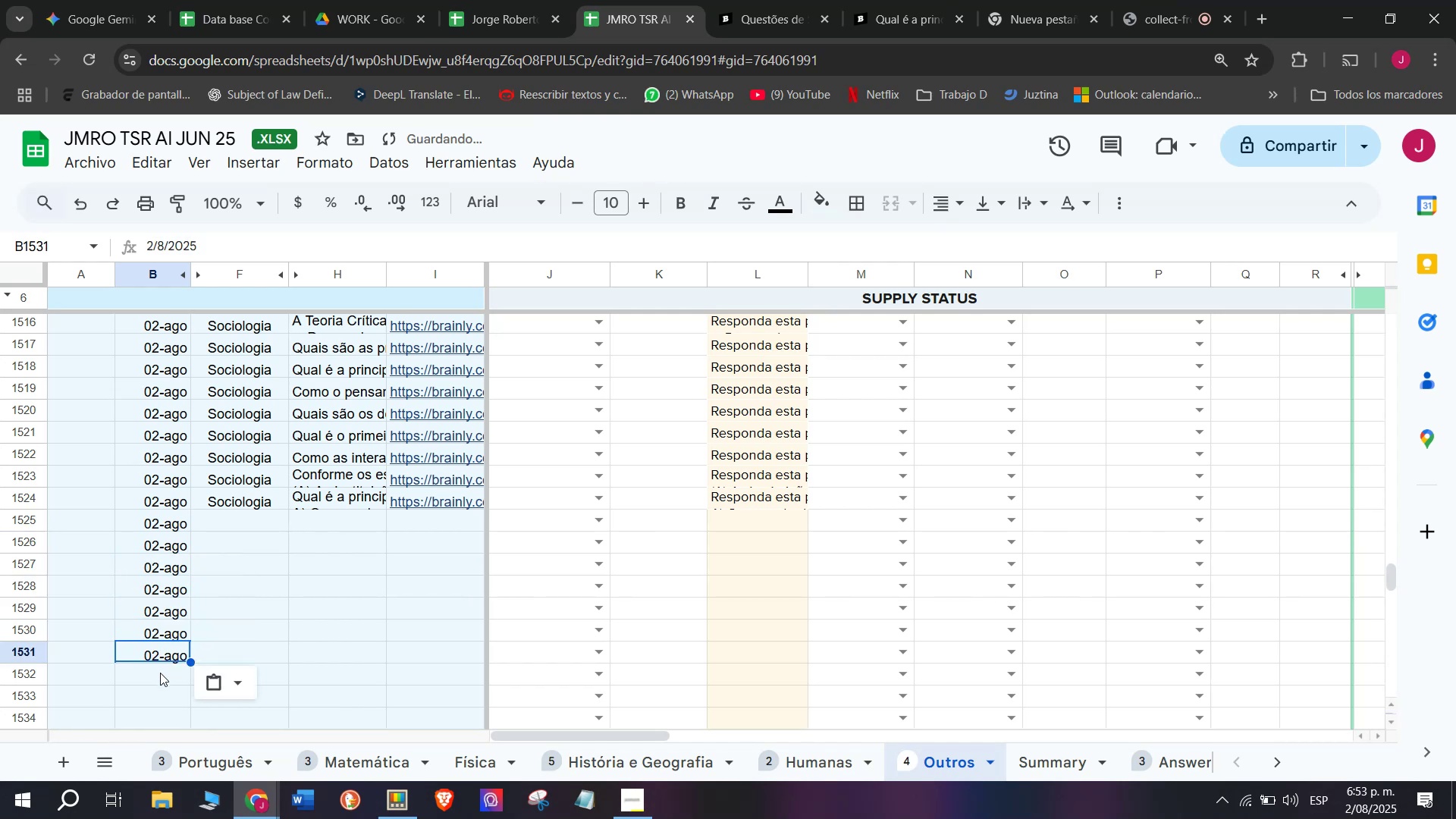 
left_click([158, 673])
 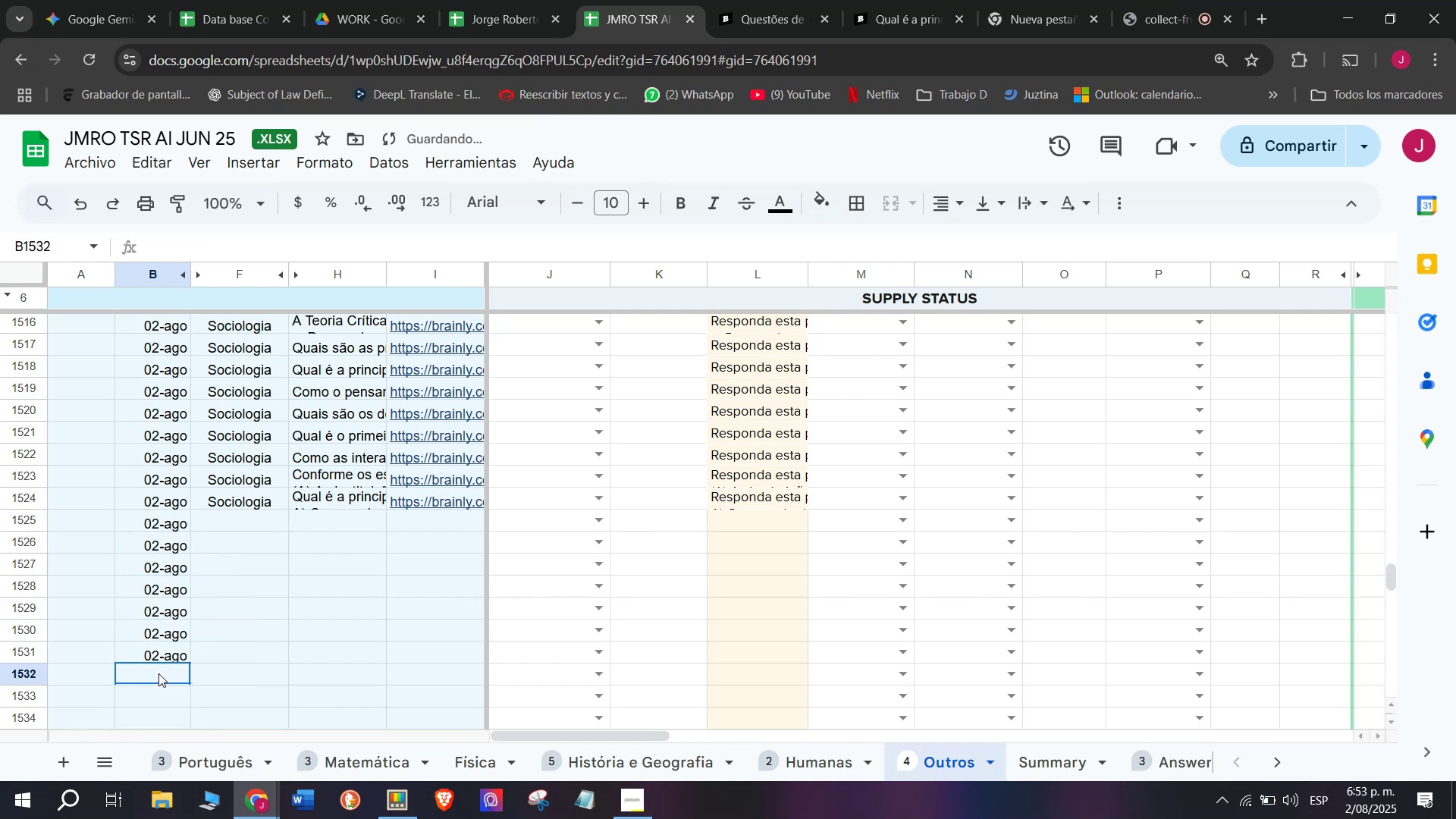 
key(Control+ControlLeft)
 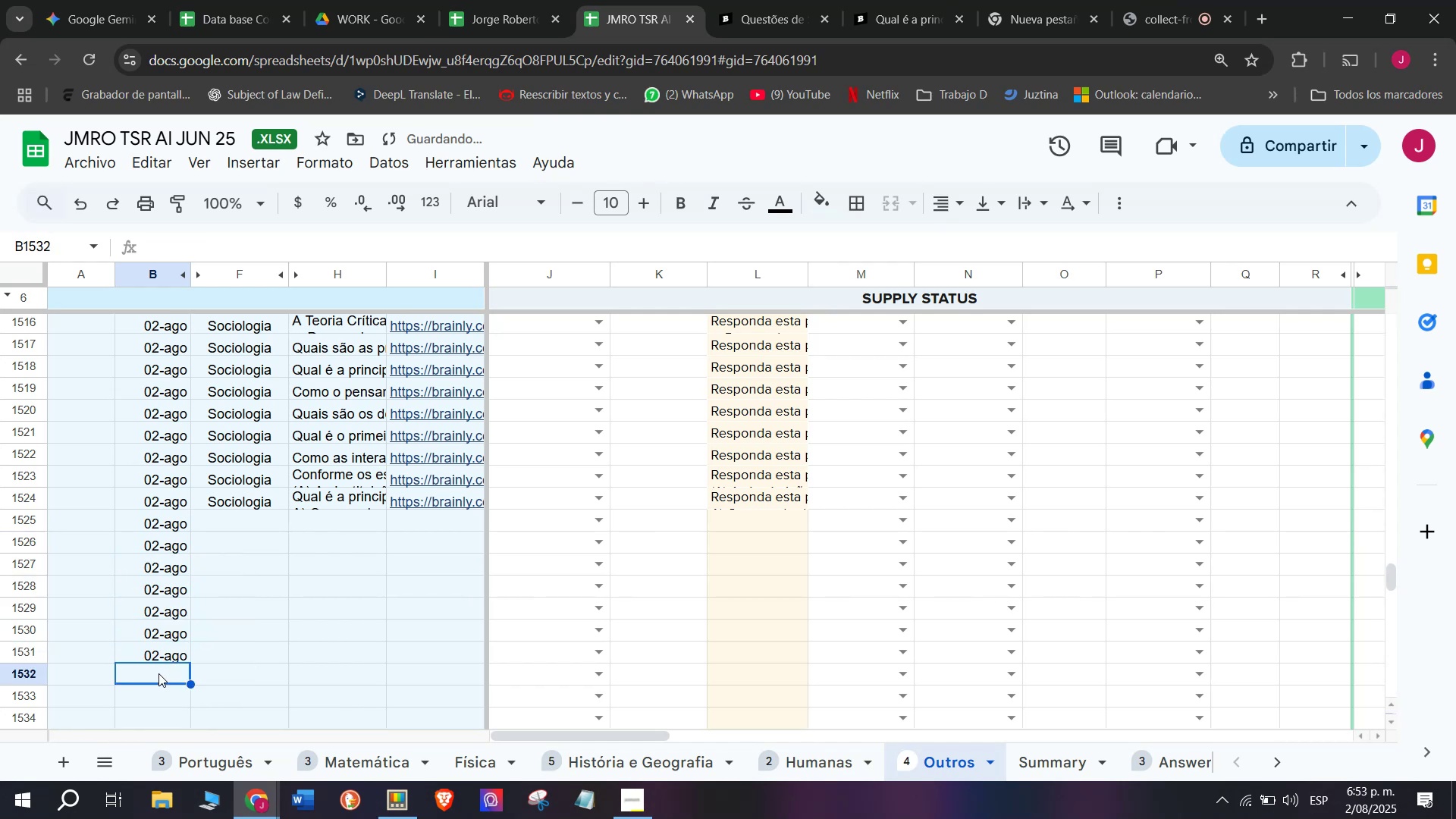 
key(Control+V)
 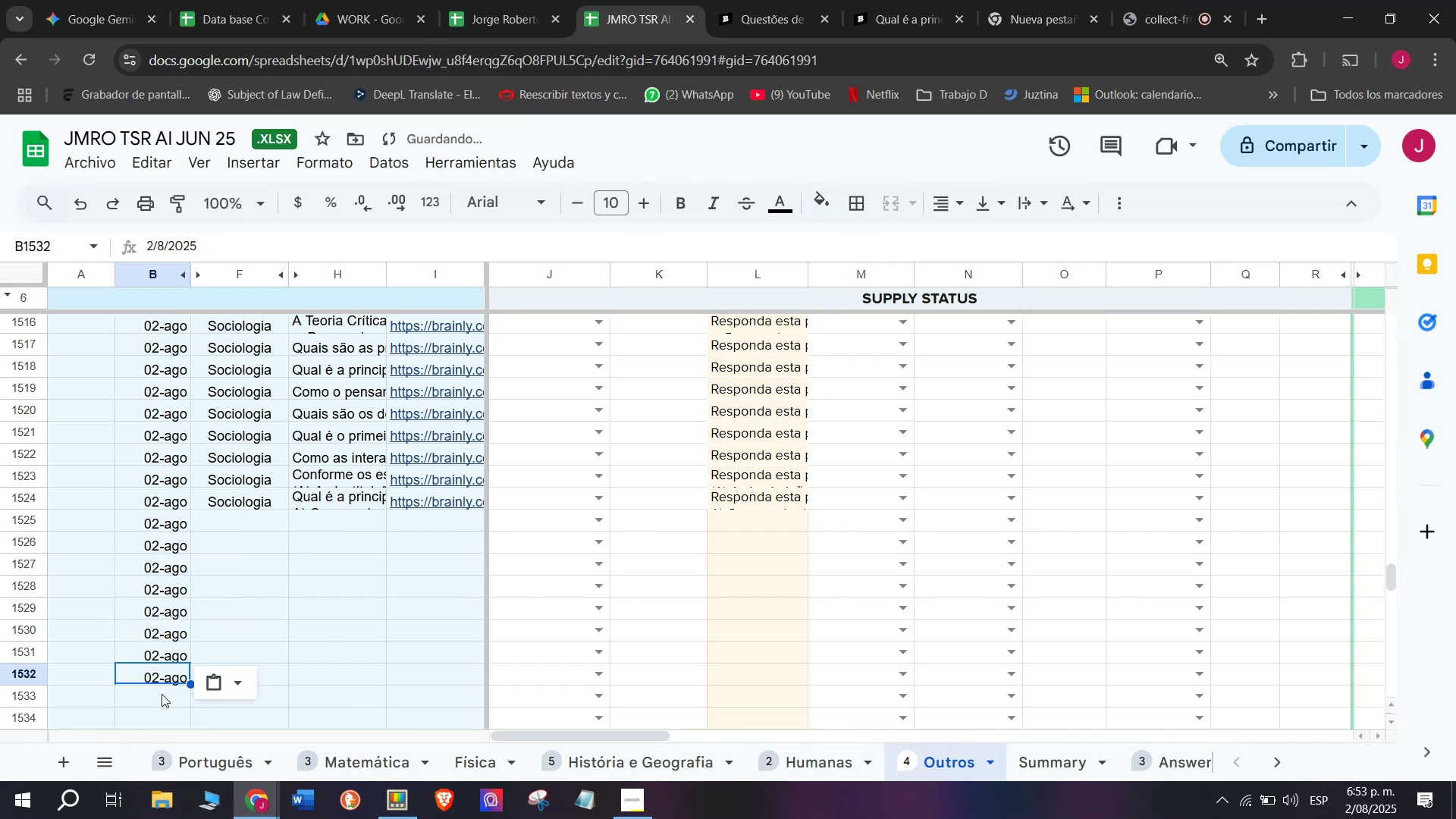 
left_click([160, 695])
 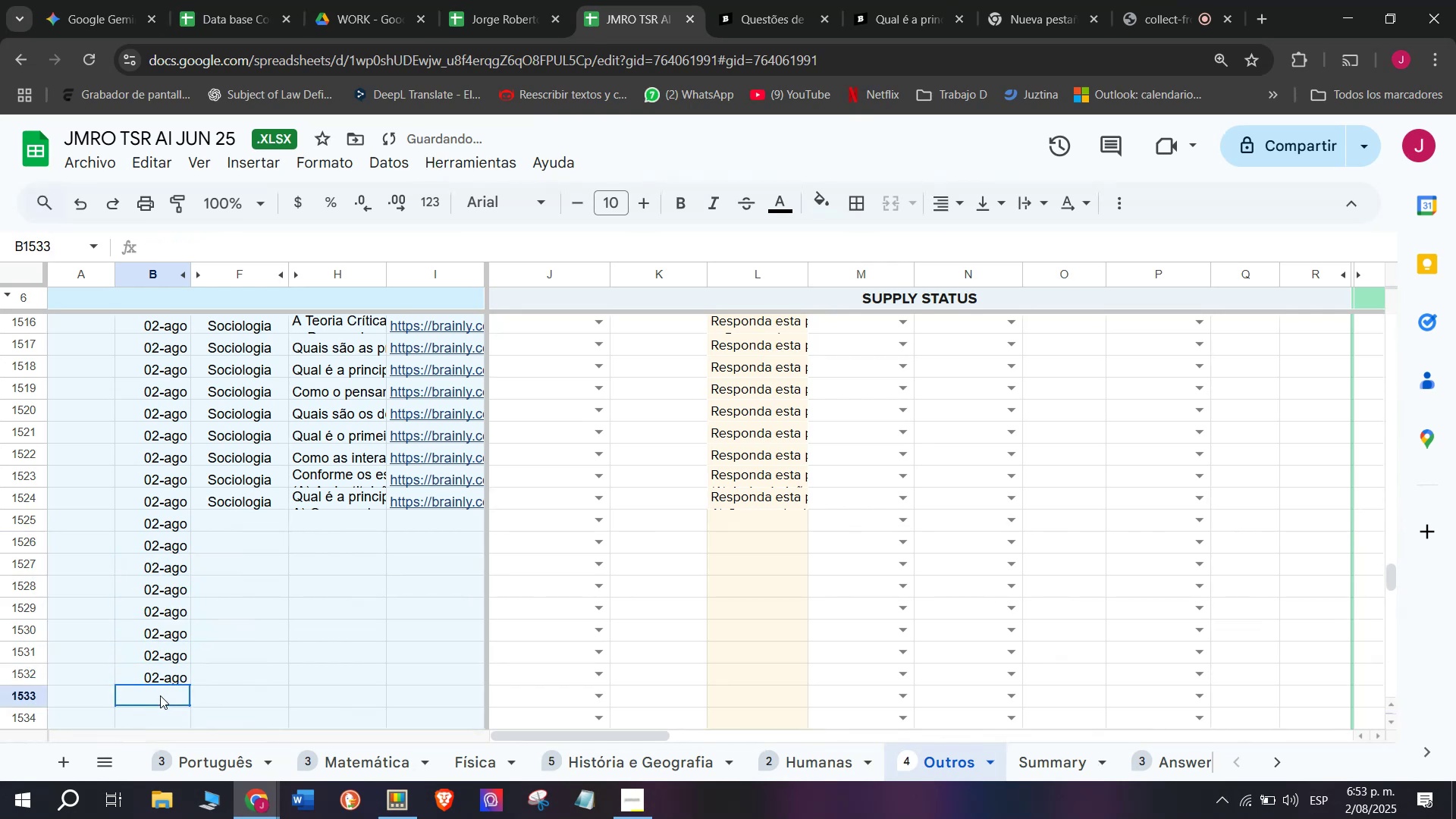 
key(Control+ControlLeft)
 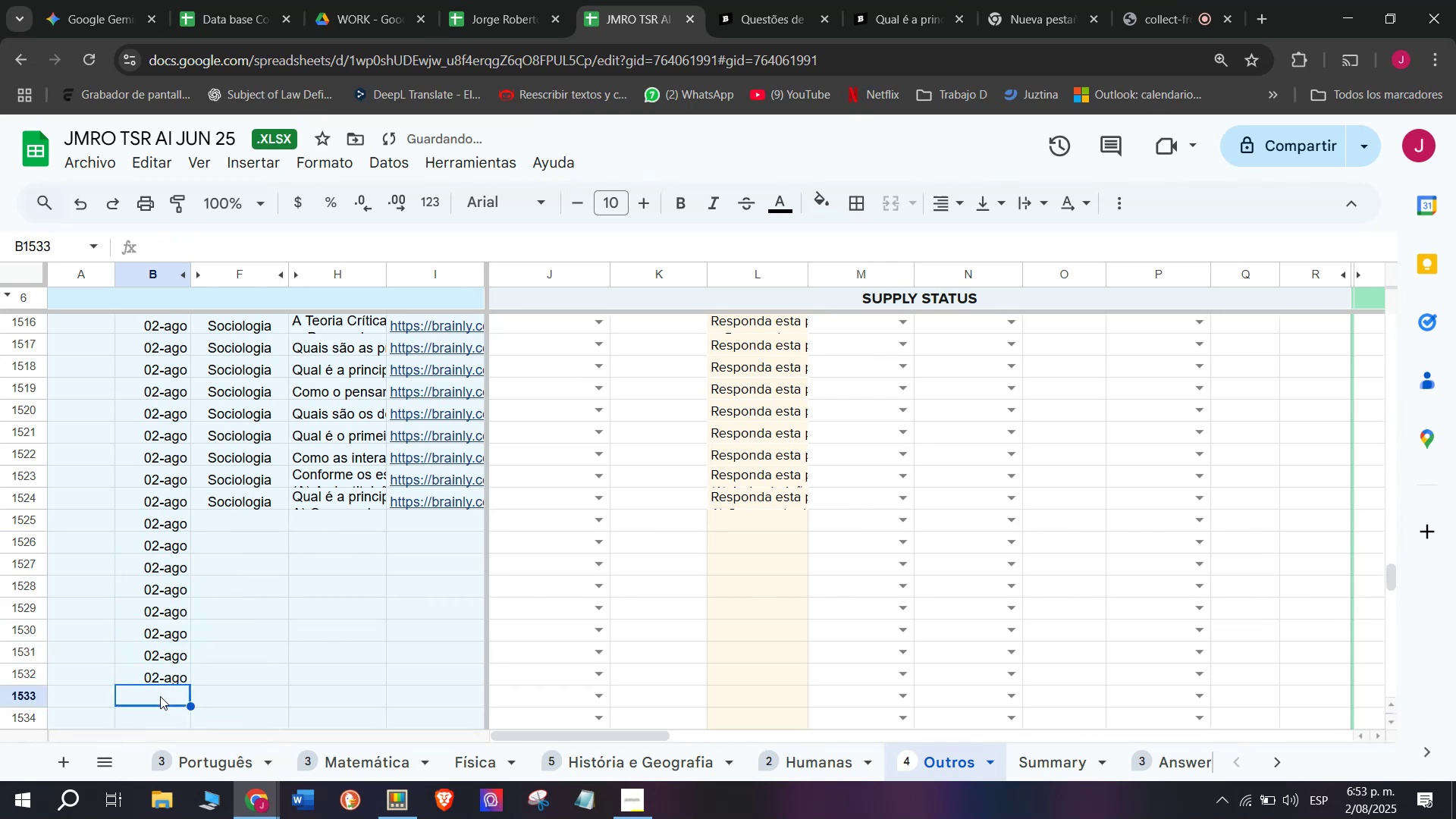 
key(Control+V)
 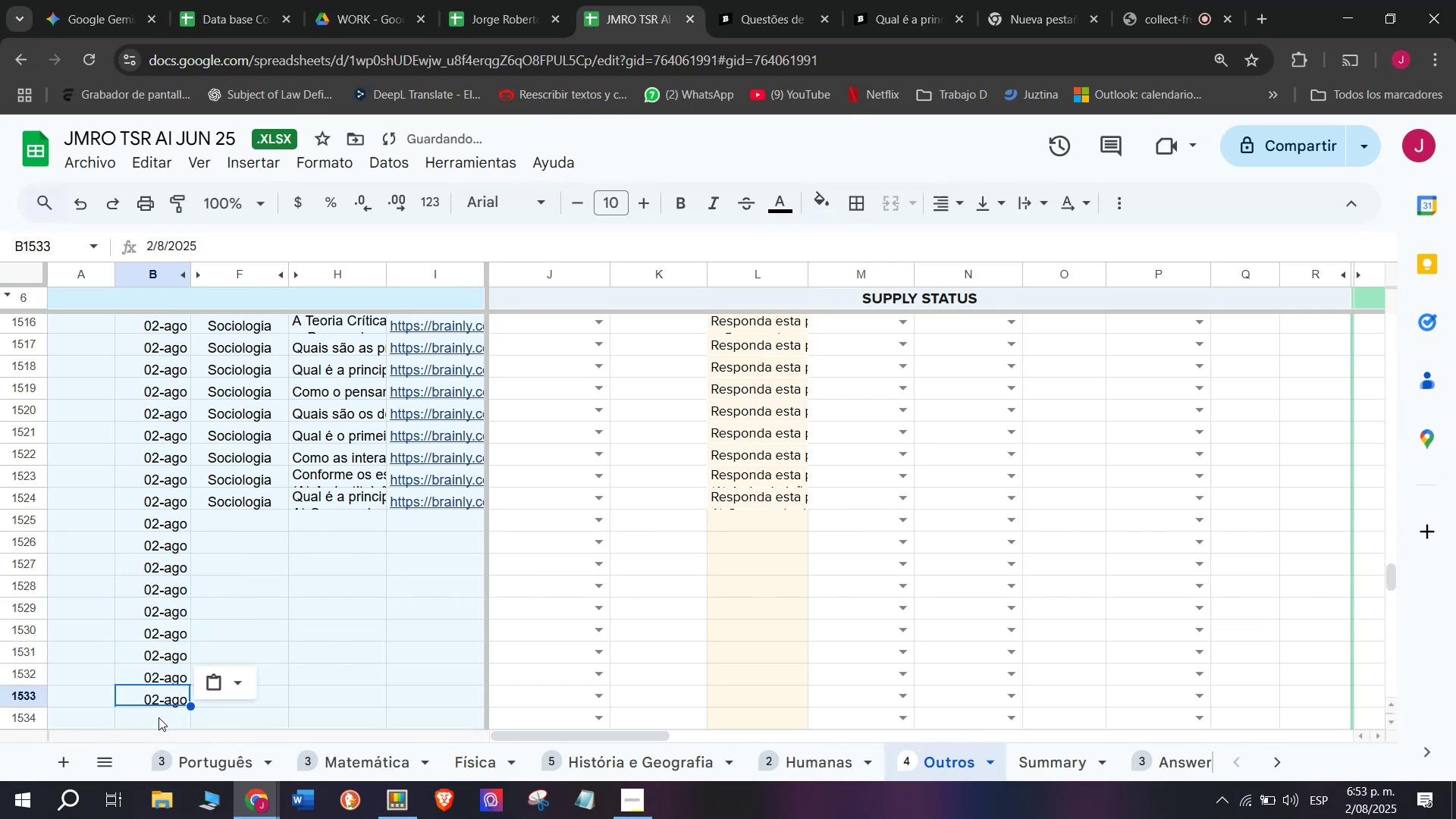 
left_click([158, 717])
 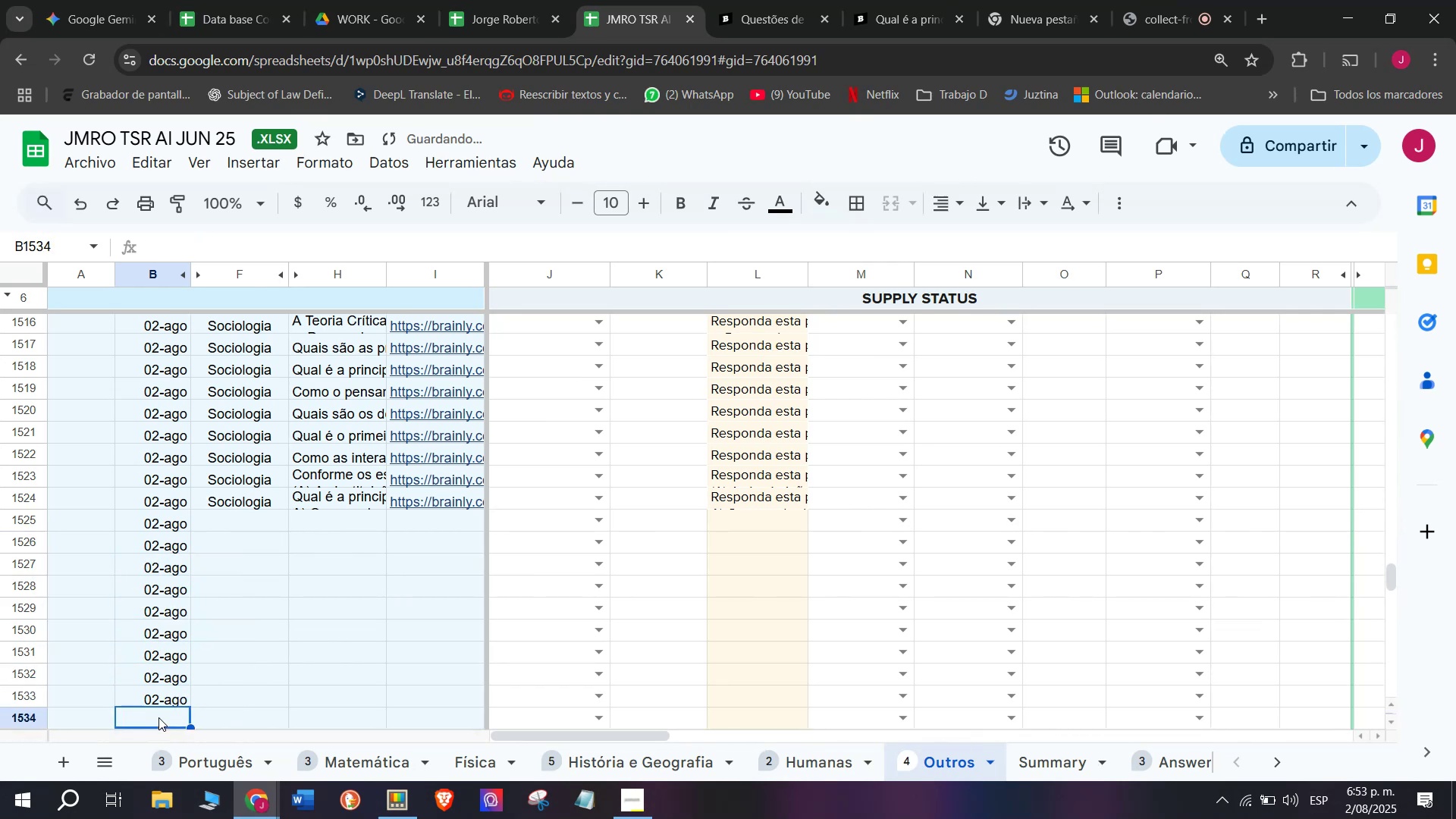 
key(Control+ControlLeft)
 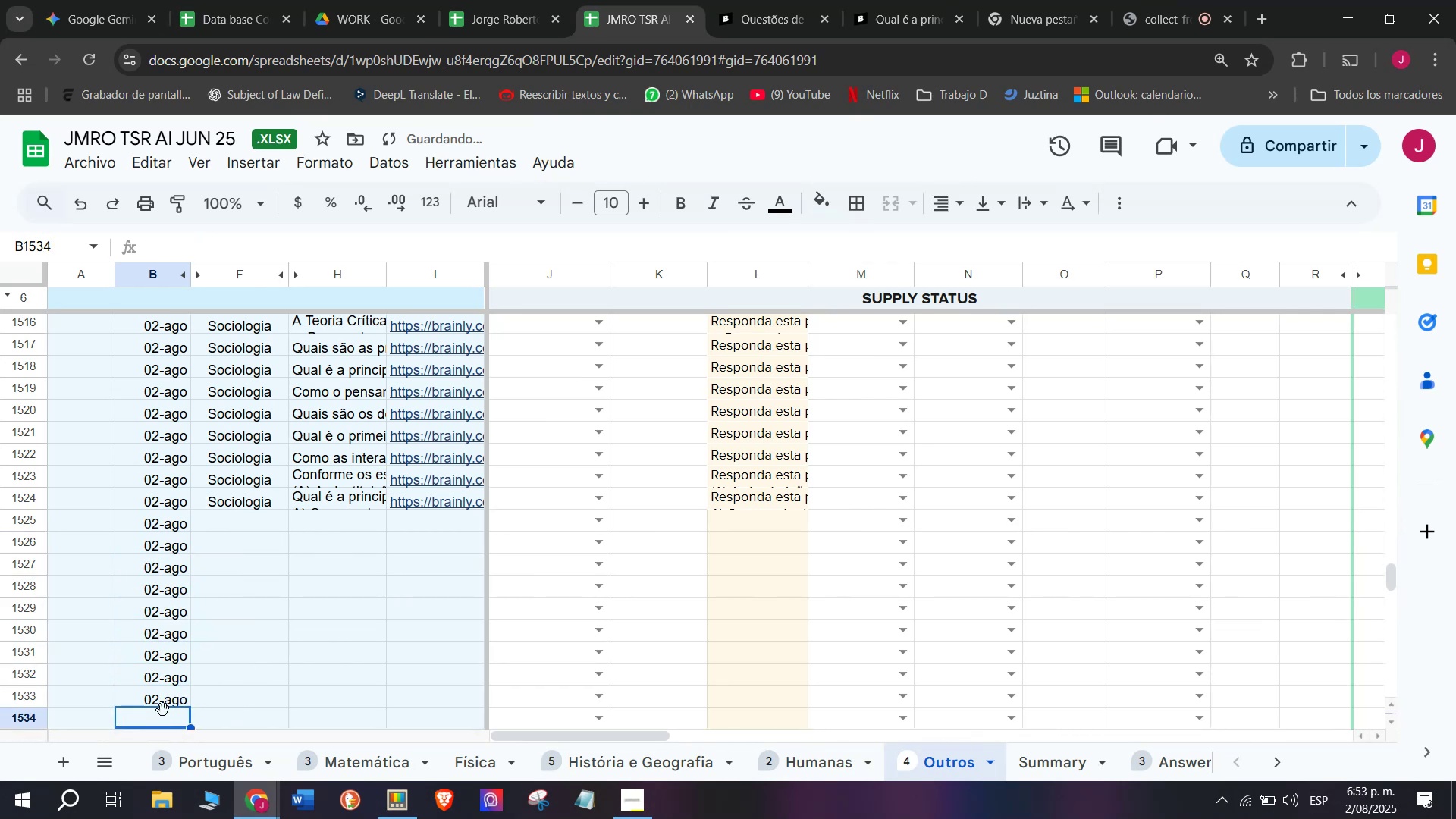 
key(Control+V)
 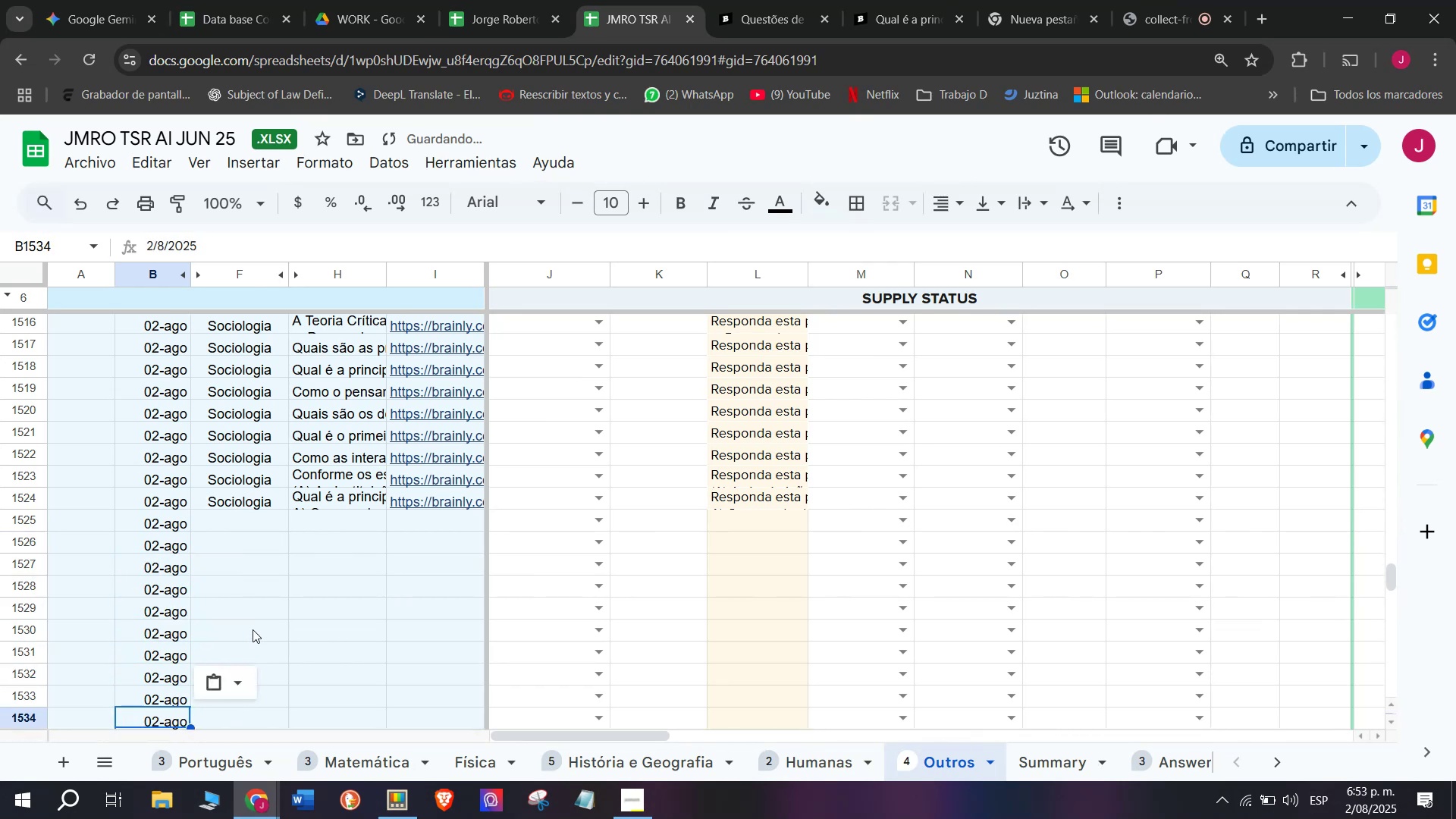 
scroll: coordinate [253, 629], scroll_direction: down, amount: 1.0
 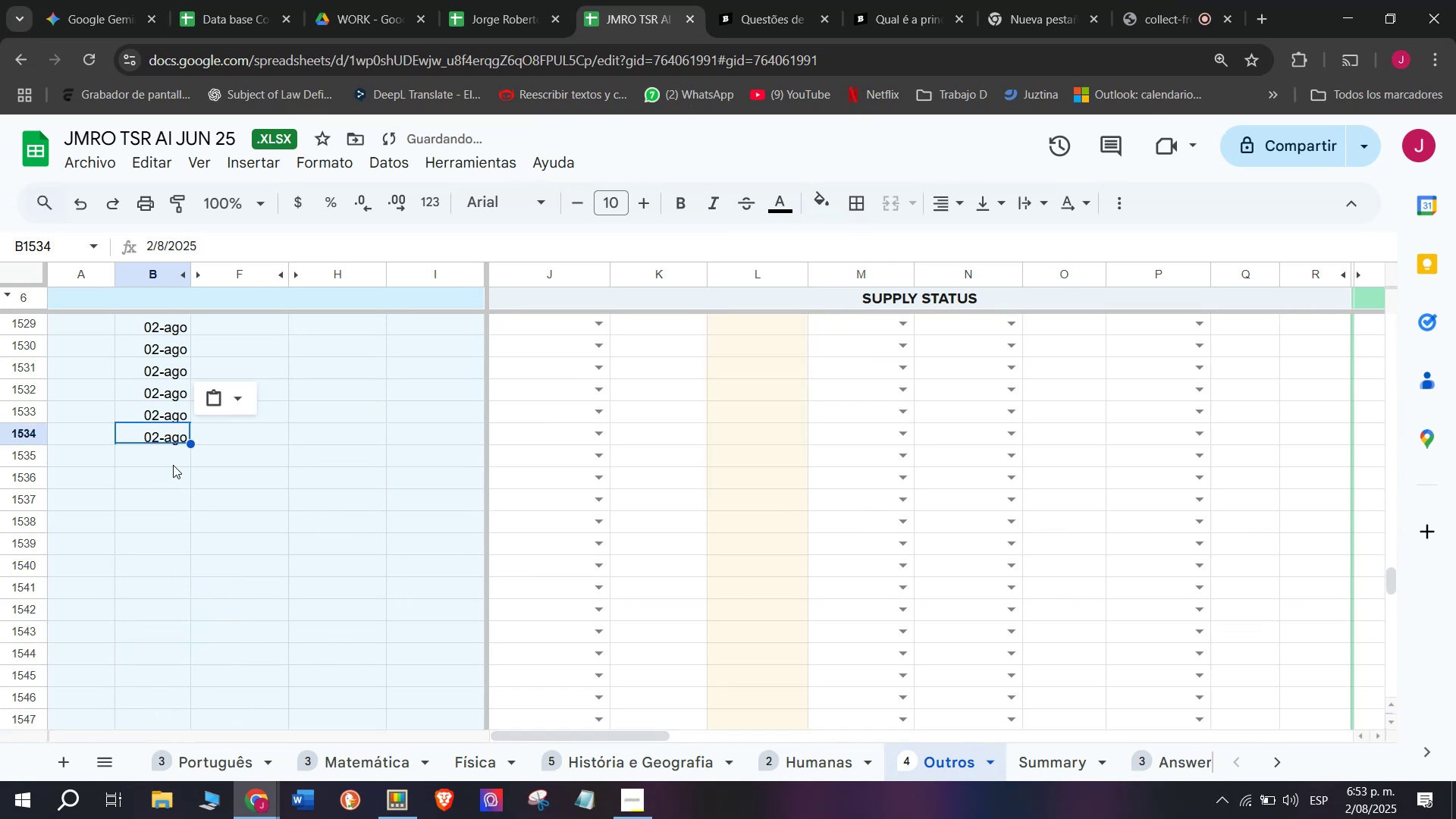 
left_click([172, 461])
 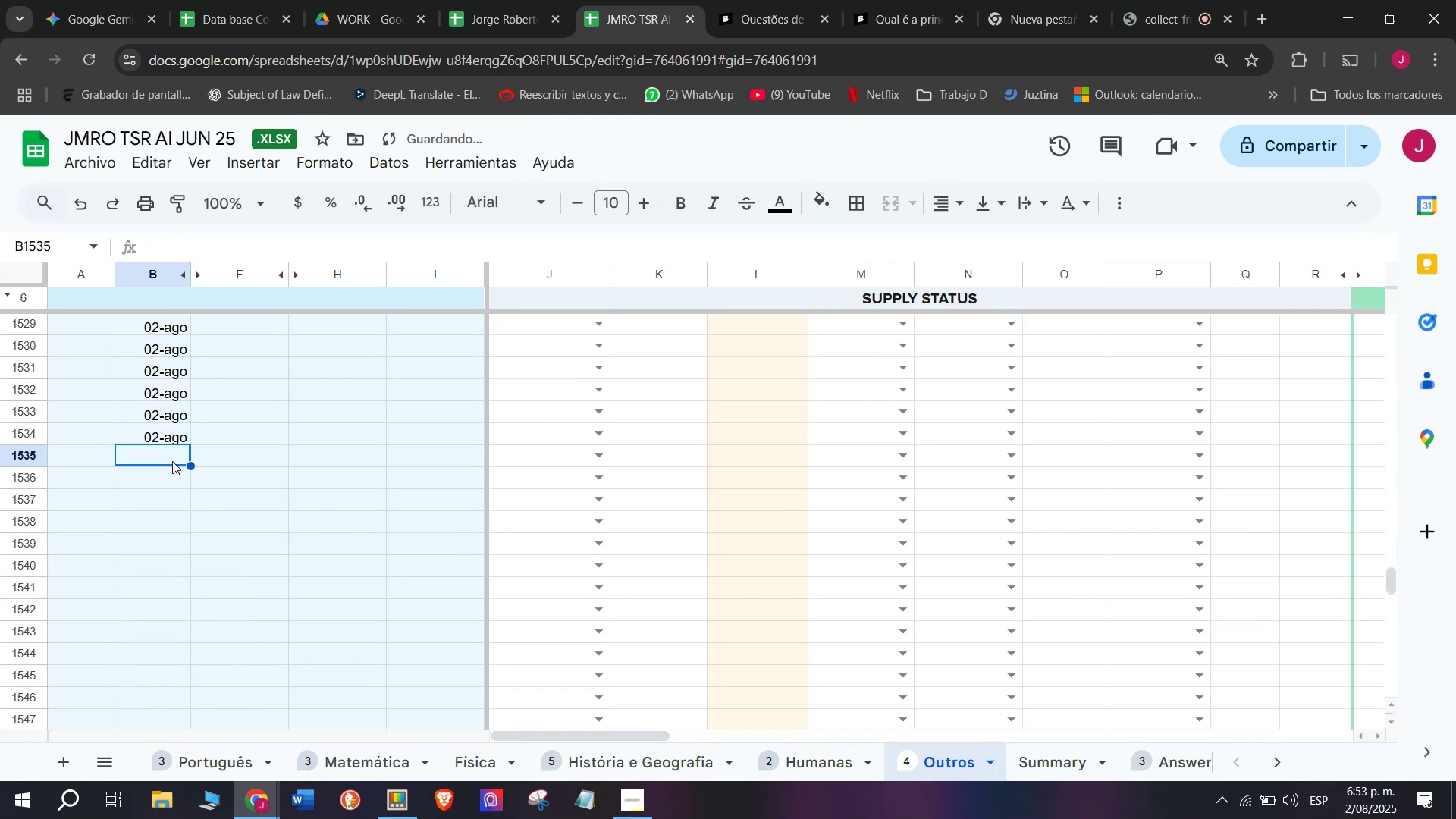 
key(Control+ControlLeft)
 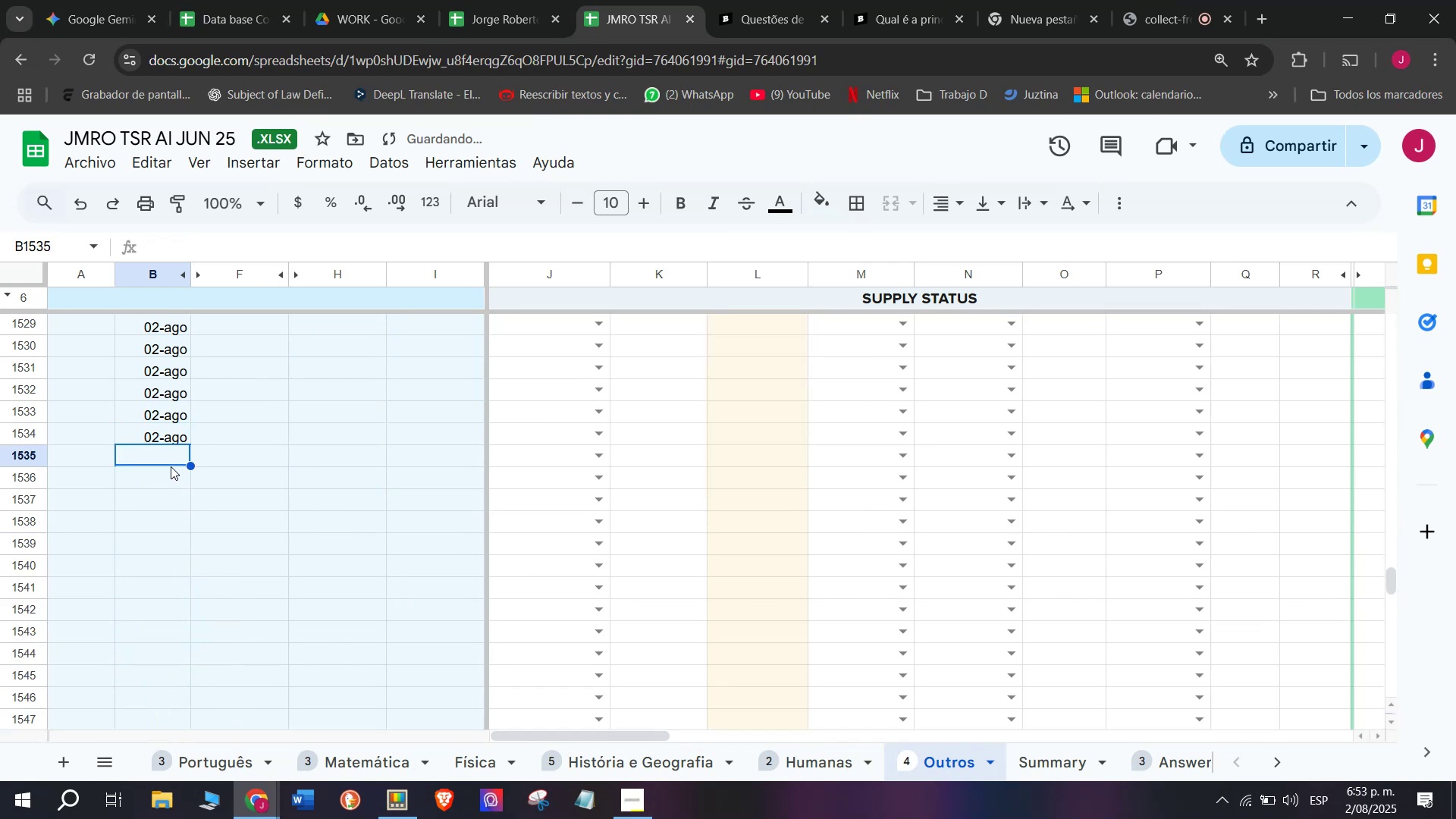 
key(Control+V)
 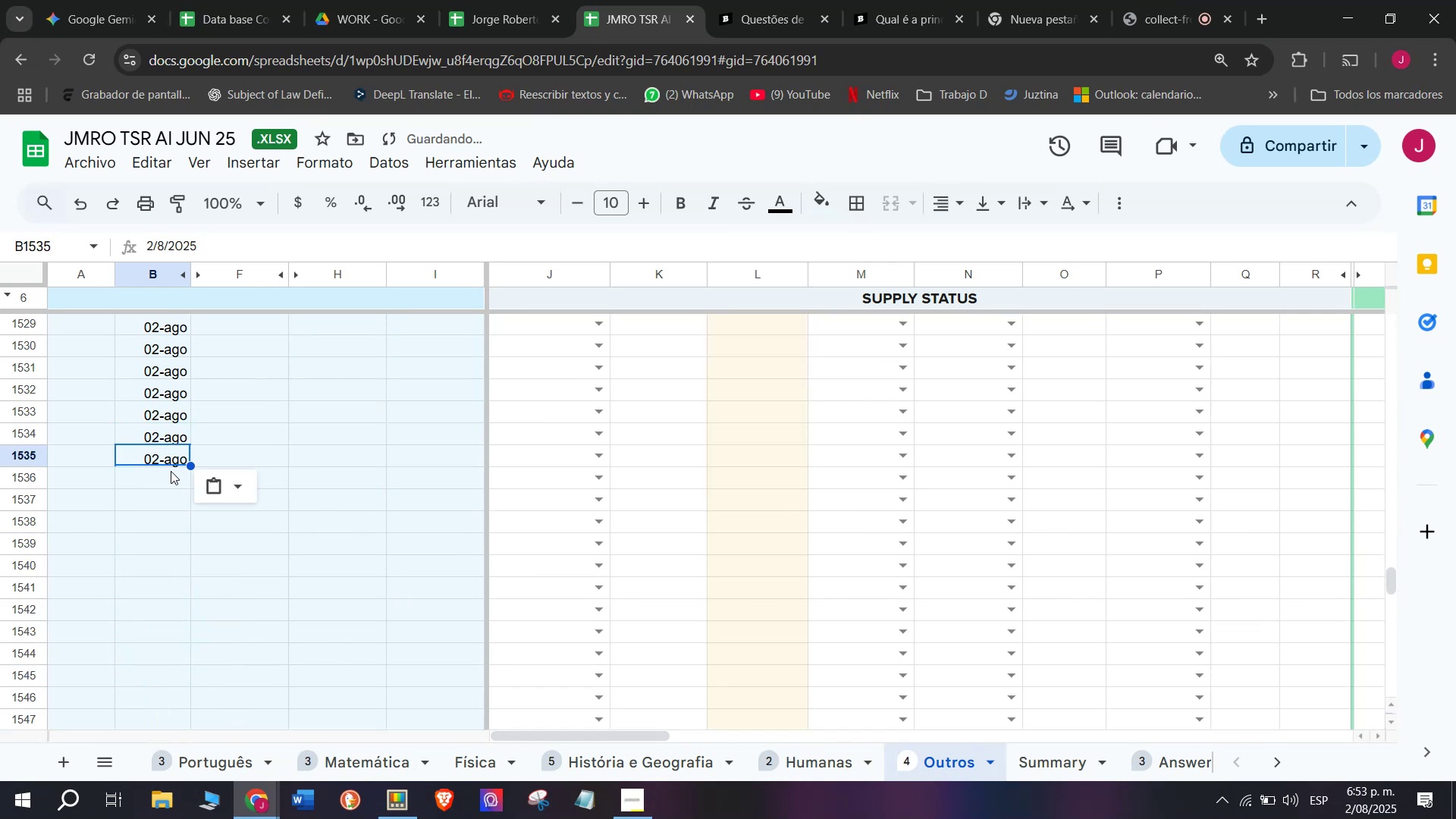 
left_click([171, 471])
 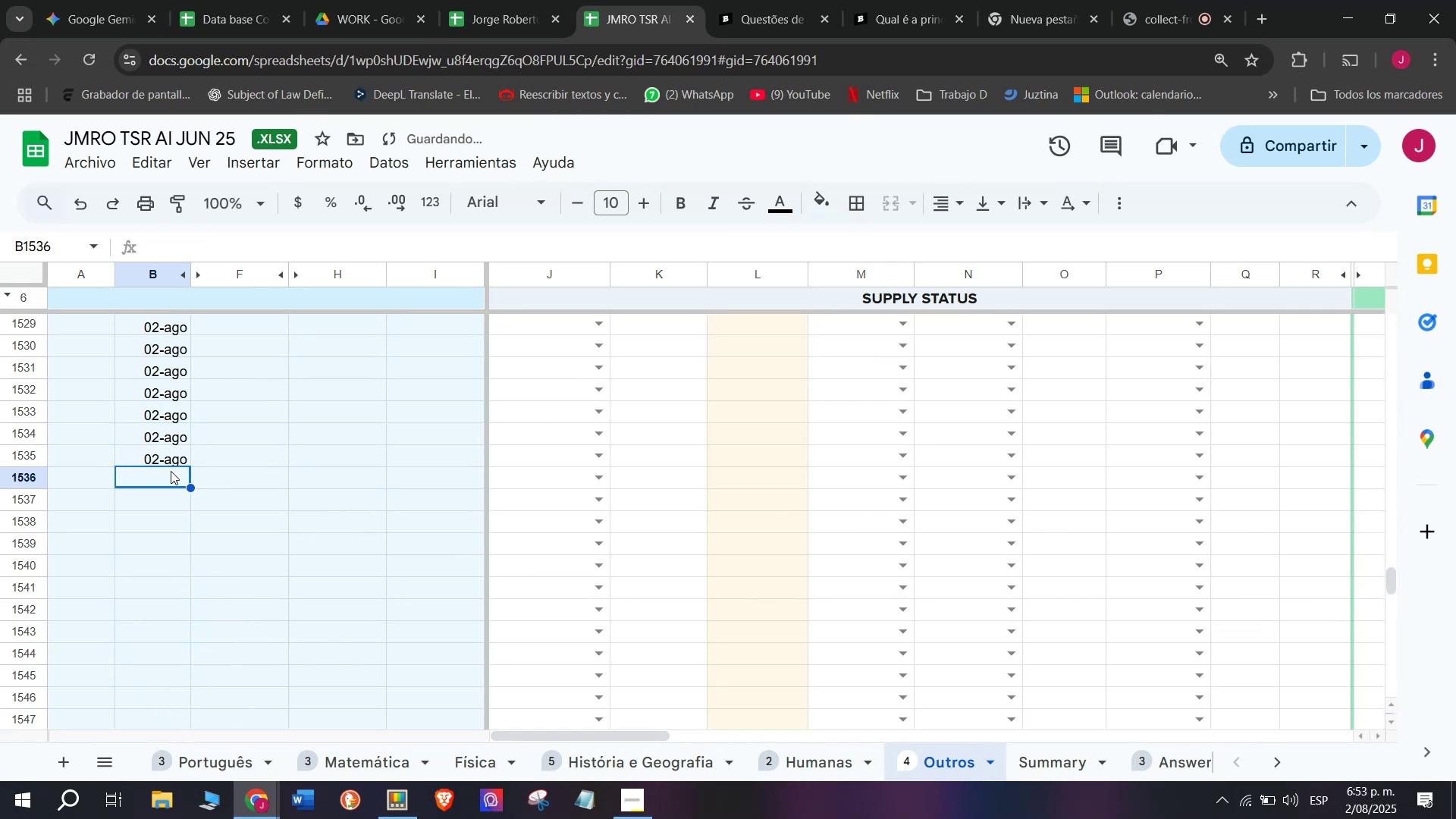 
key(Control+ControlLeft)
 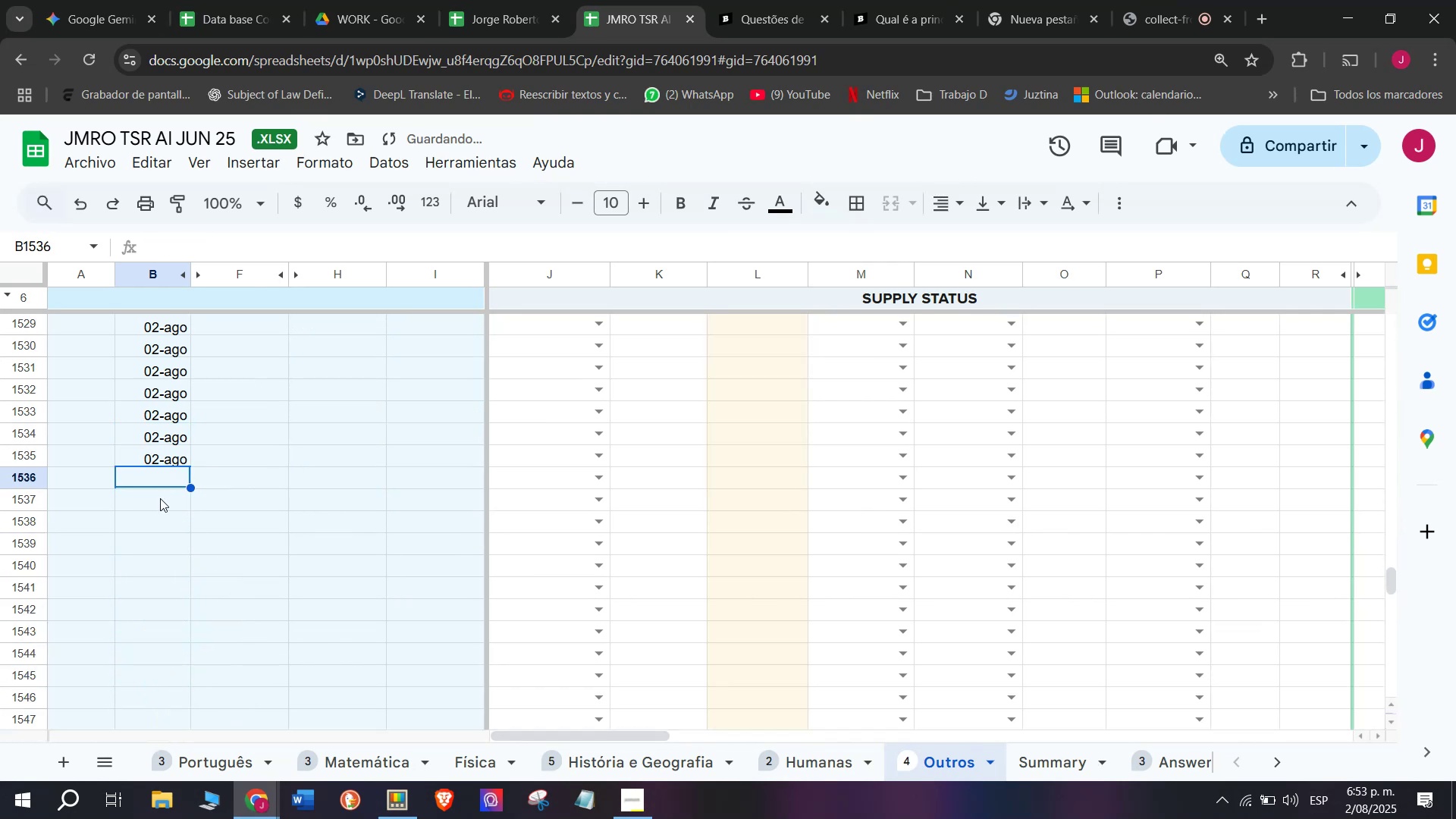 
key(Control+V)
 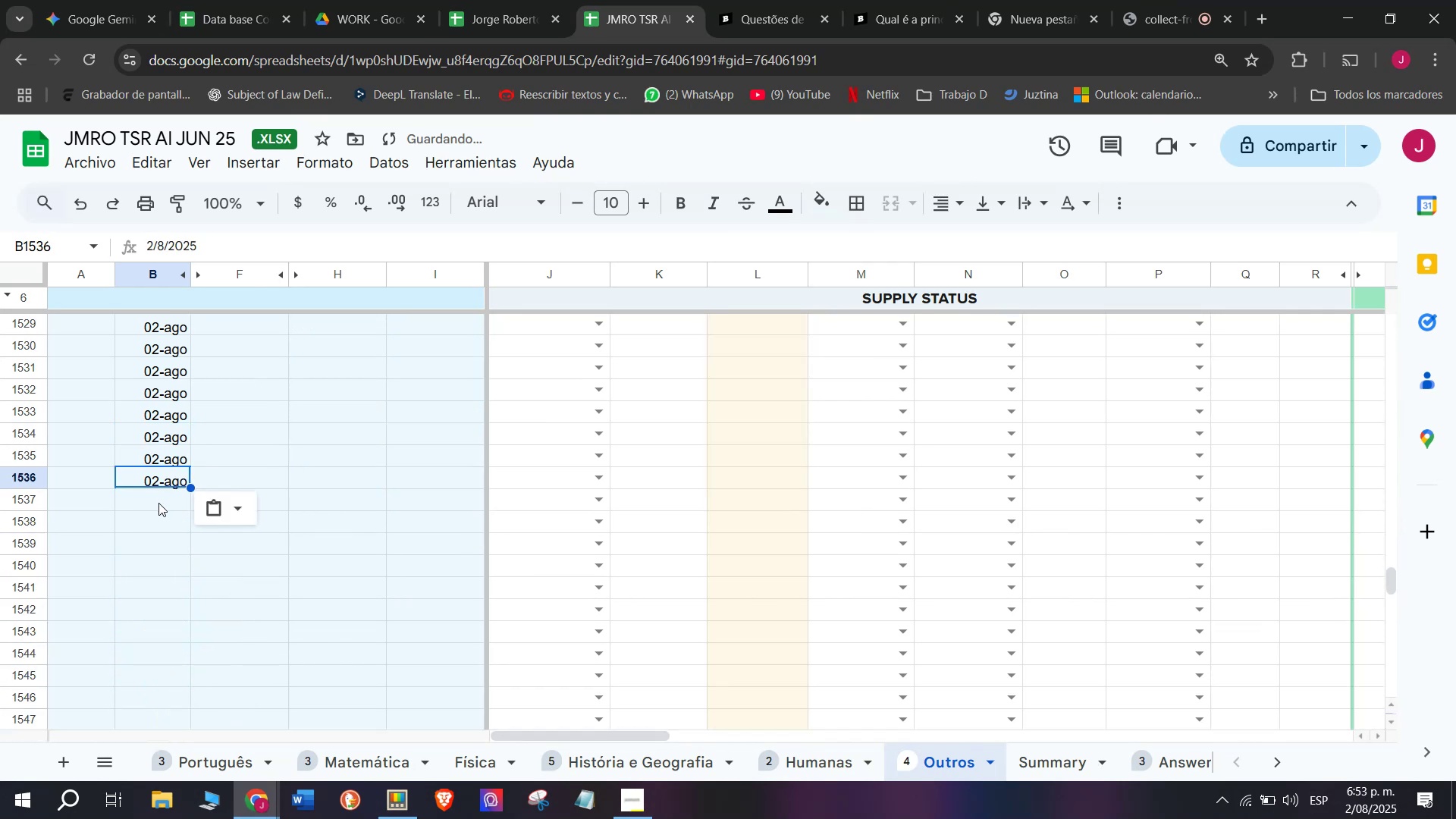 
left_click([158, 503])
 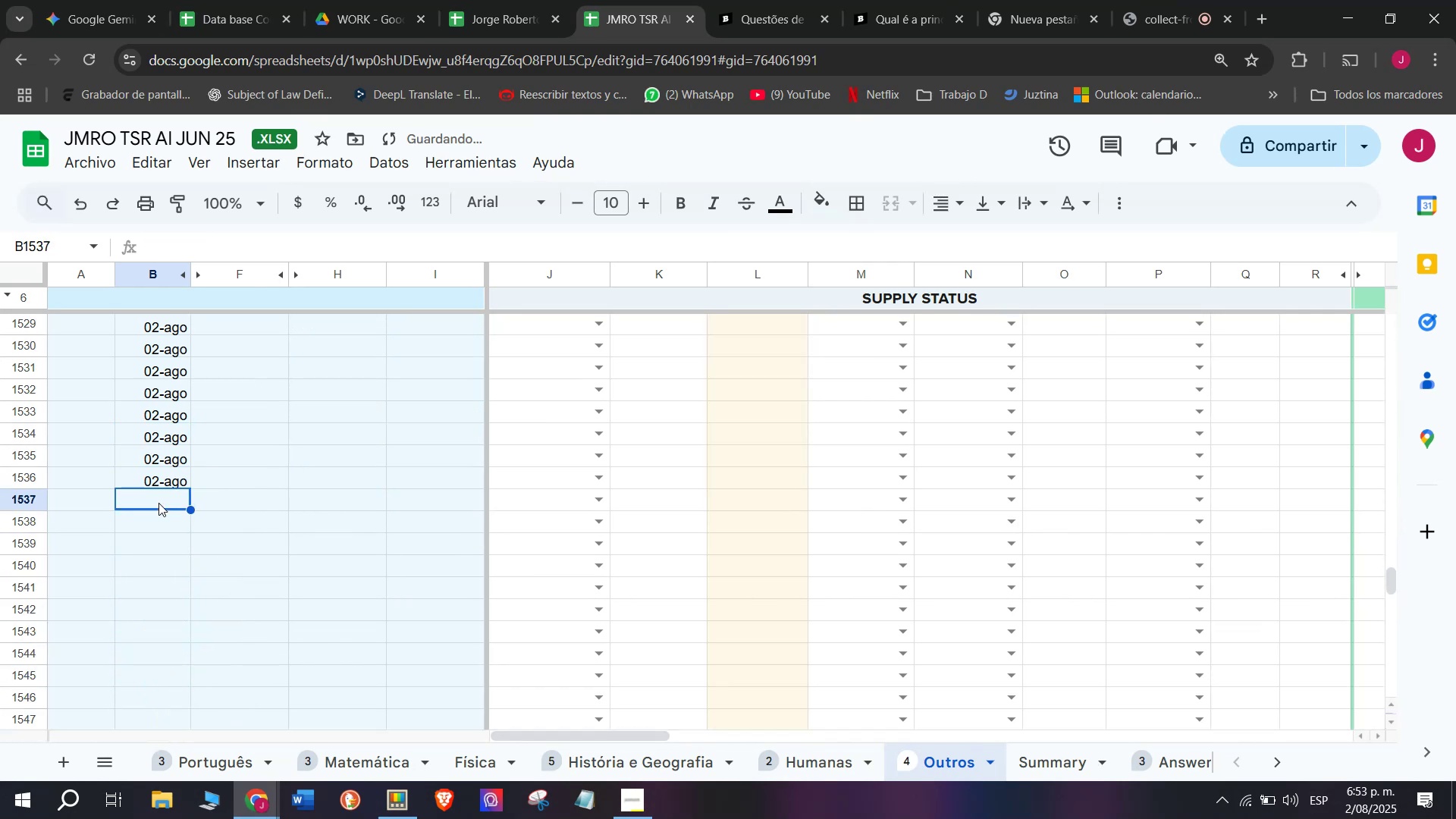 
key(Control+V)
 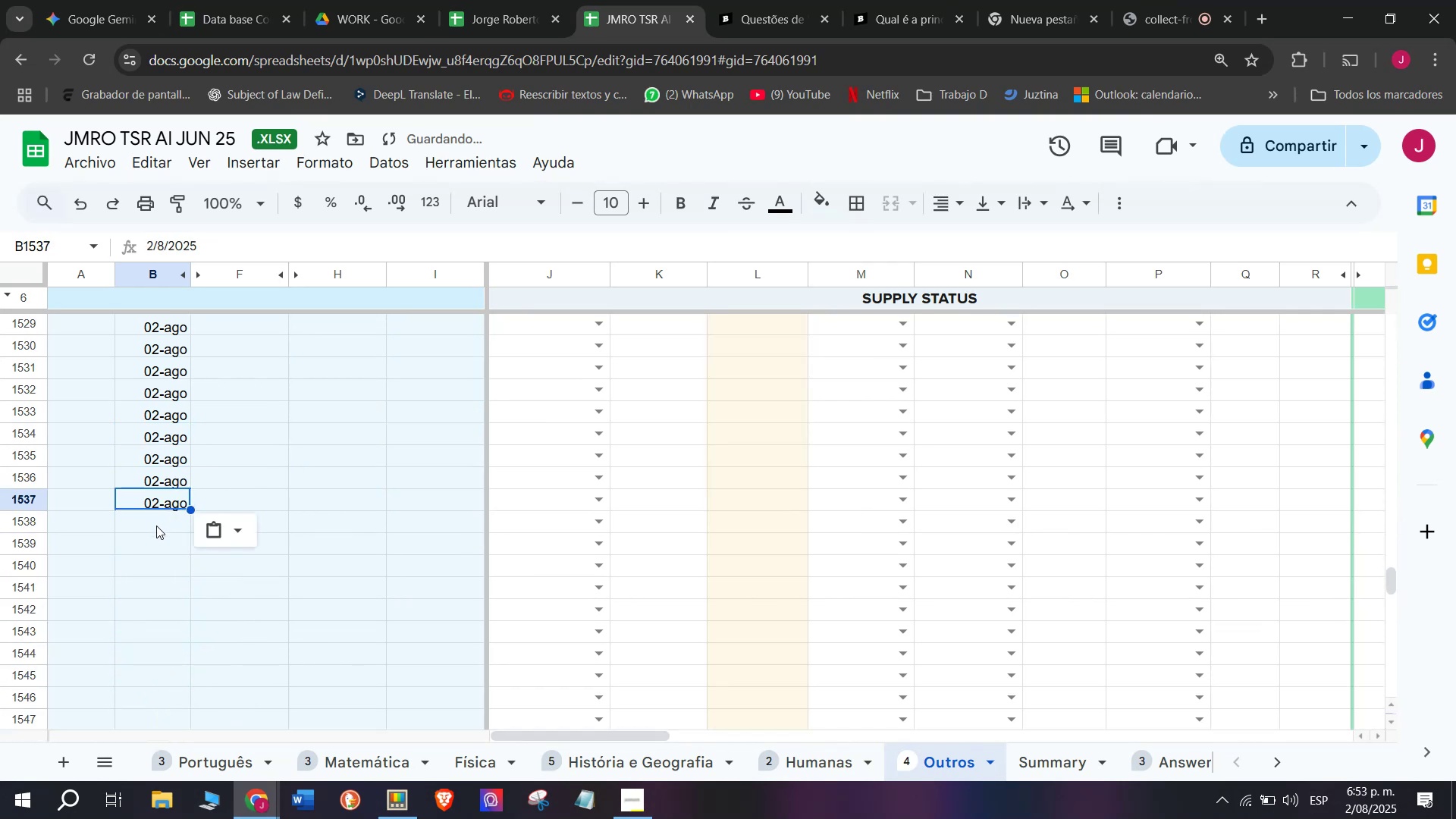 
left_click([155, 528])
 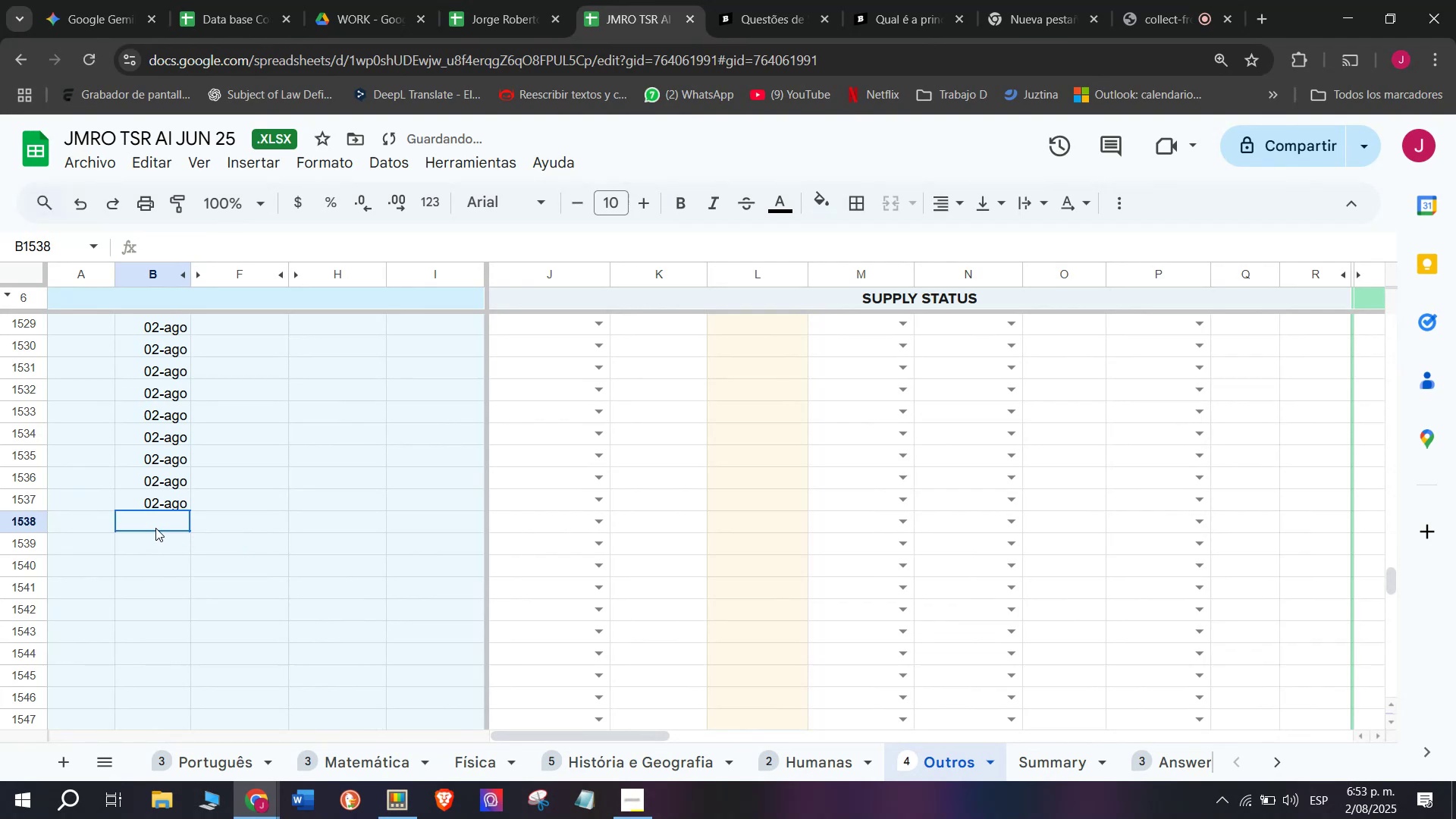 
key(Control+ControlLeft)
 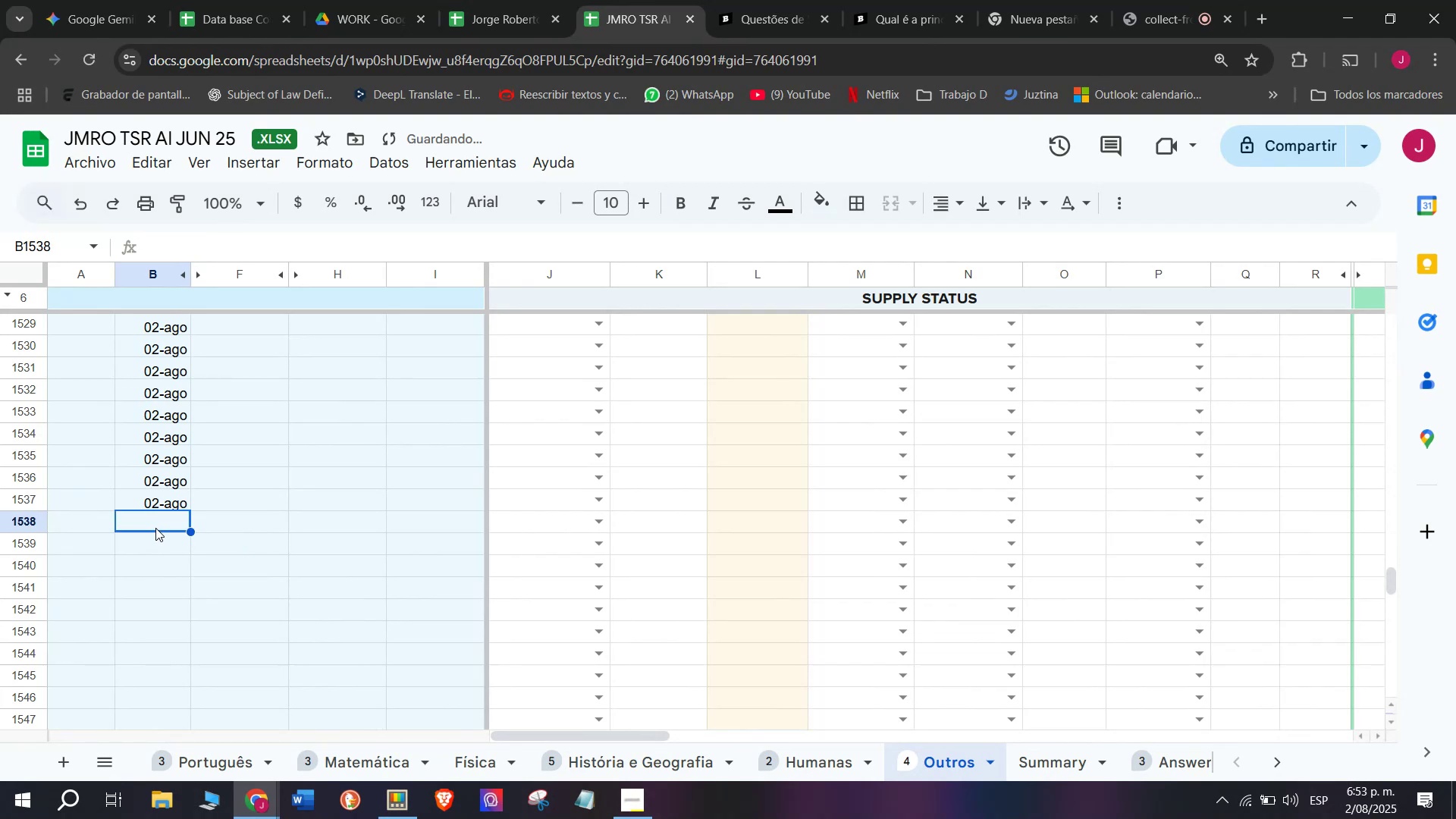 
key(Control+V)
 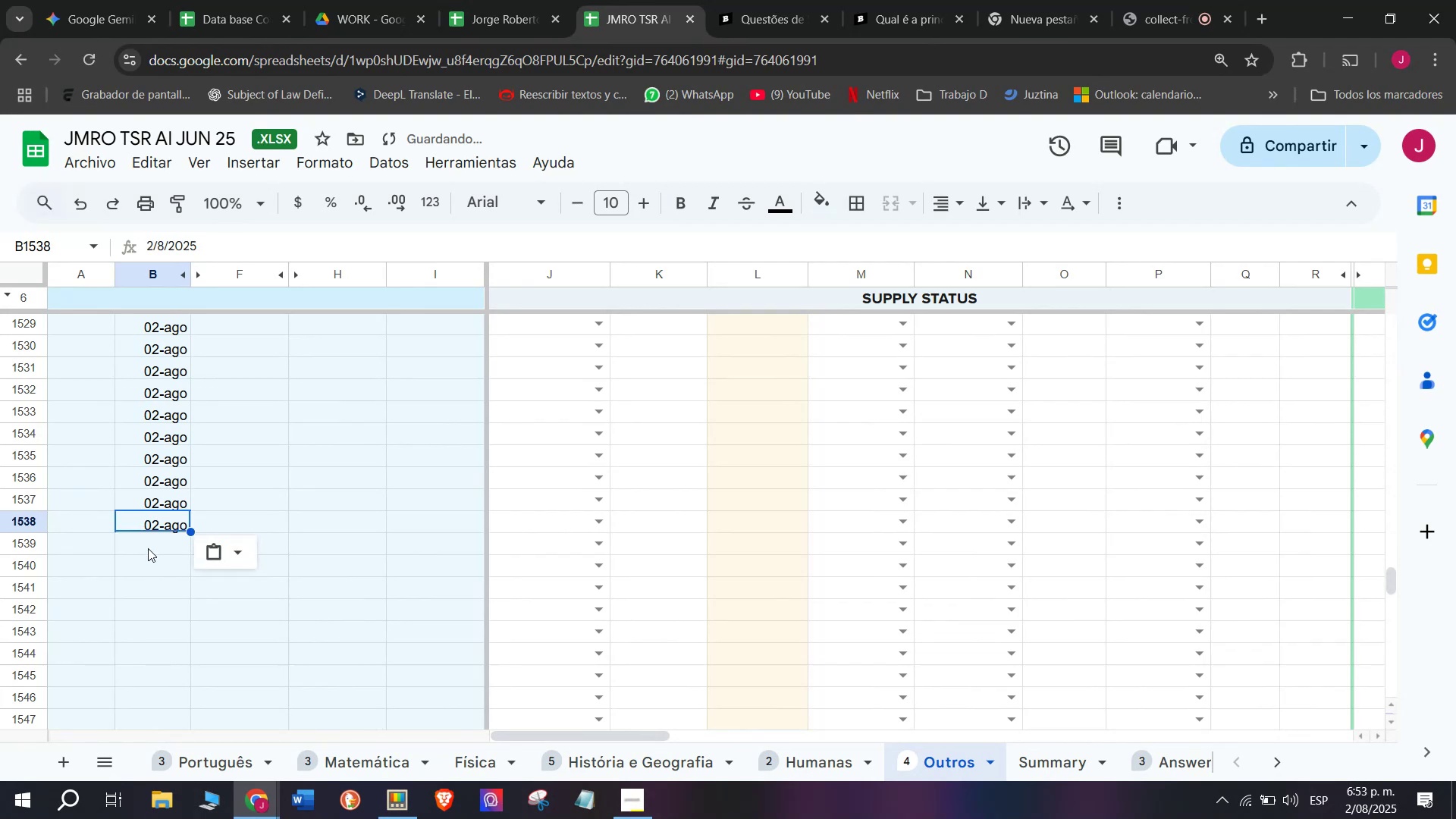 
left_click([148, 548])
 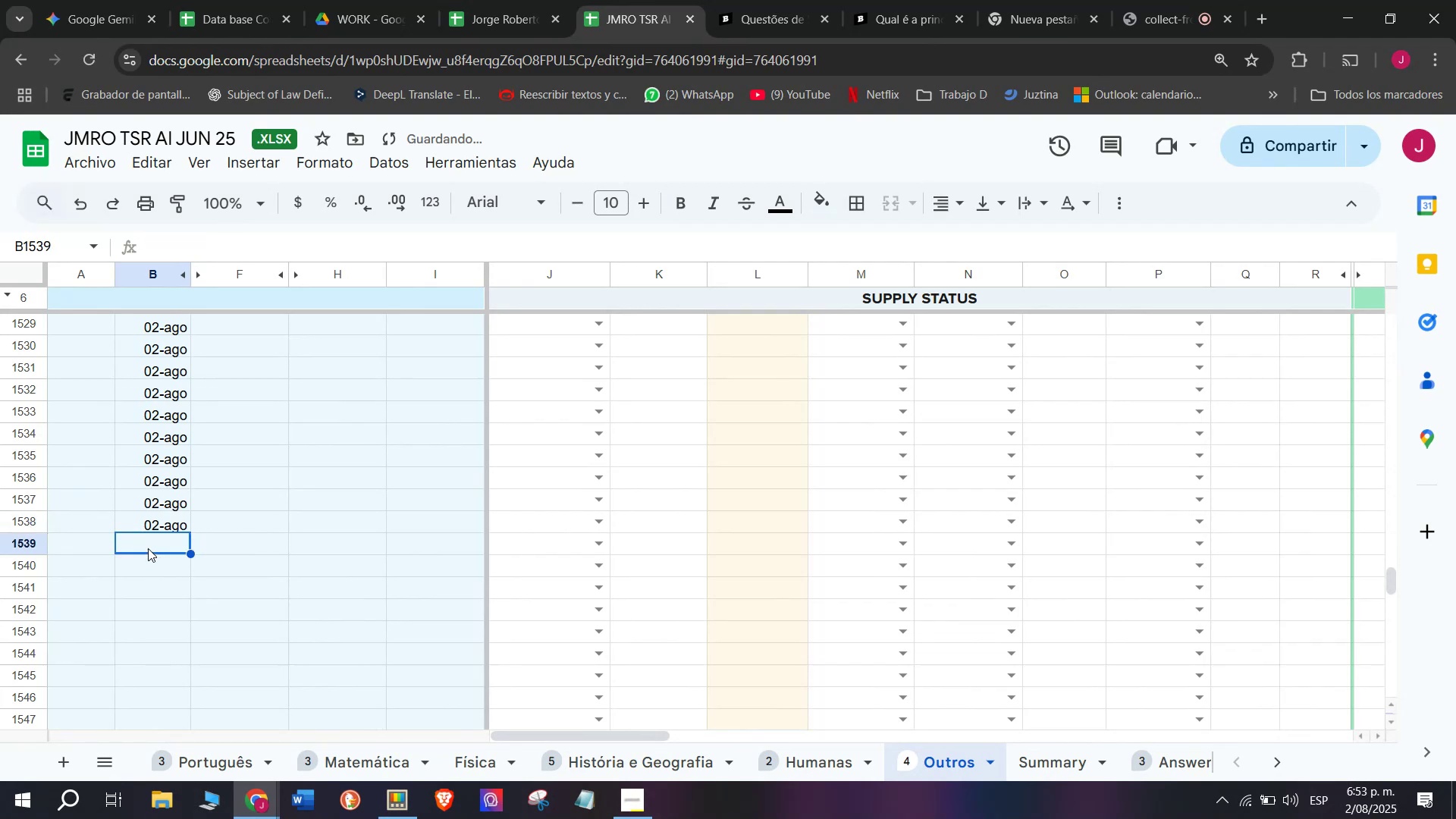 
key(Control+ControlLeft)
 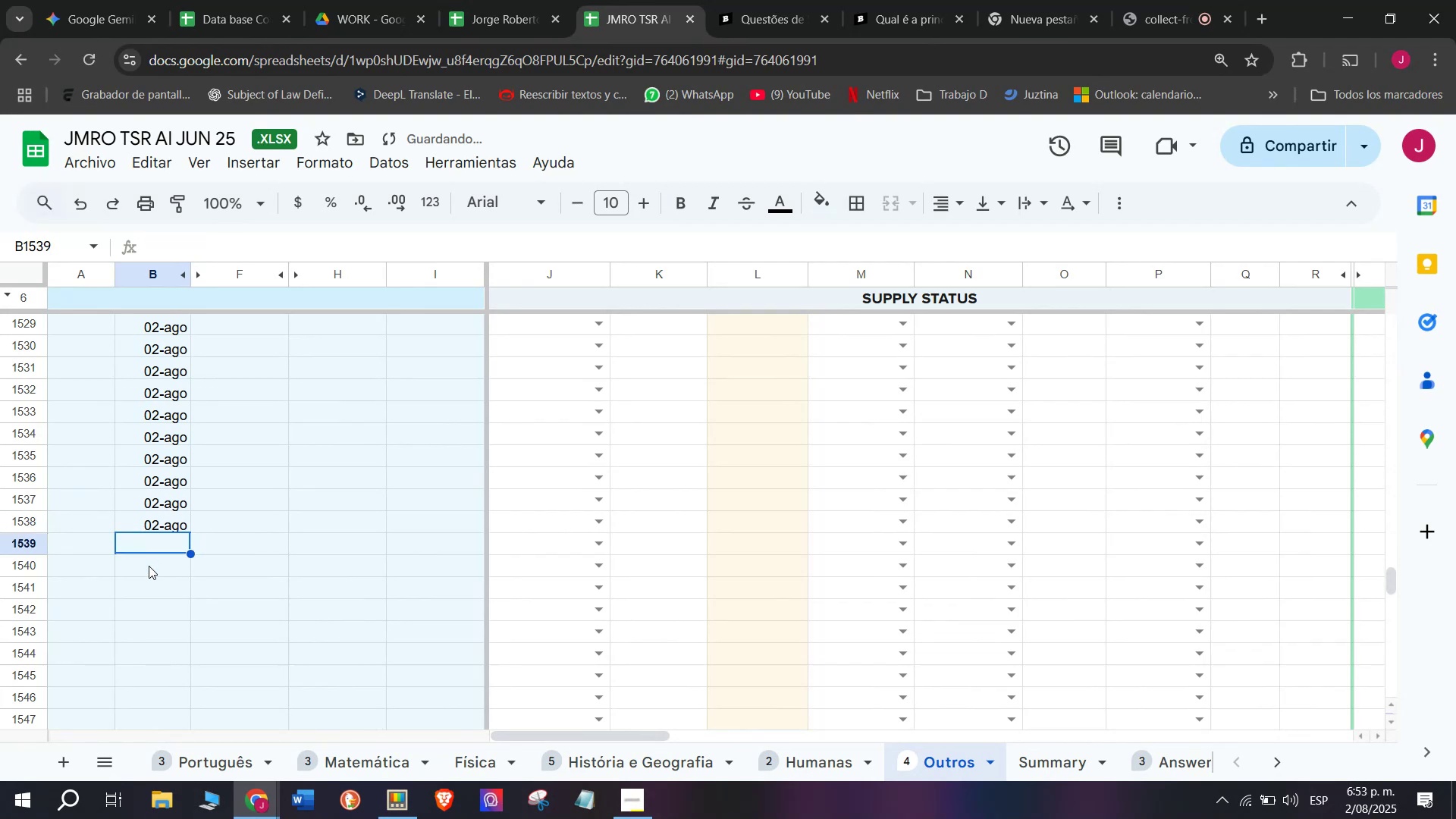 
key(Control+V)
 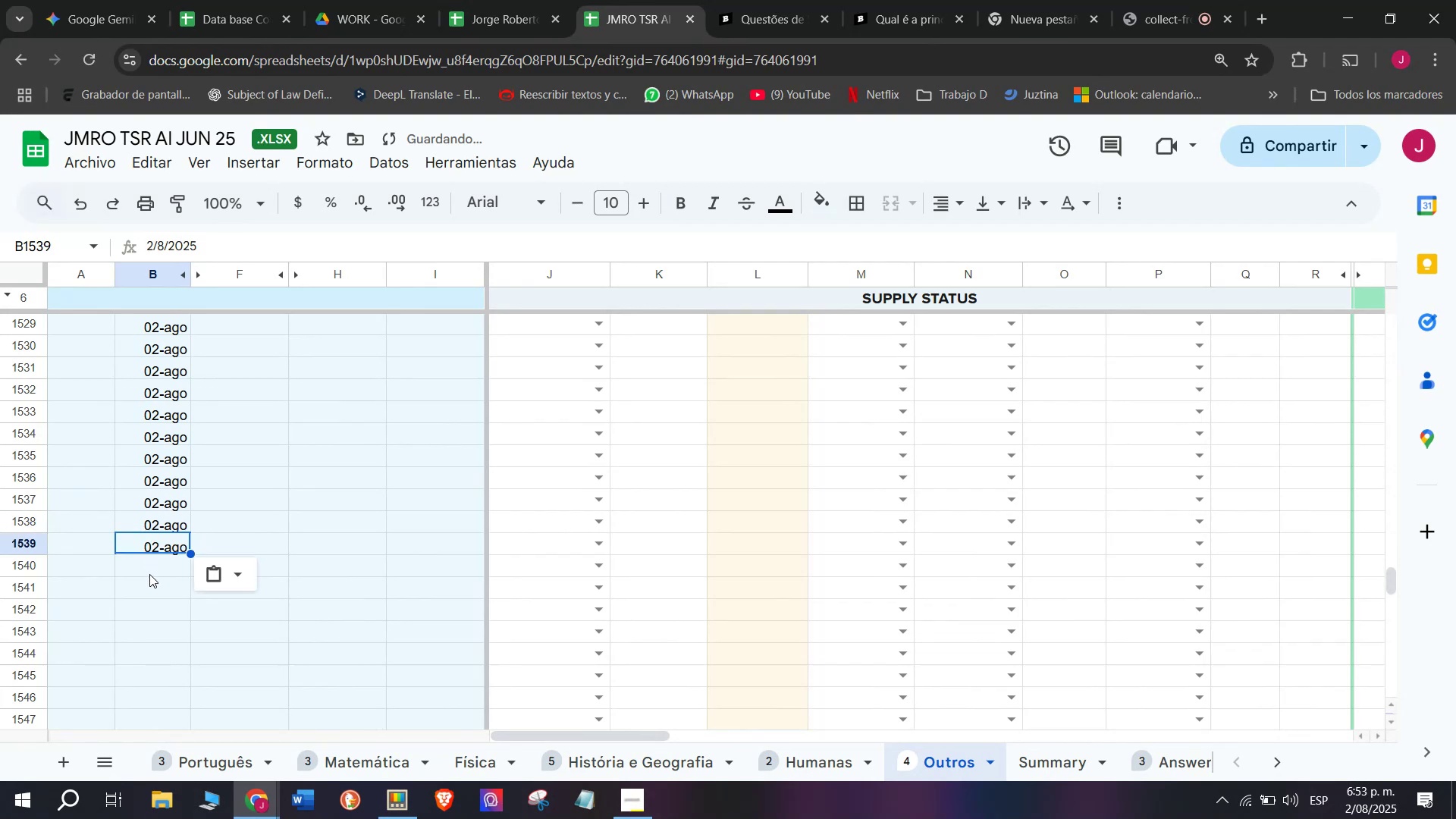 
left_click([149, 574])
 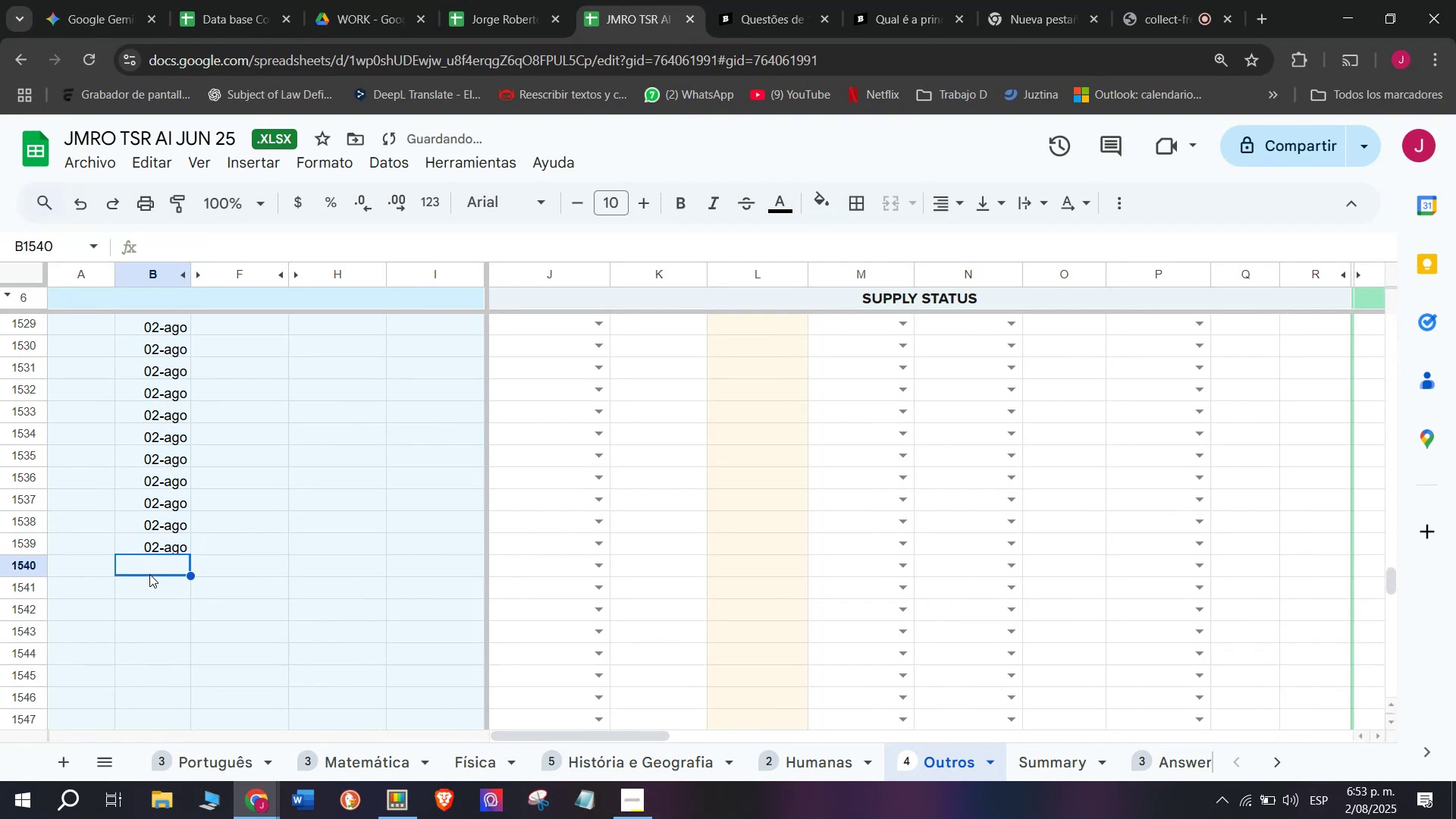 
key(Control+ControlLeft)
 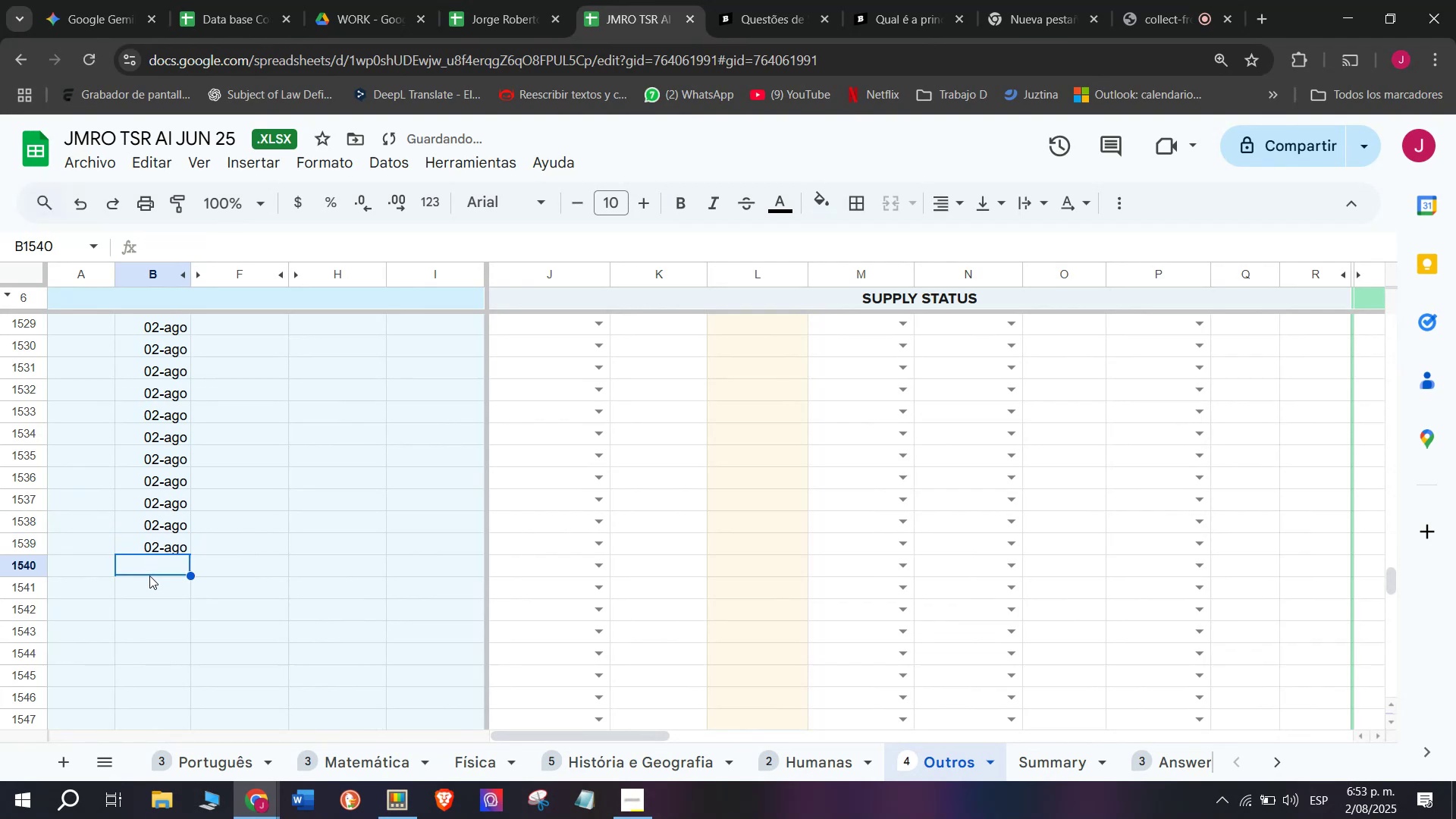 
key(Control+V)
 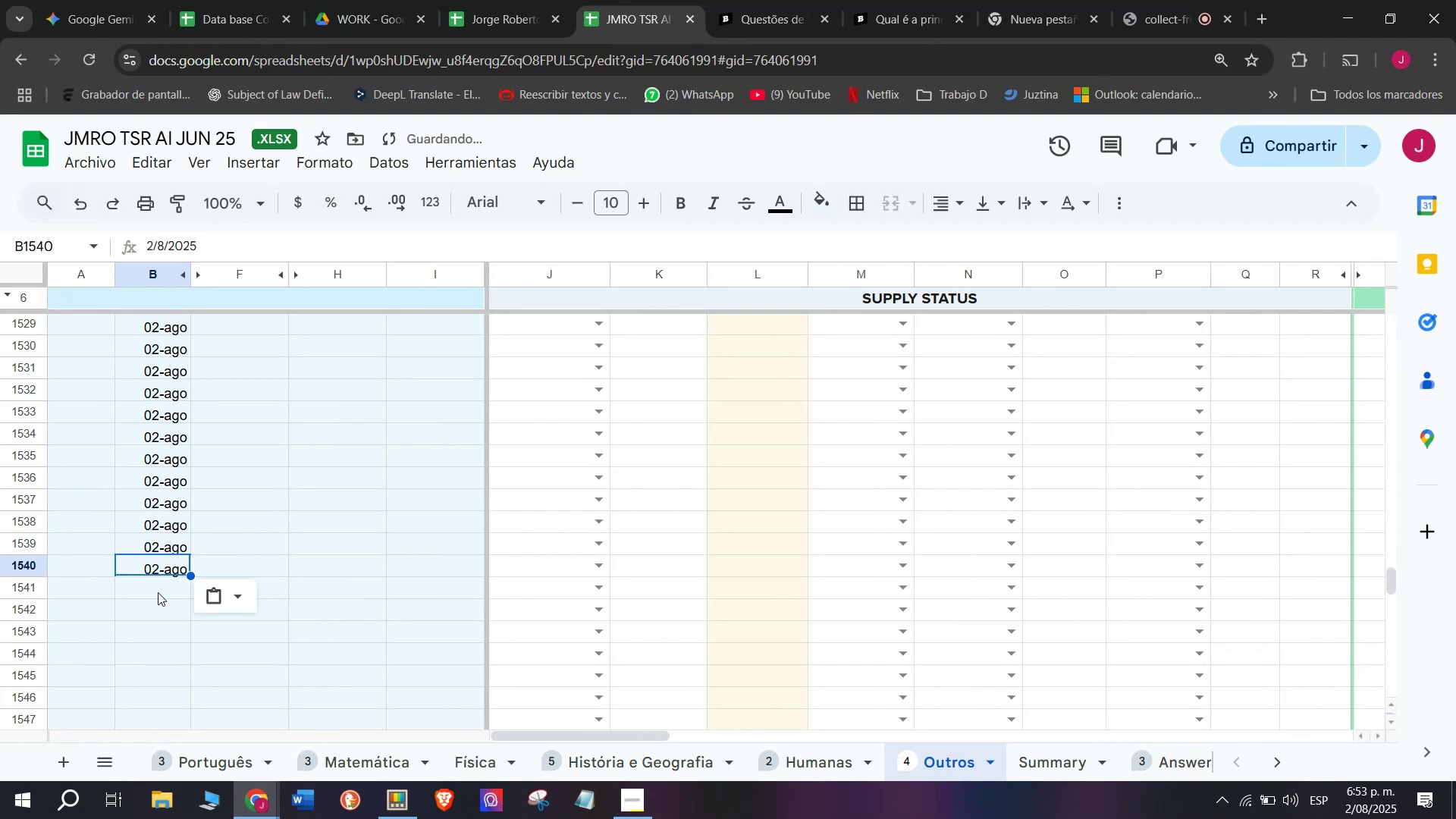 
left_click([158, 592])
 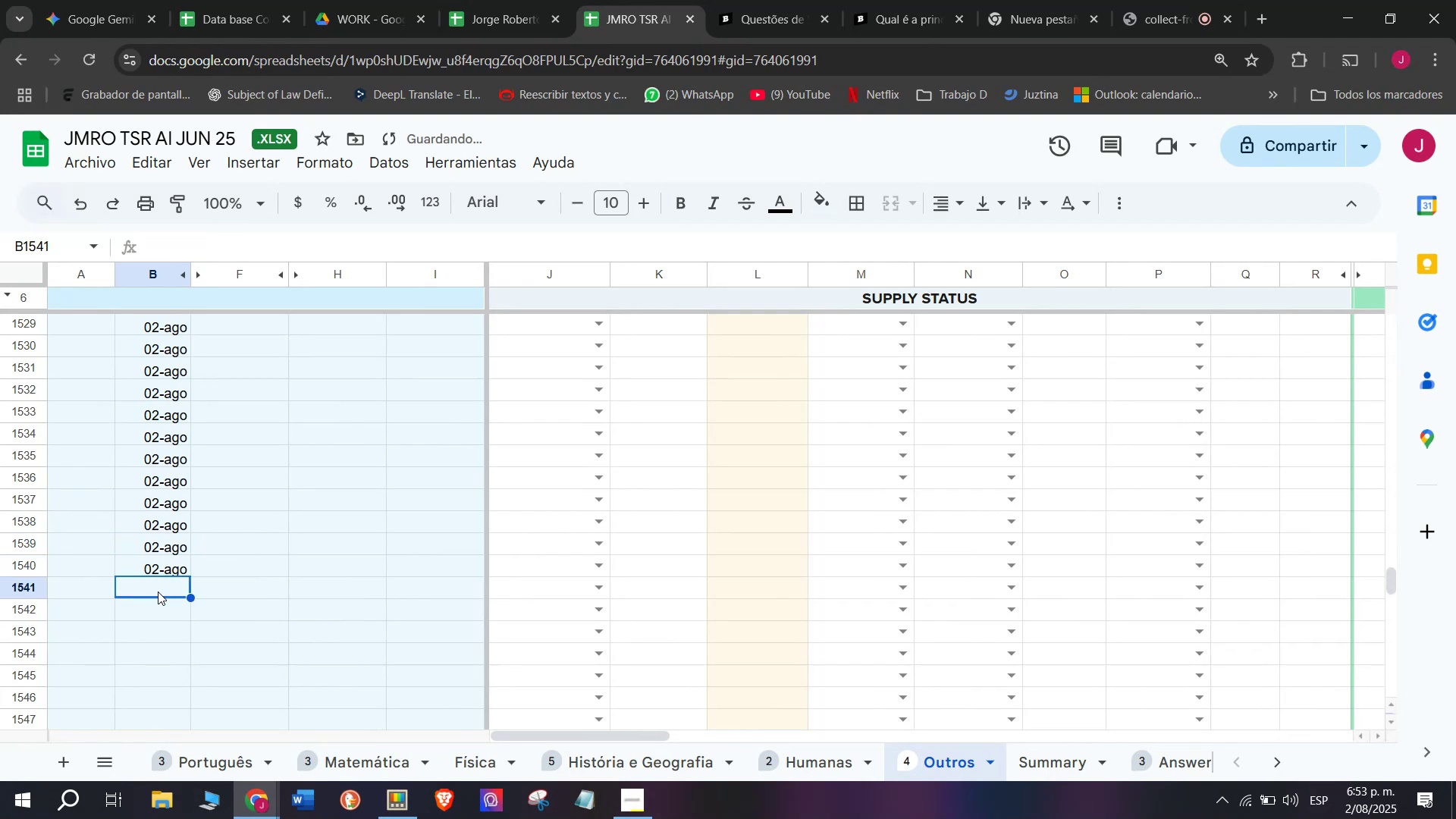 
key(Control+ControlLeft)
 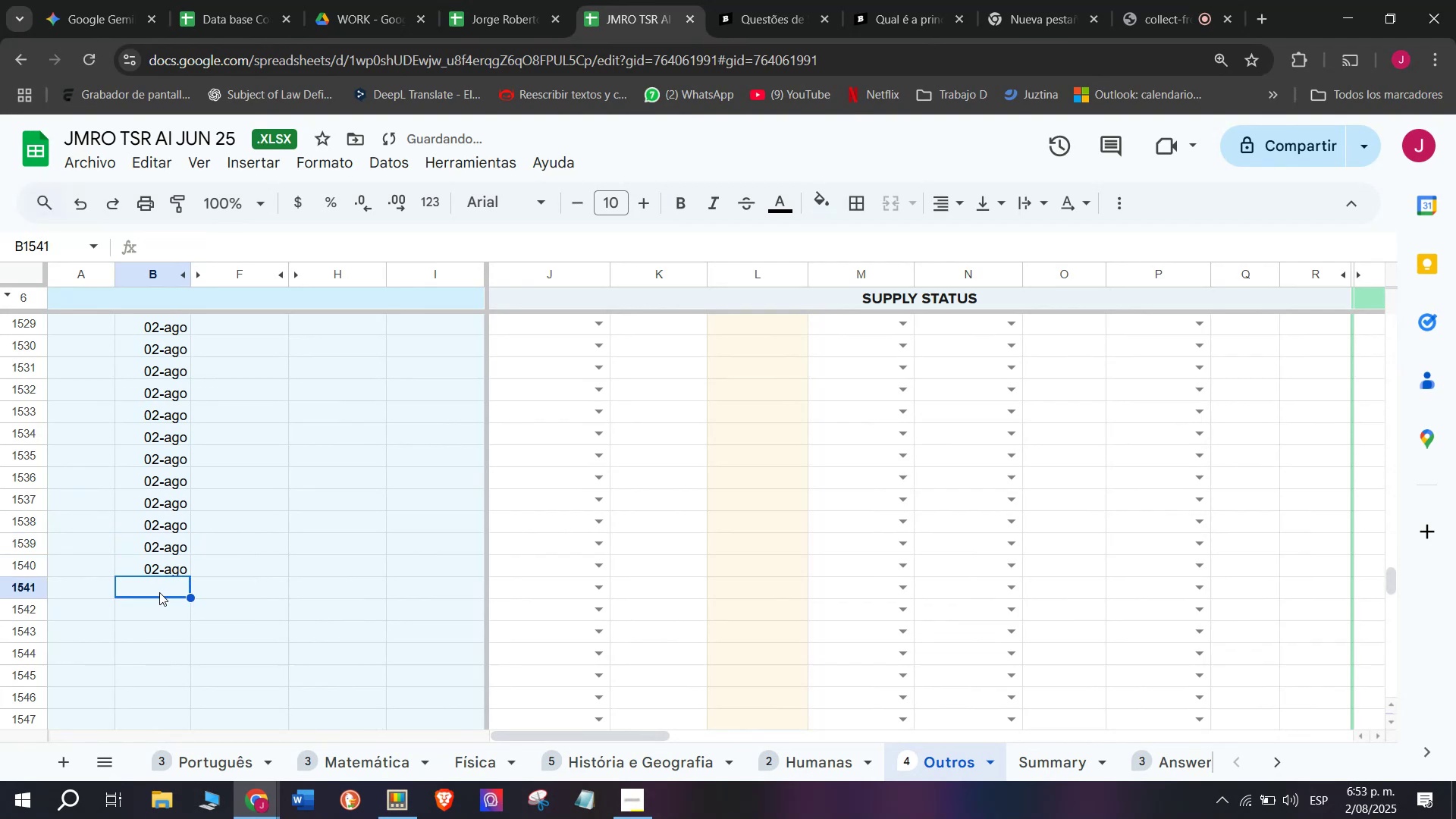 
key(Control+V)
 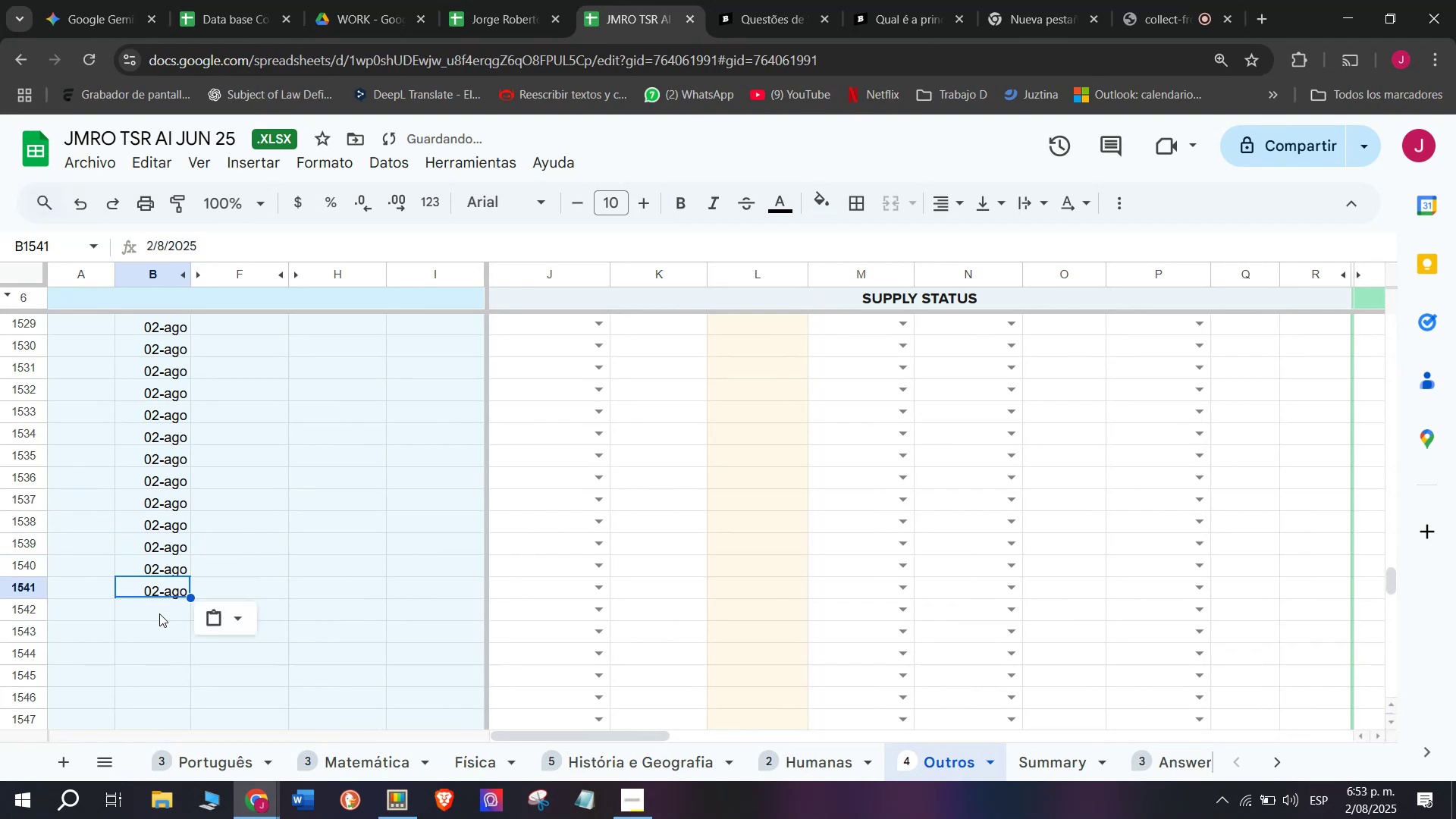 
left_click([159, 613])
 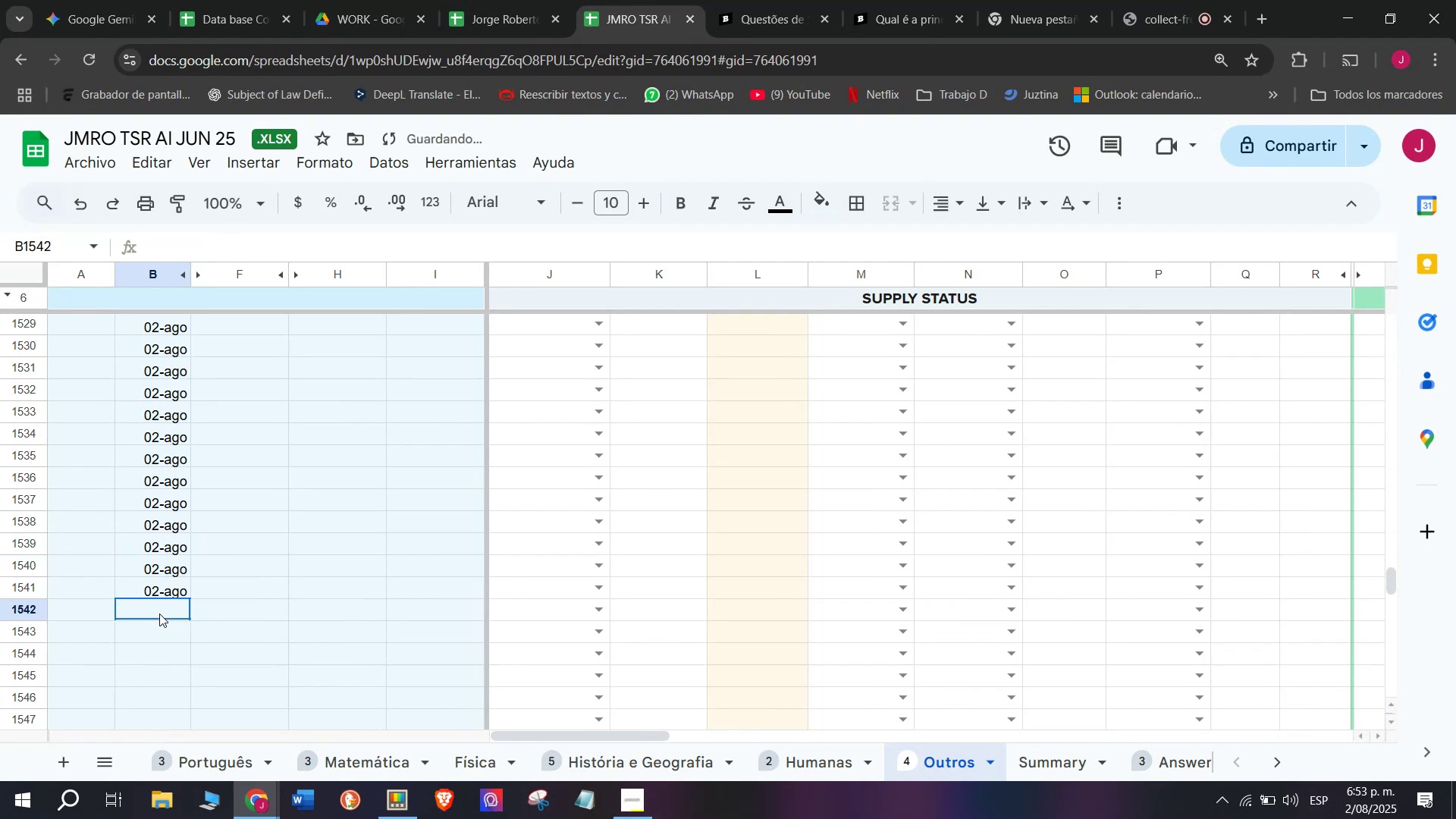 
key(Control+V)
 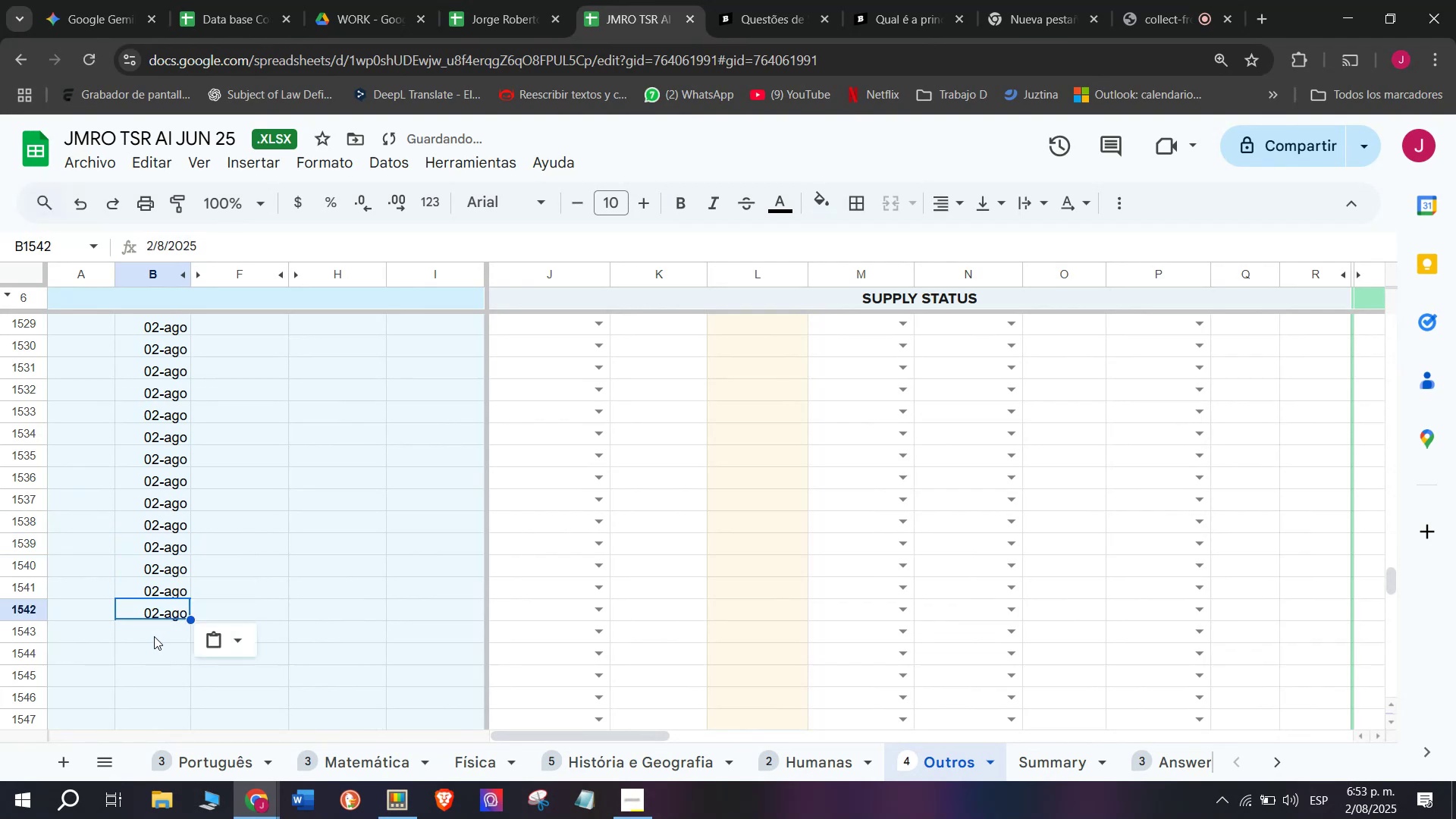 
left_click([154, 635])
 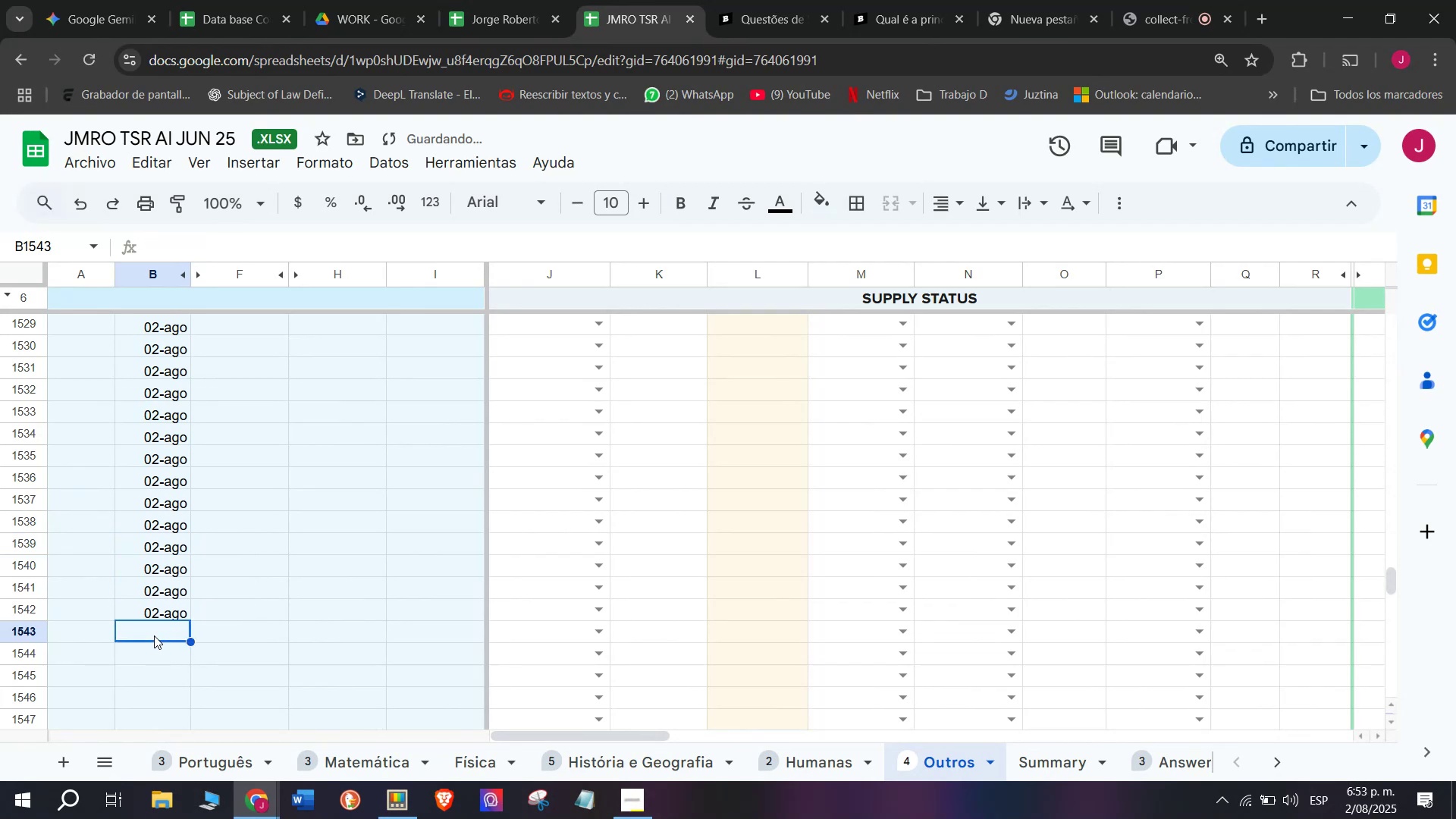 
key(Control+ControlLeft)
 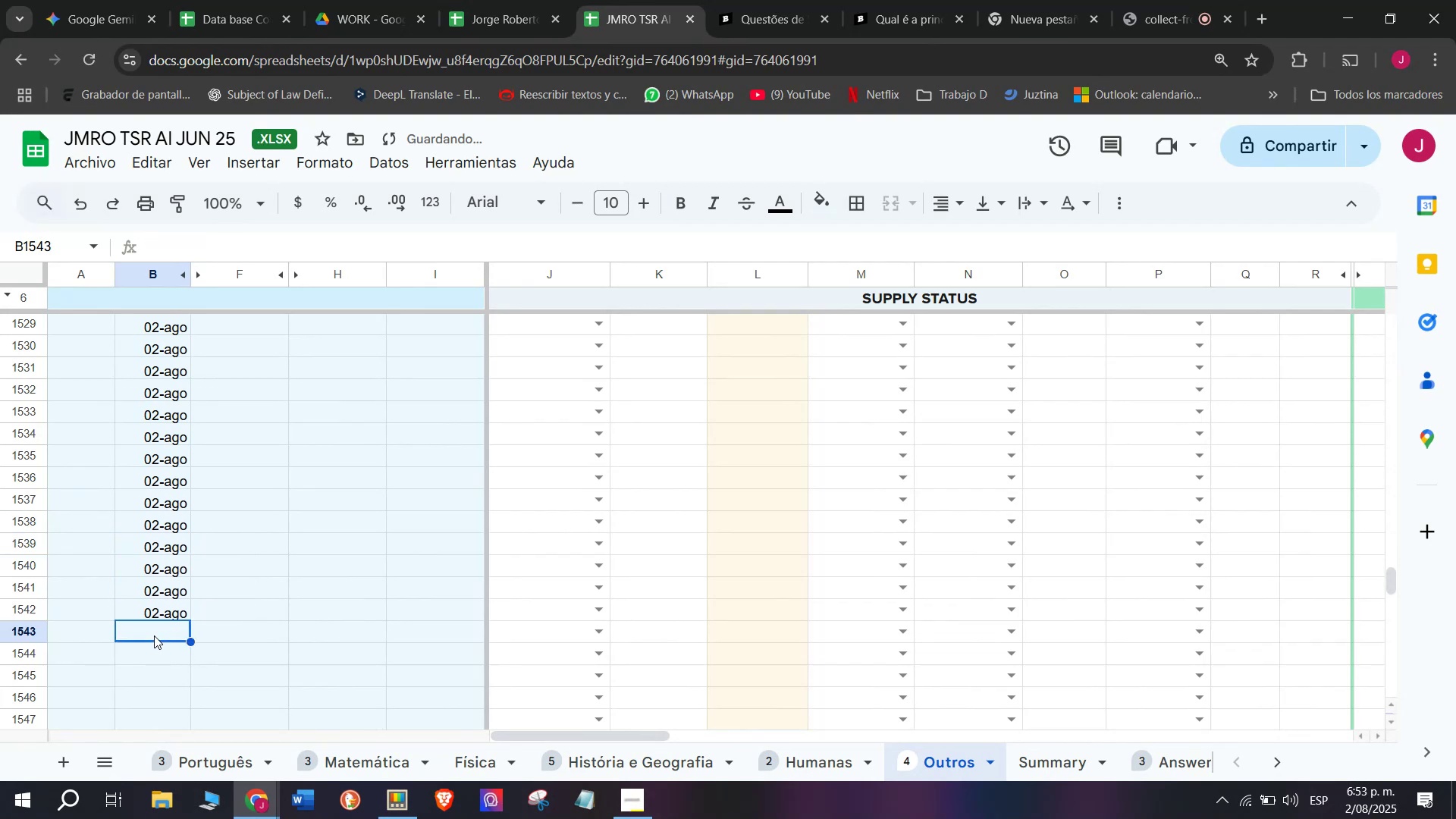 
key(Control+V)
 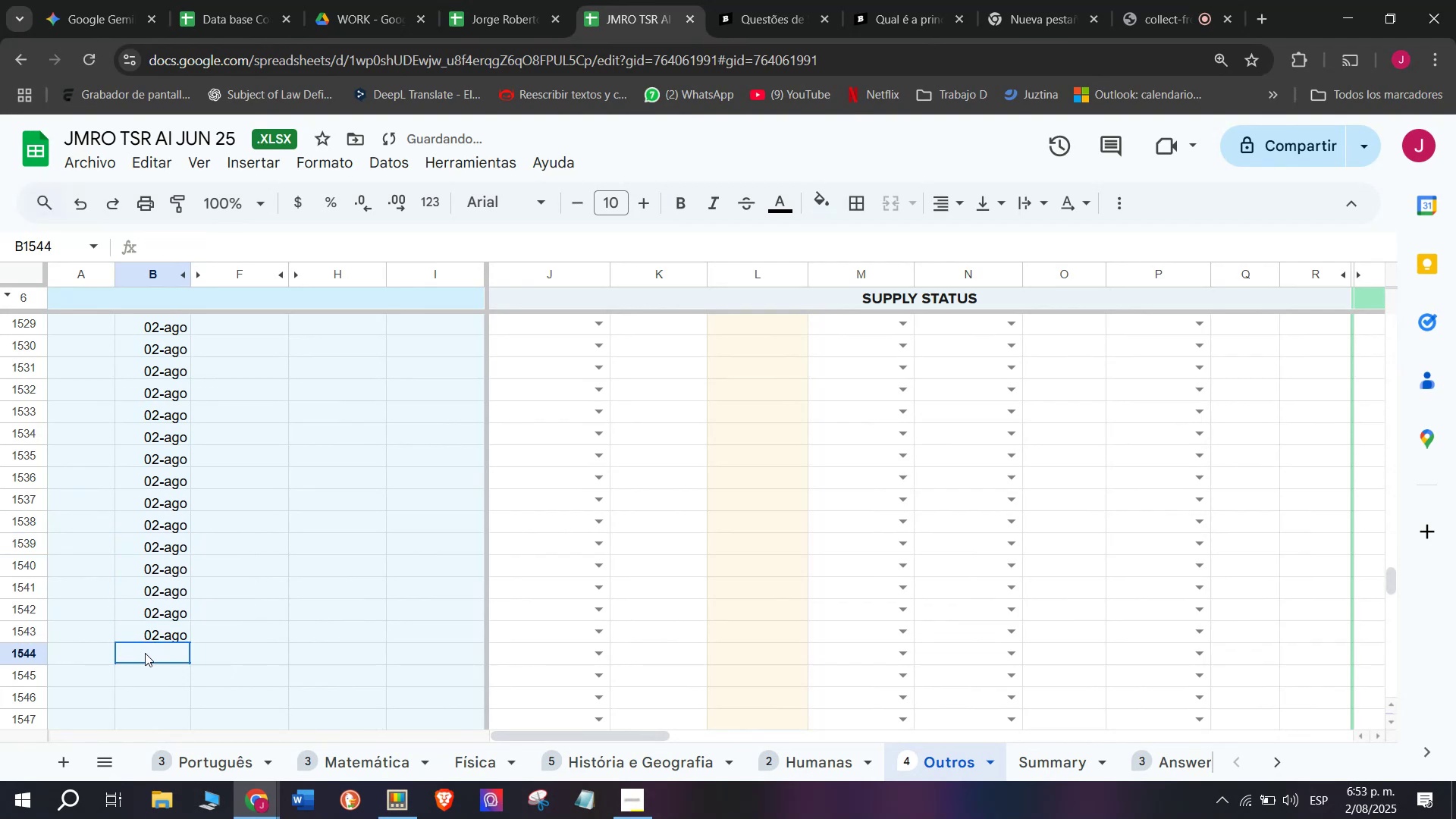 
key(Control+ControlLeft)
 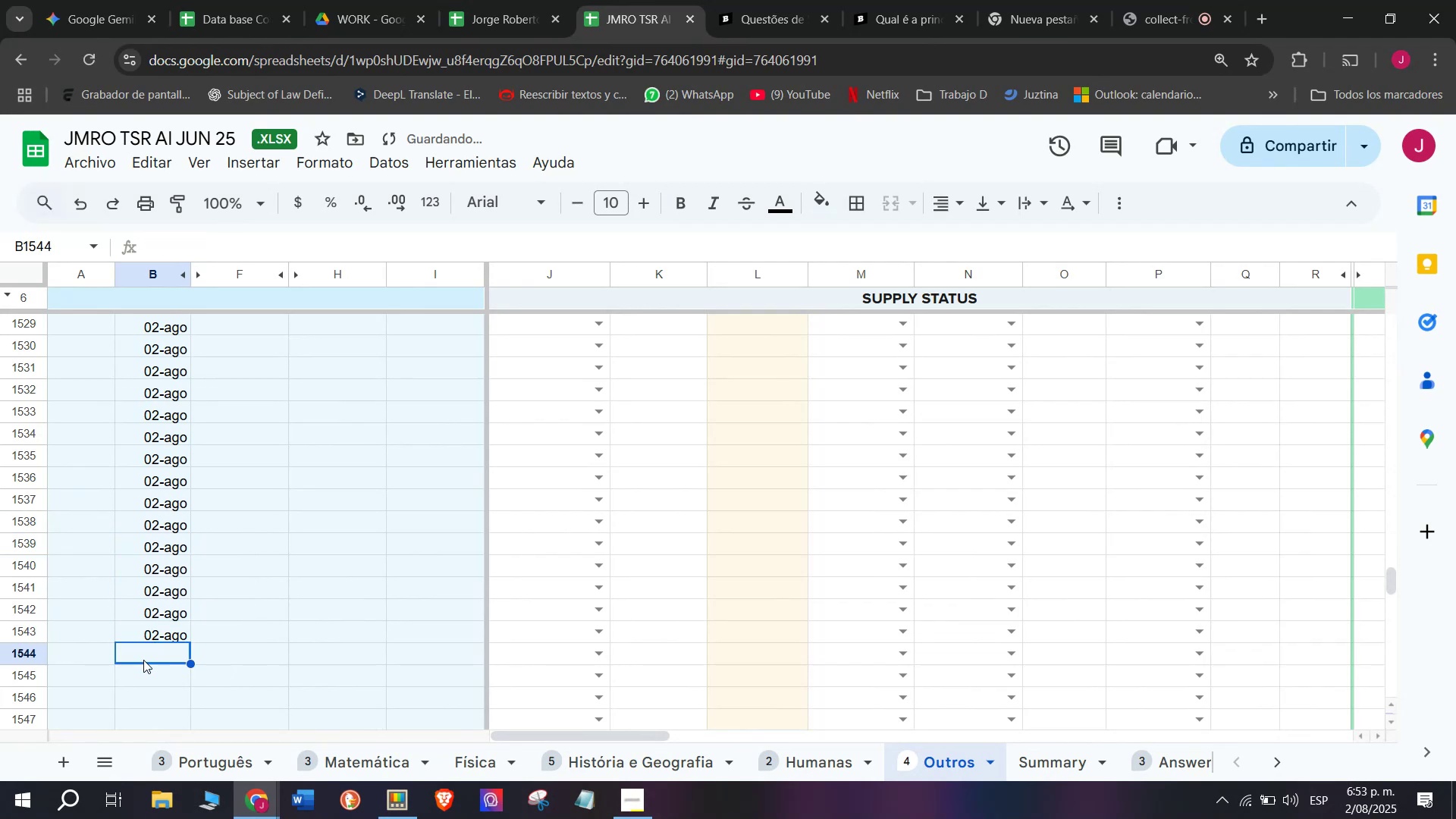 
key(Control+V)
 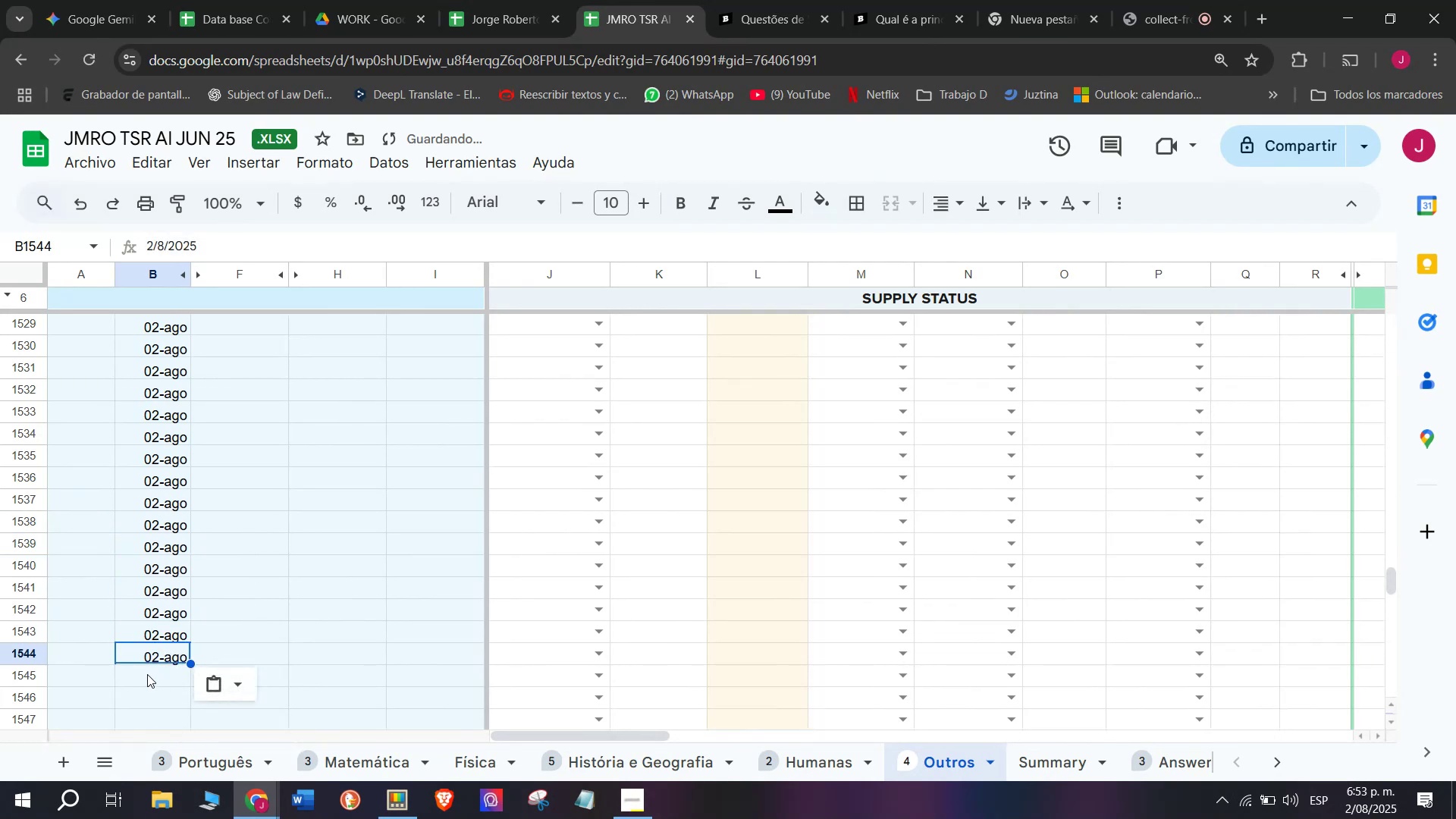 
key(Control+ControlLeft)
 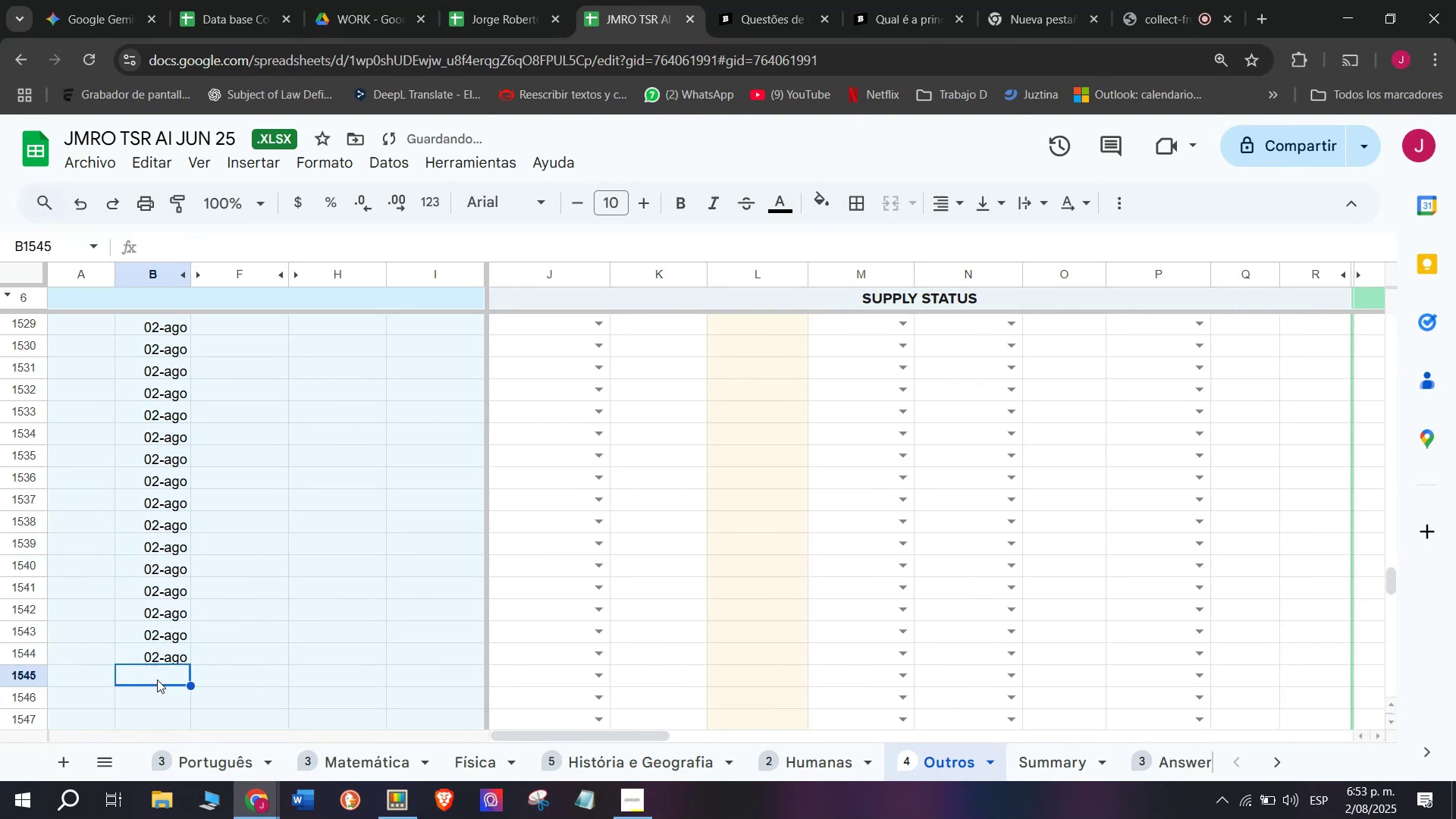 
key(Control+V)
 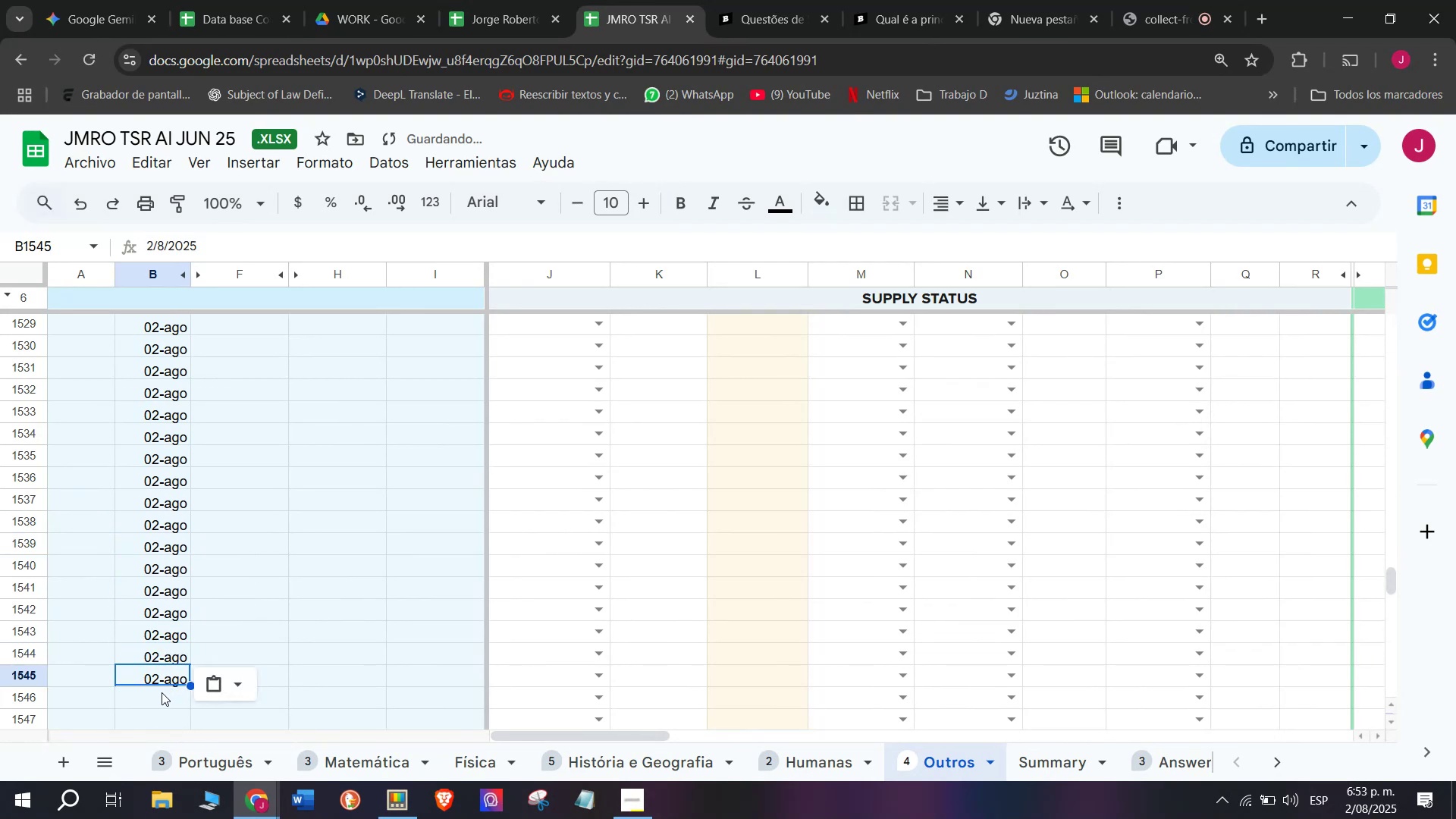 
left_click([160, 692])
 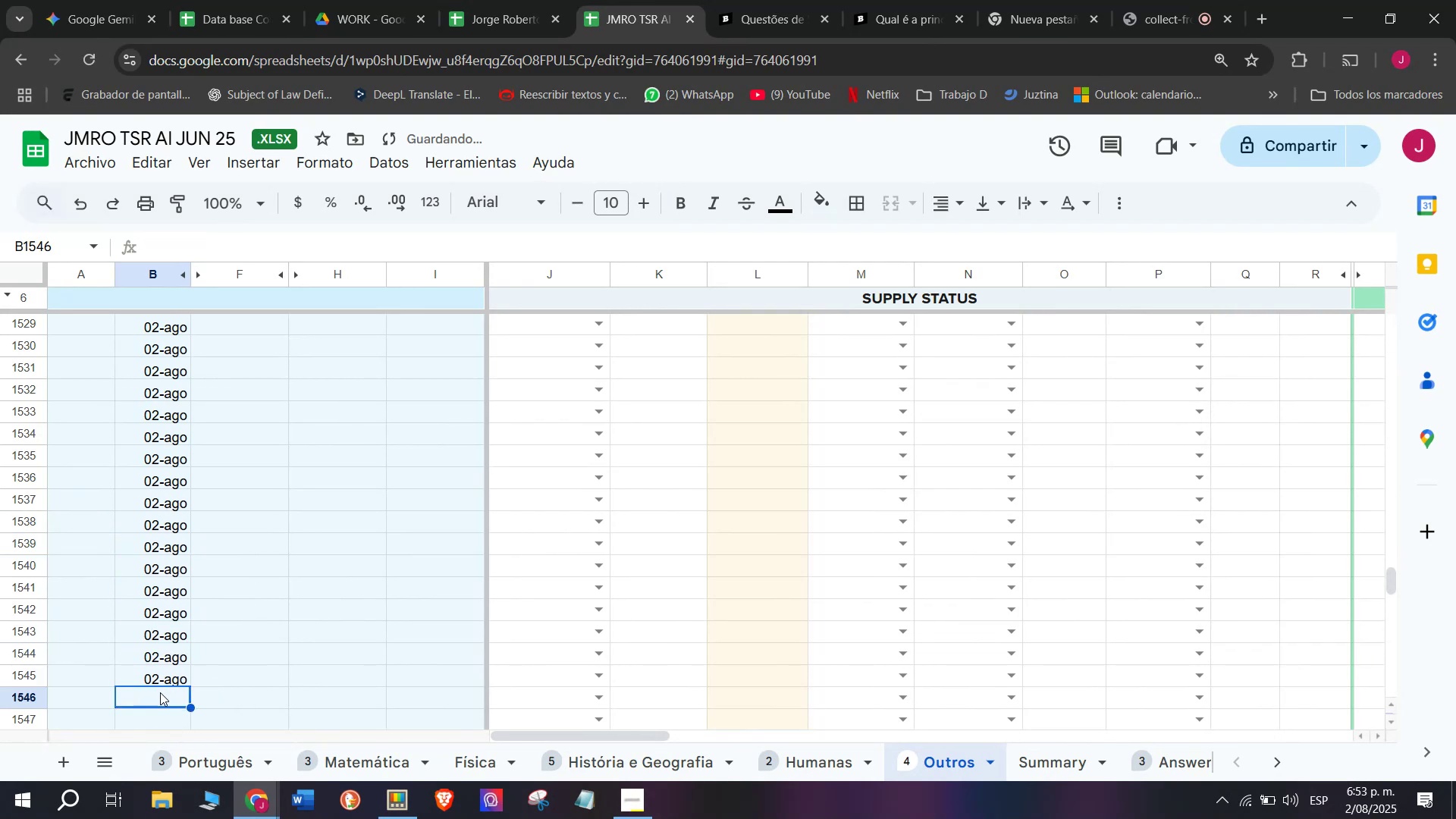 
key(Control+ControlLeft)
 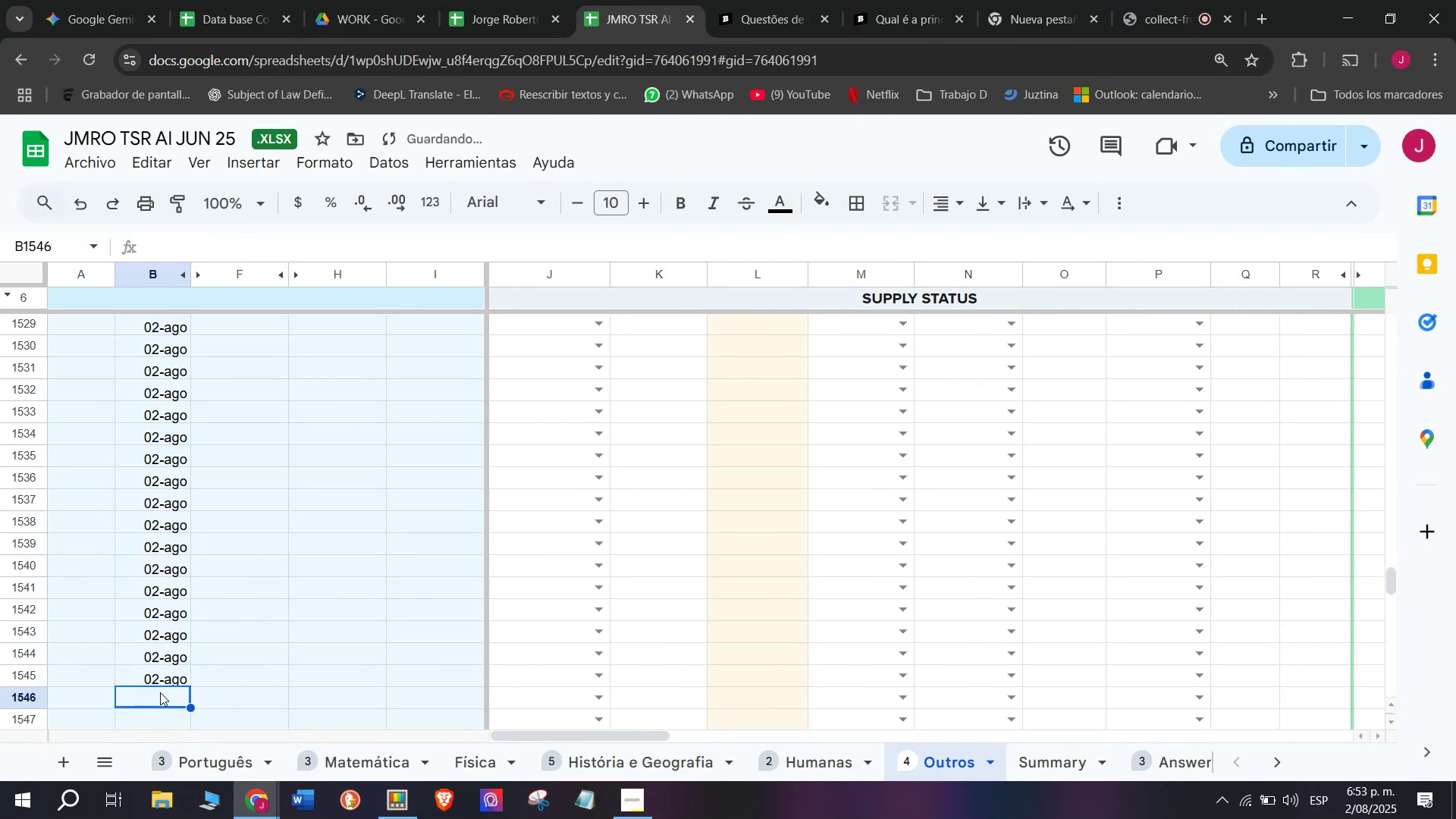 
key(Control+V)
 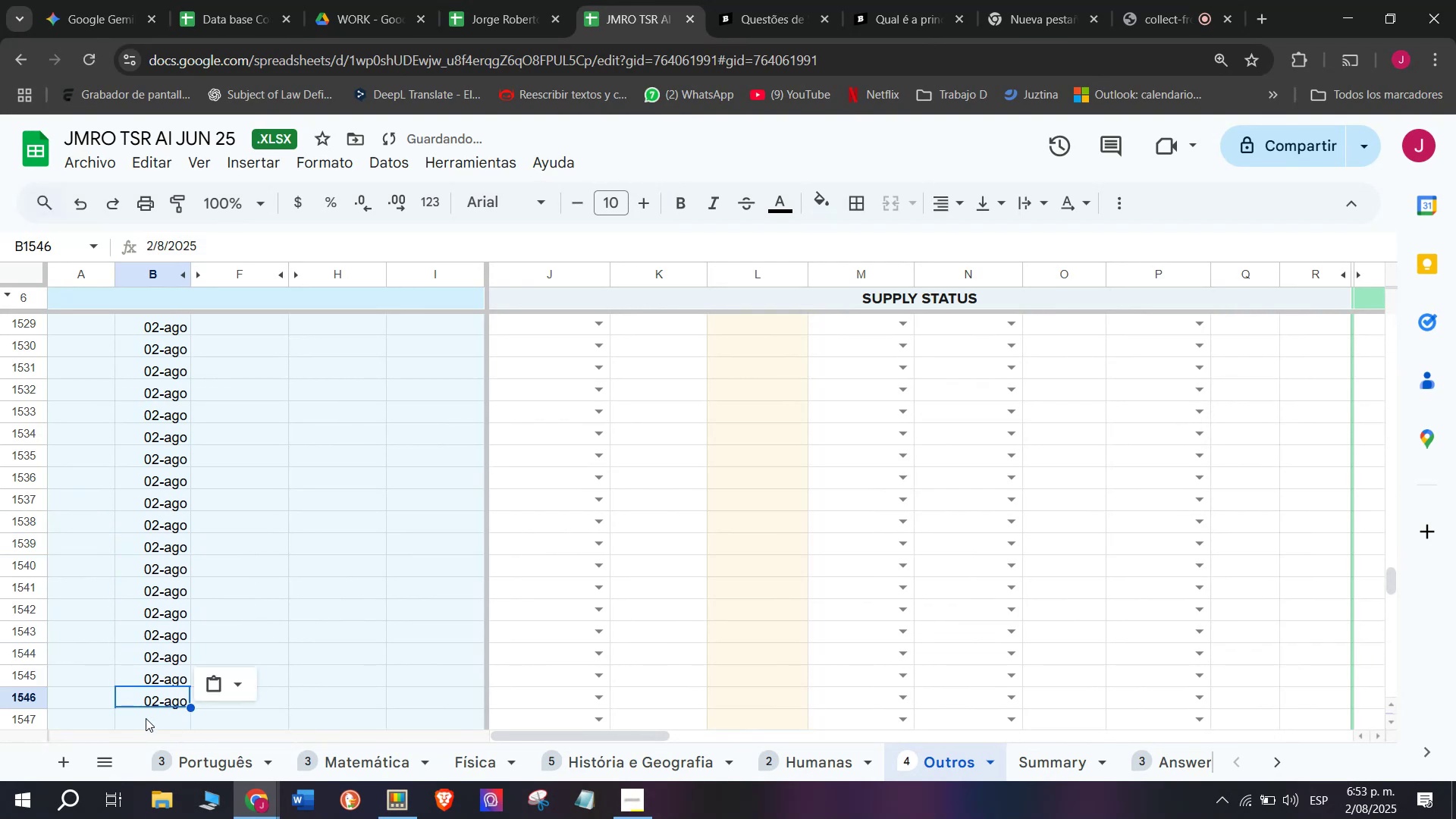 
key(Control+ControlLeft)
 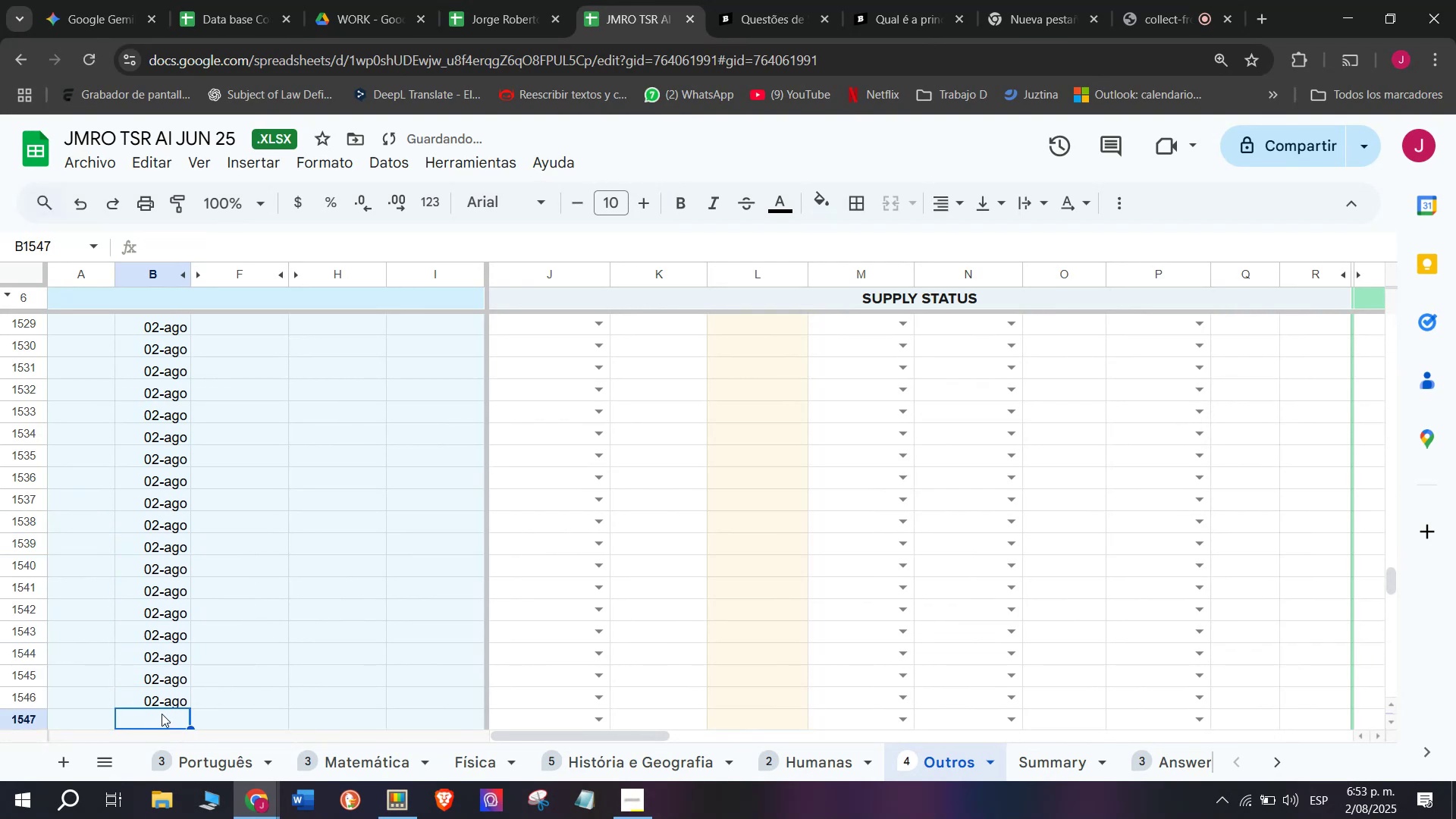 
key(Control+V)
 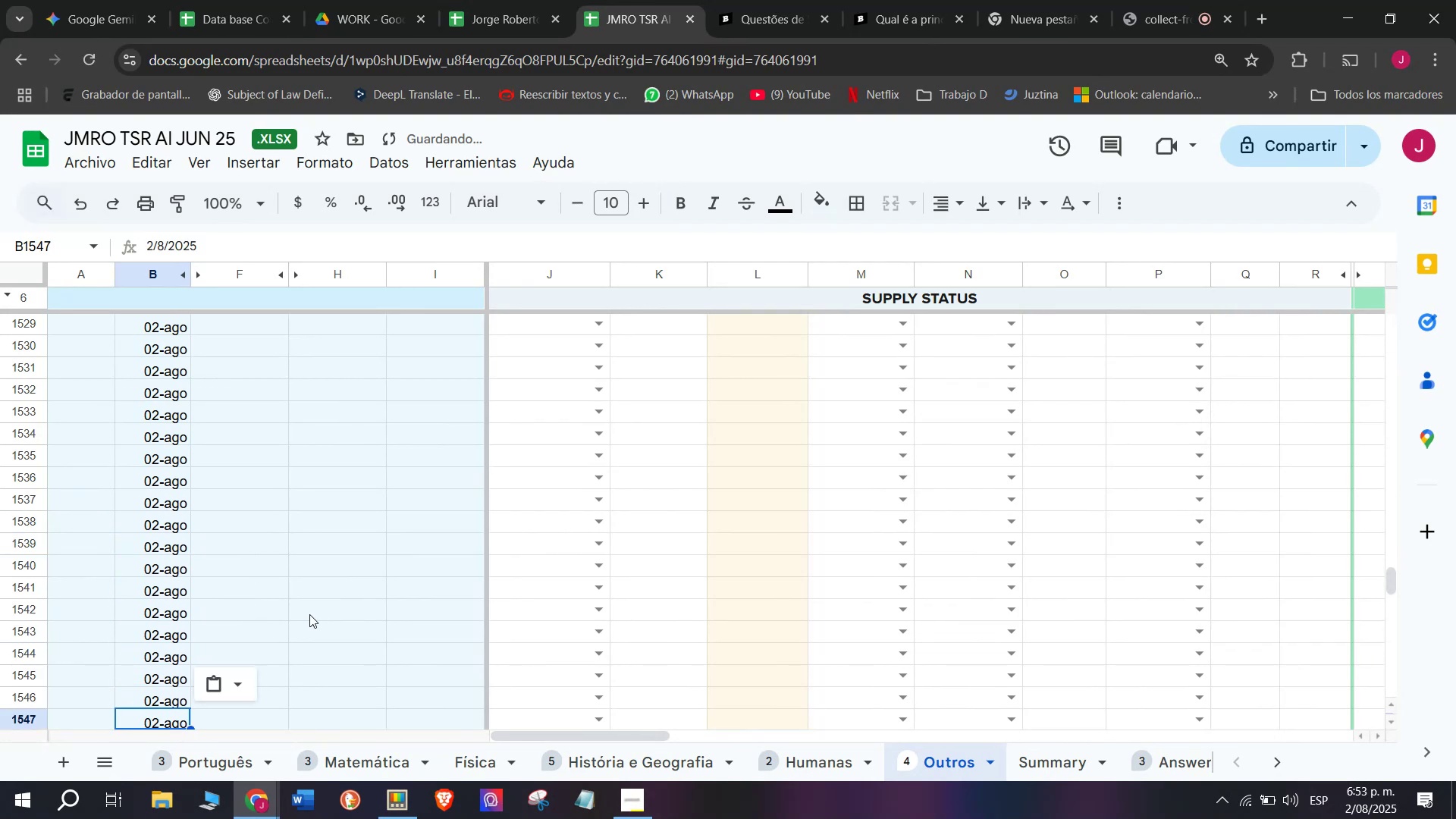 
scroll: coordinate [312, 613], scroll_direction: down, amount: 1.0
 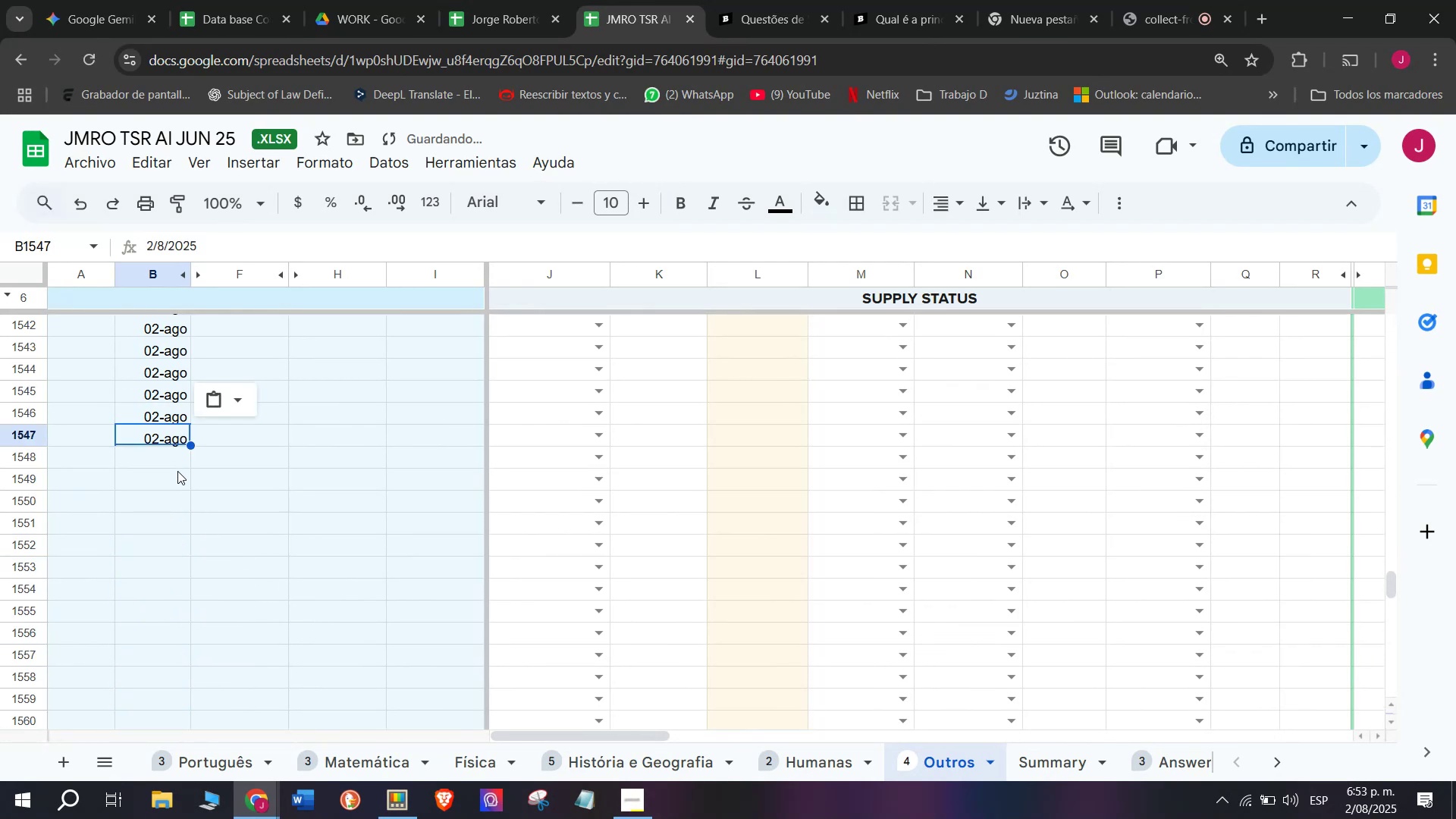 
left_click([168, 457])
 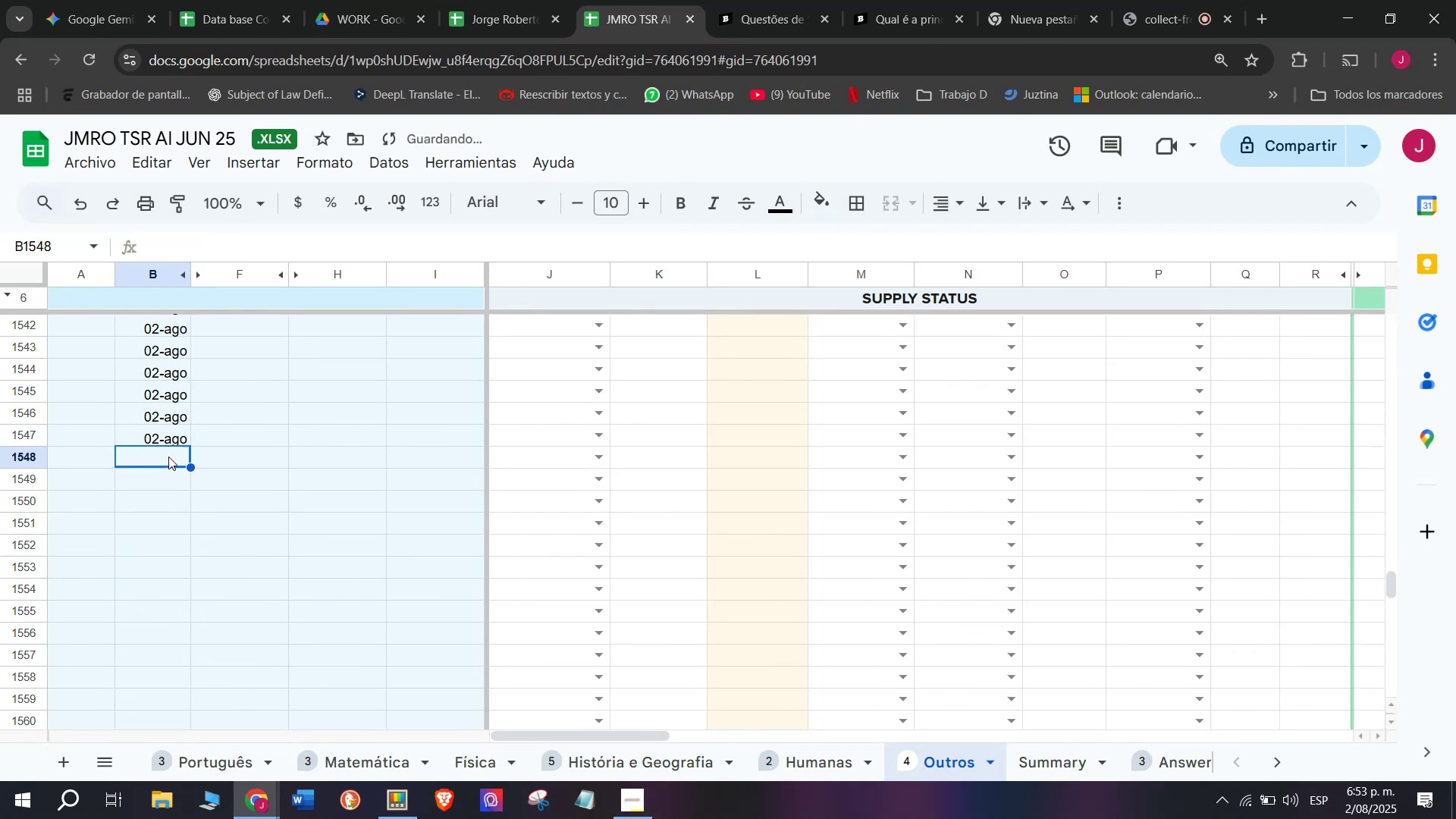 
key(Control+ControlLeft)
 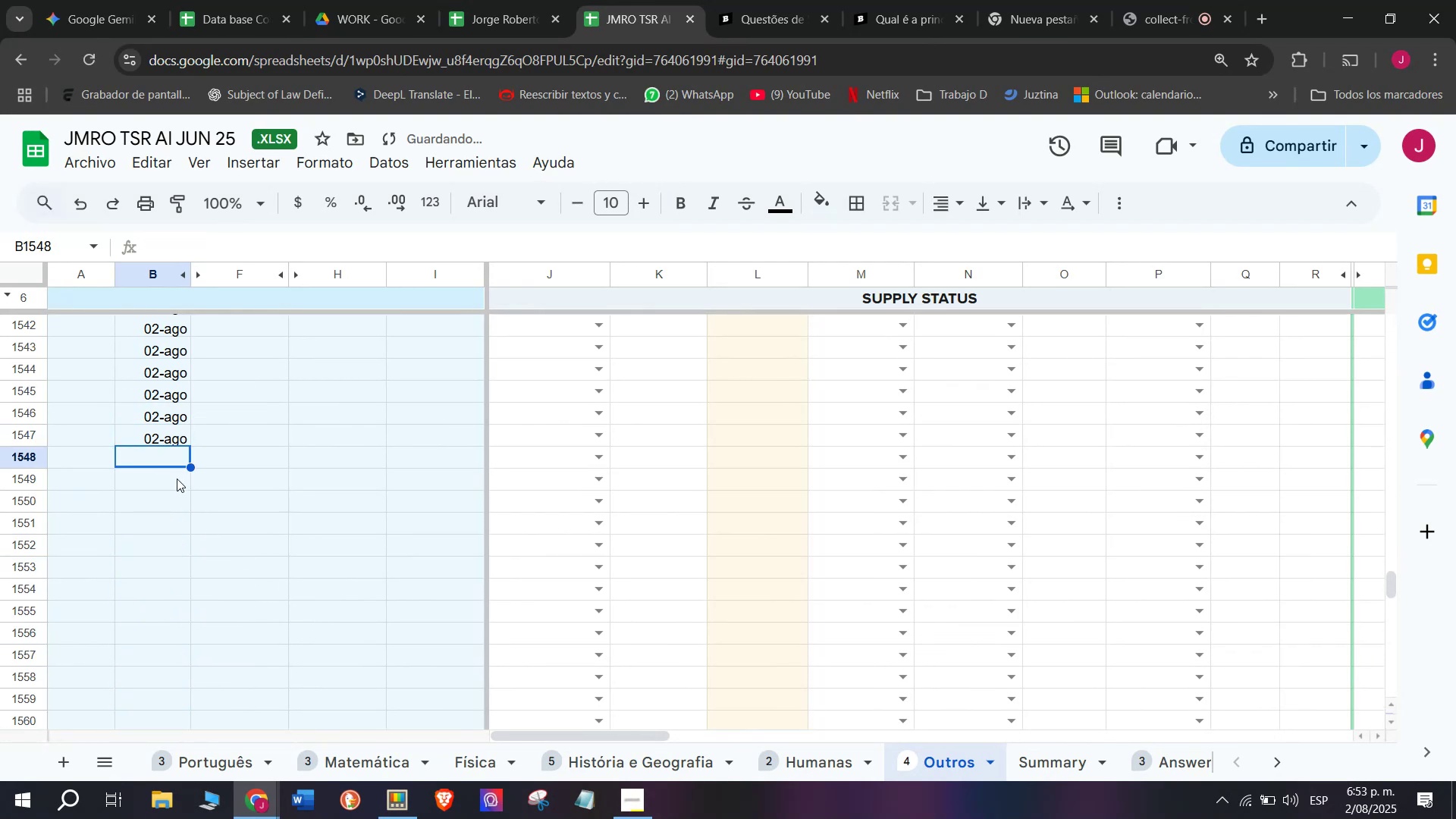 
key(Control+V)
 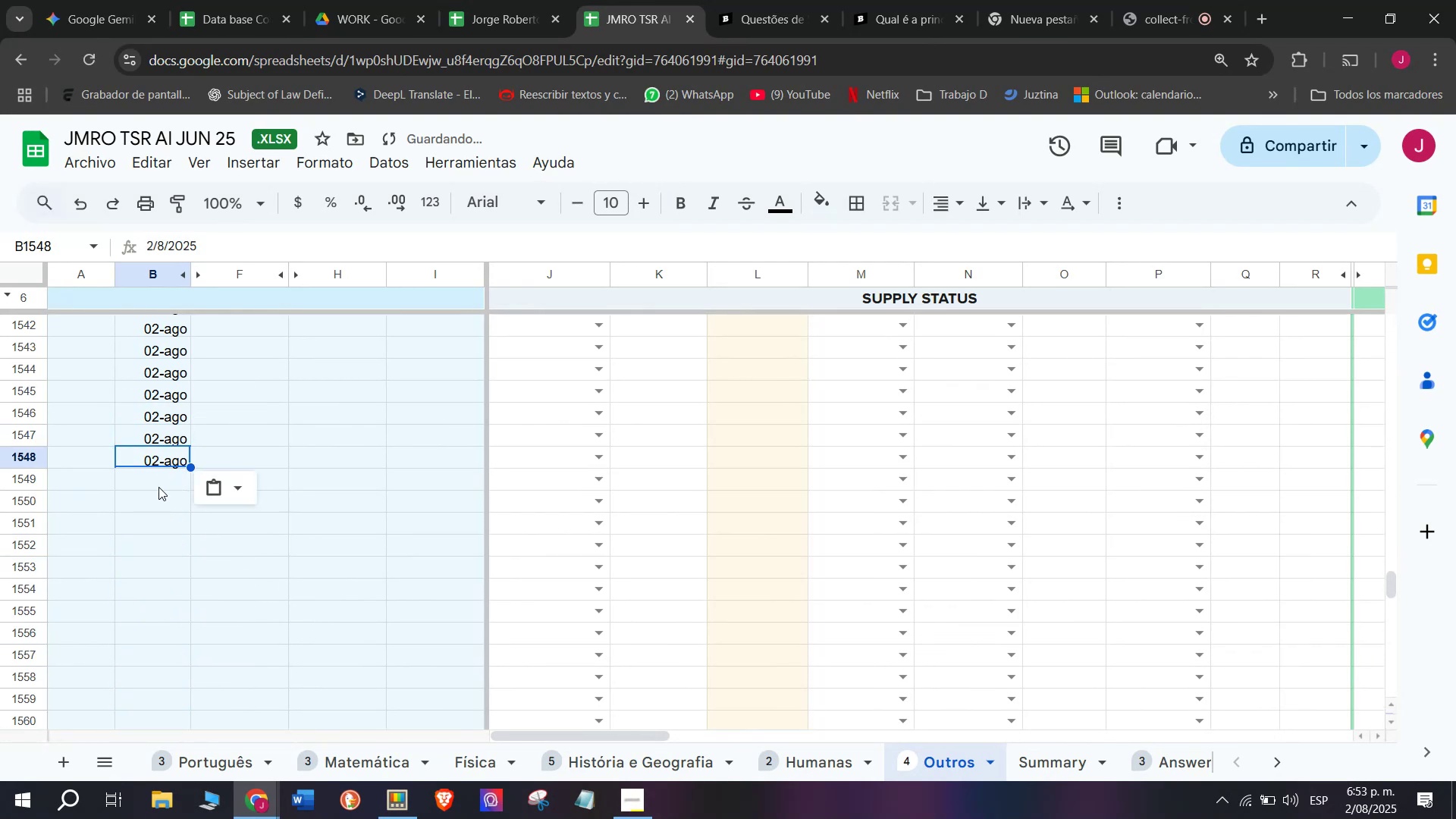 
left_click([158, 487])
 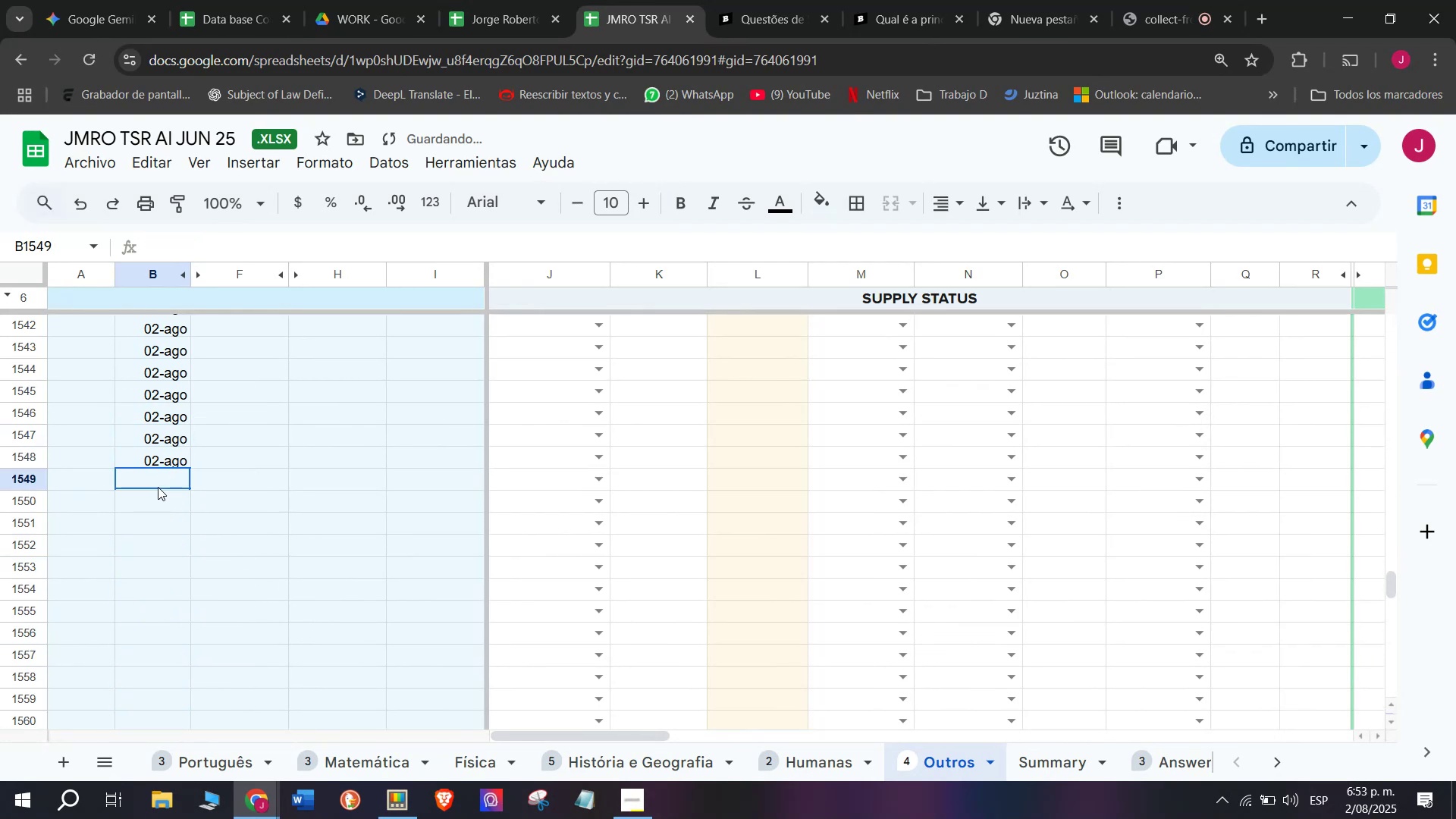 
key(Control+ControlLeft)
 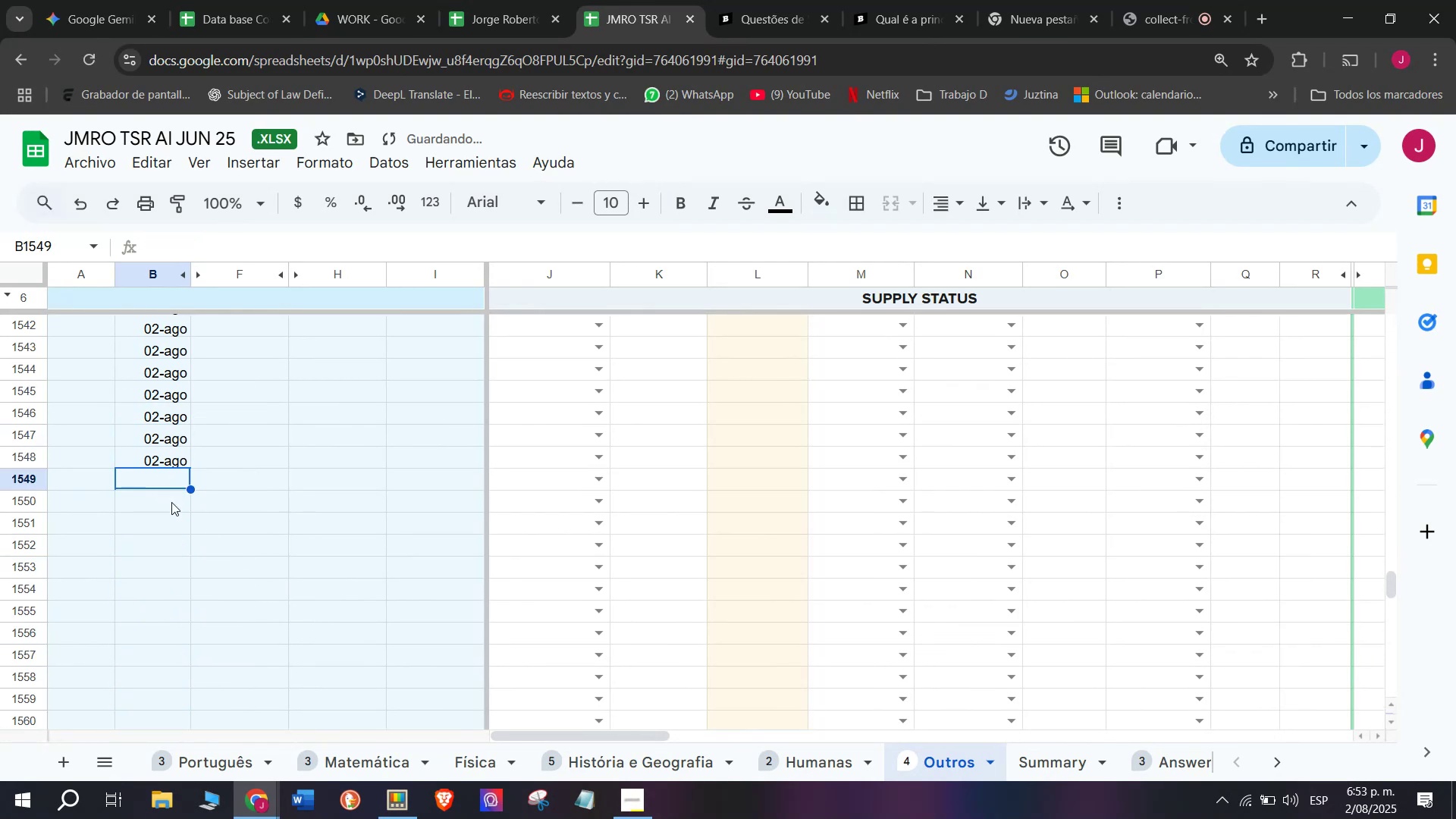 
key(Control+V)
 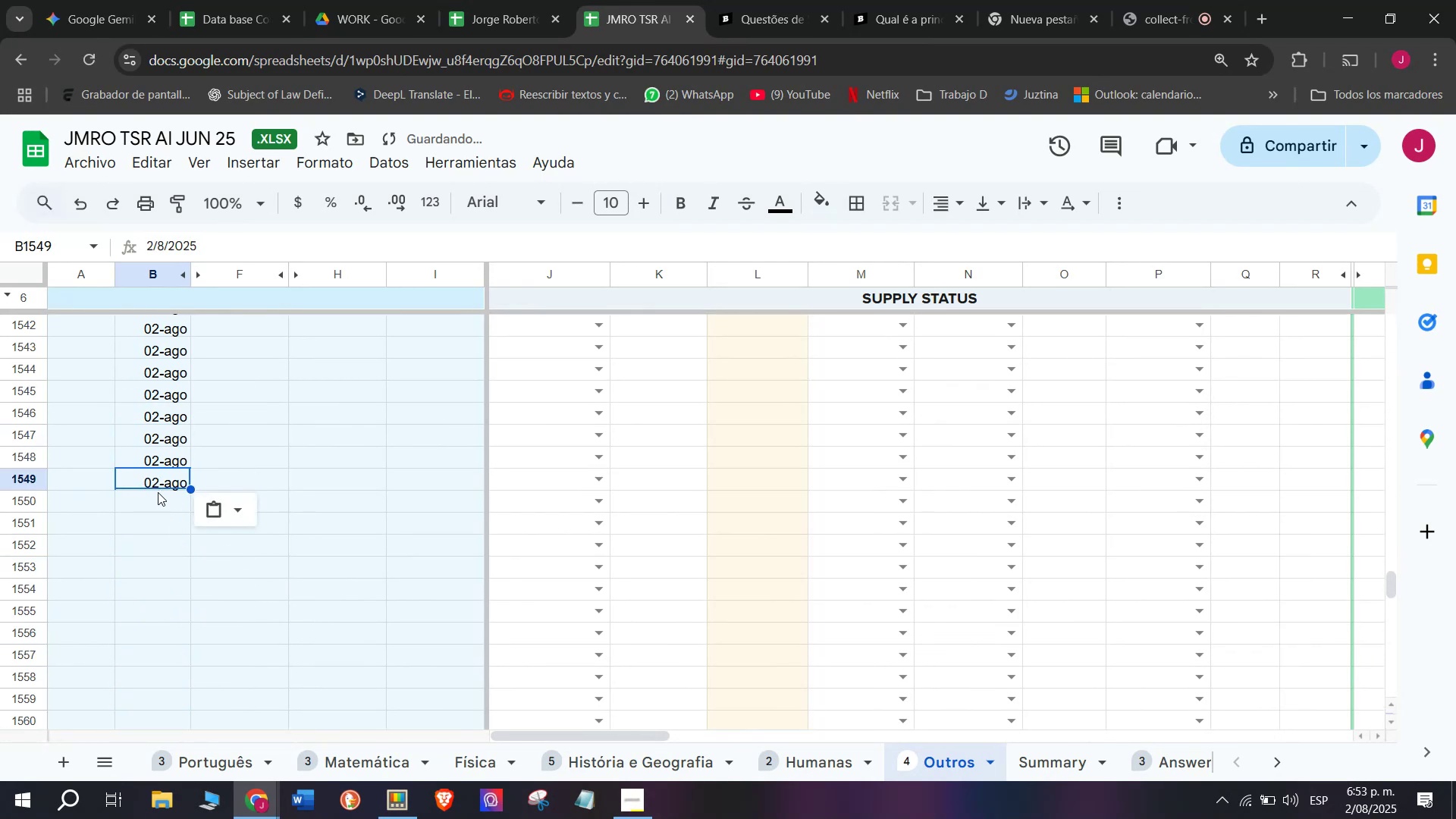 
left_click([155, 500])
 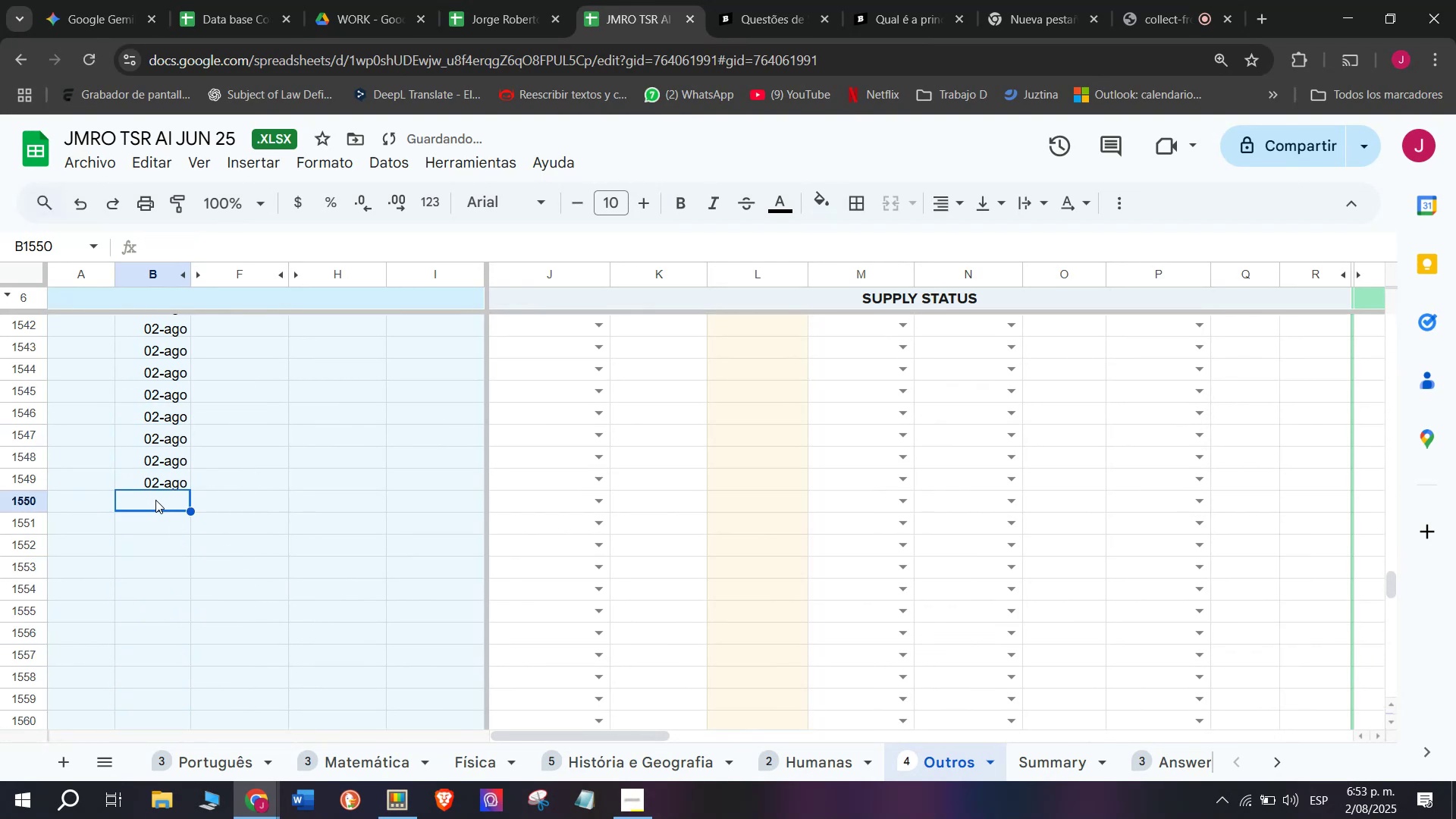 
key(Control+ControlLeft)
 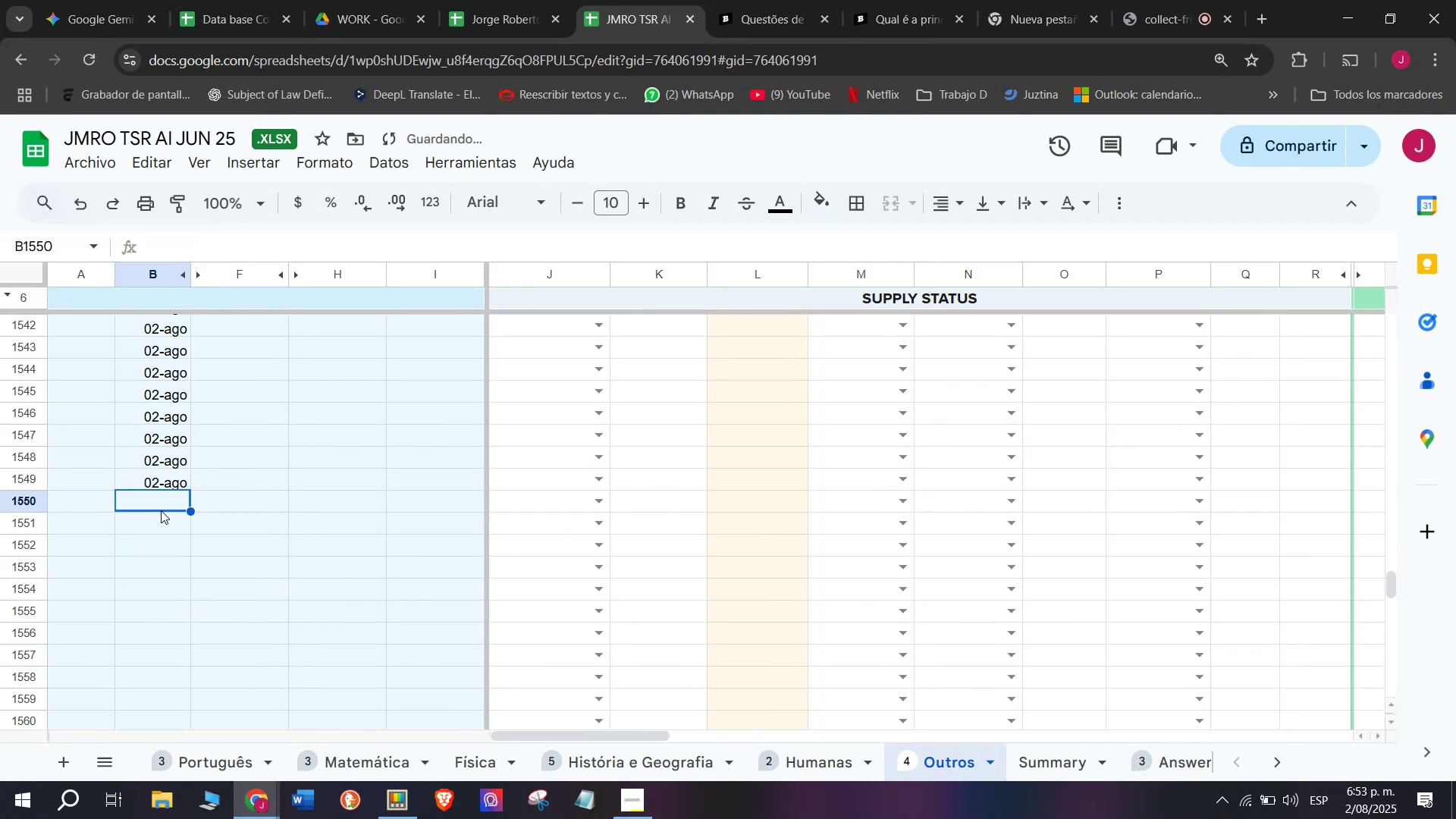 
key(Control+V)
 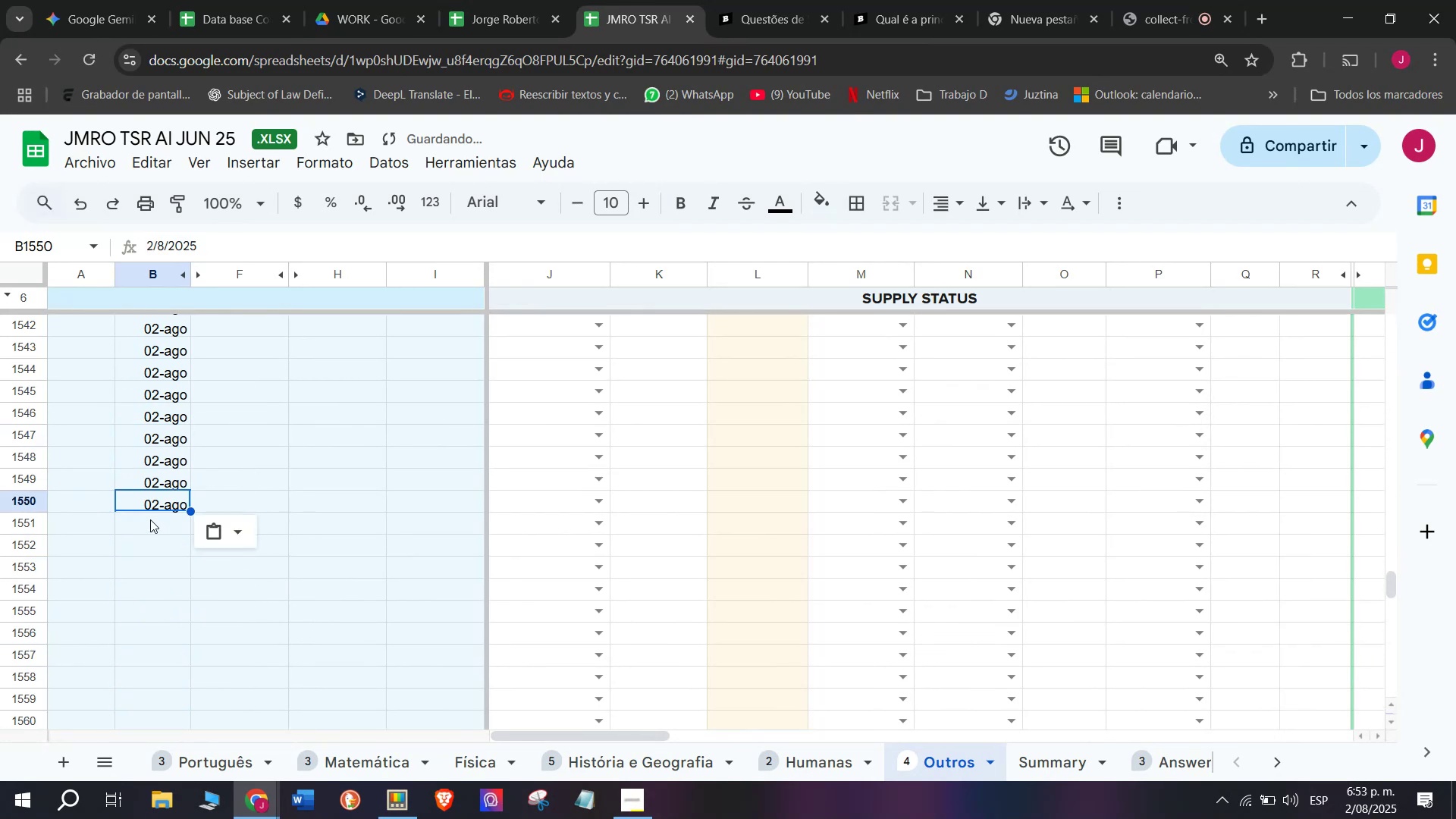 
left_click([150, 519])
 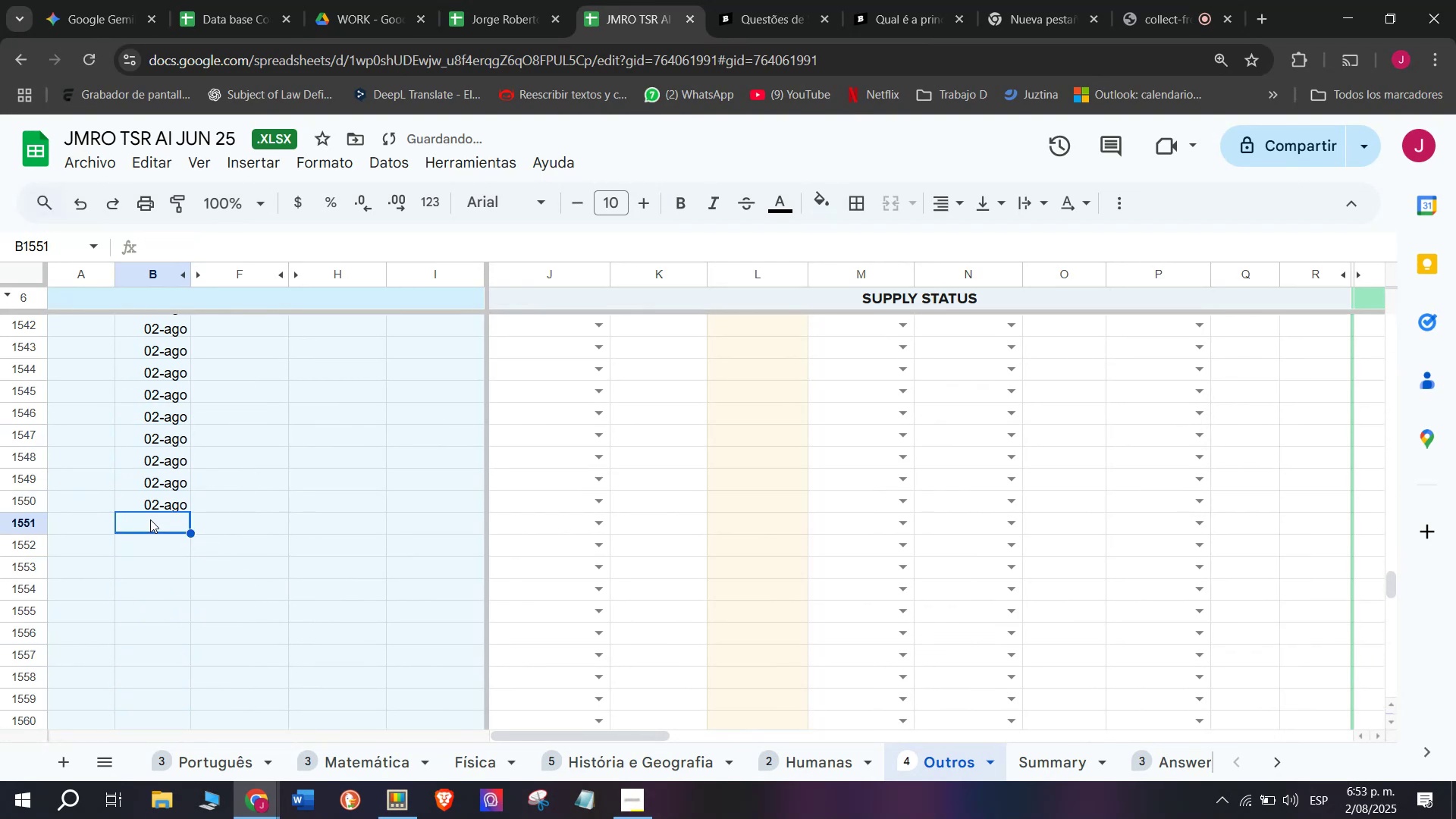 
key(Control+ControlLeft)
 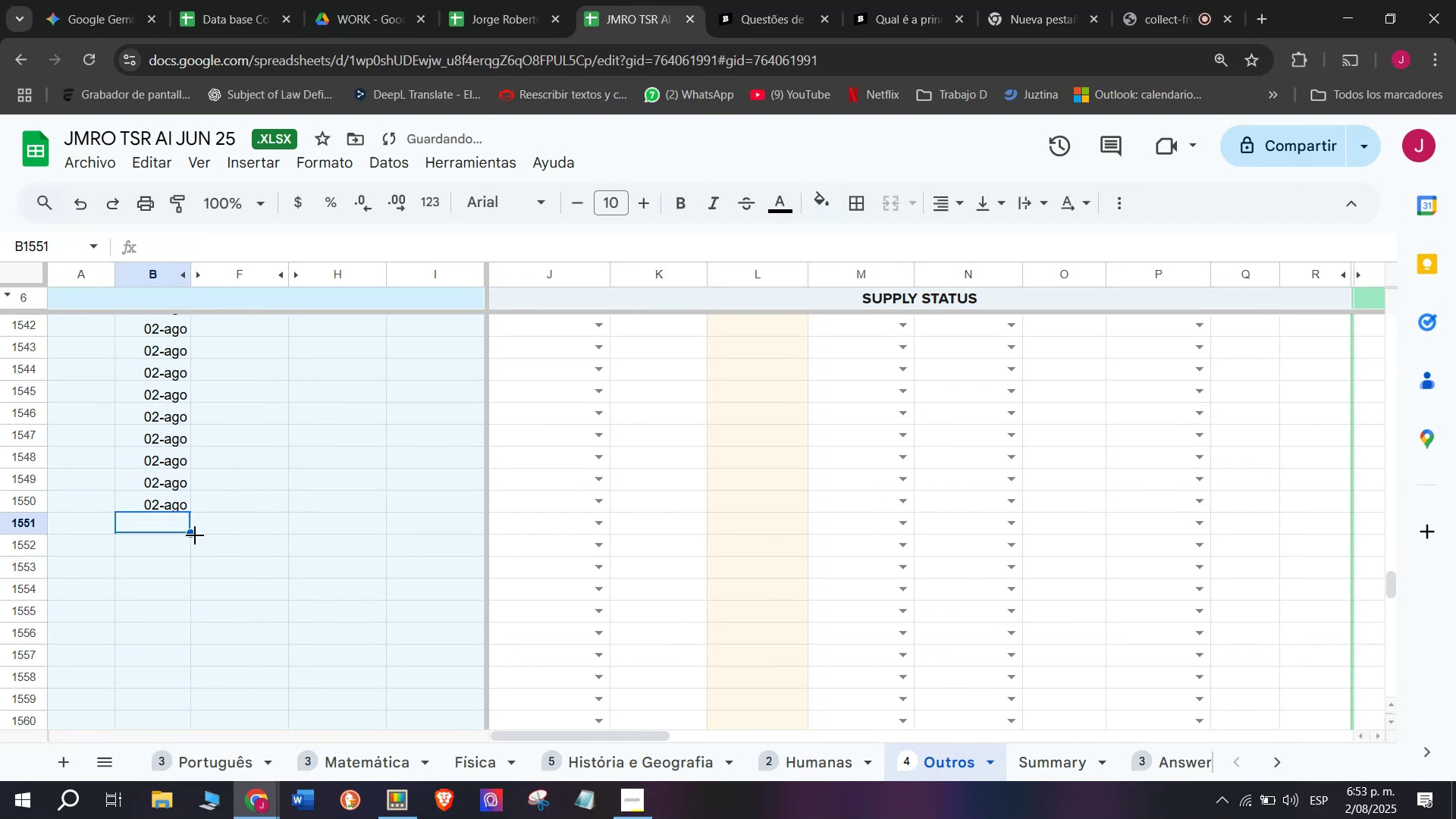 
key(Control+V)
 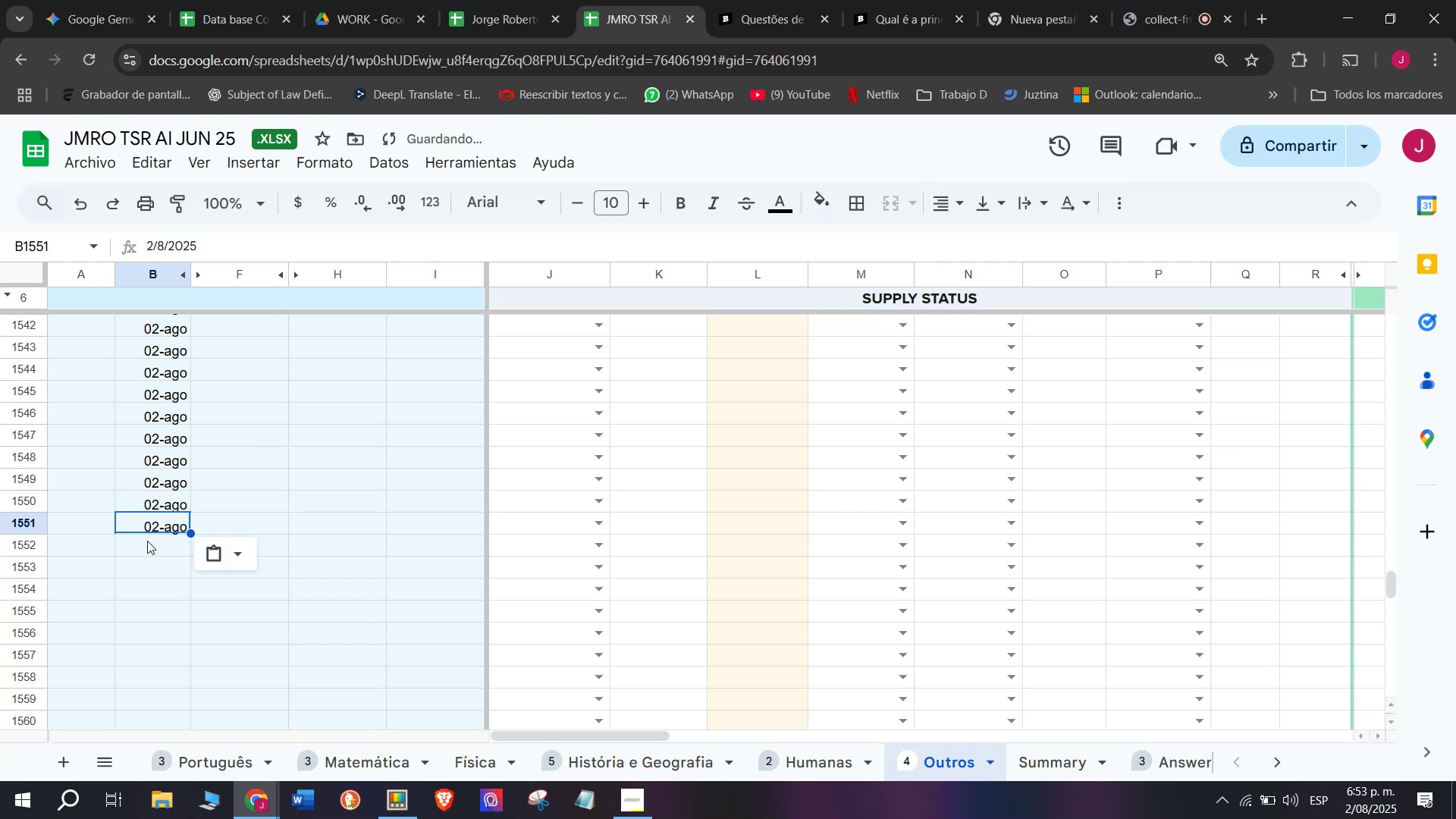 
left_click([147, 539])
 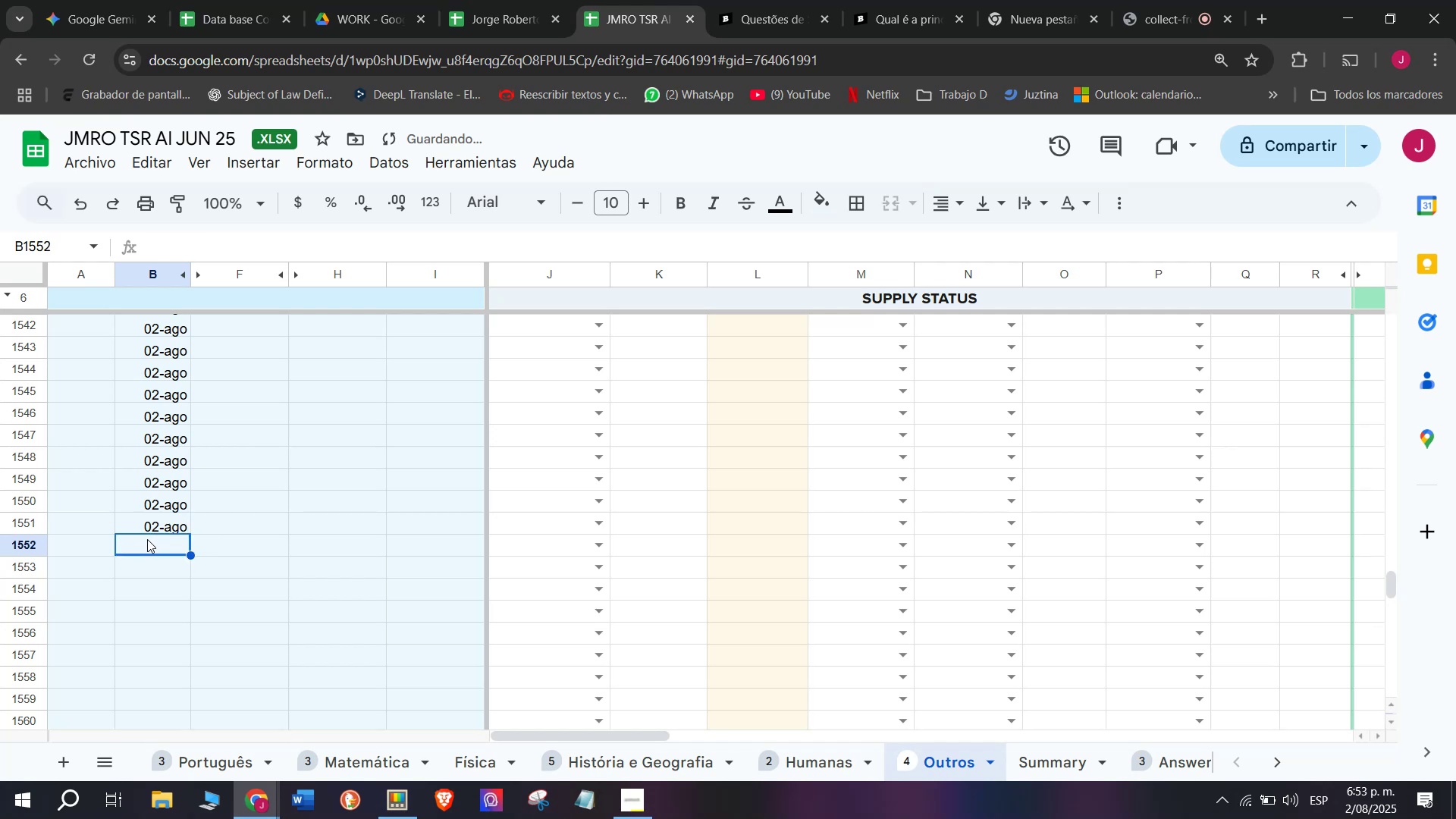 
key(Control+ControlLeft)
 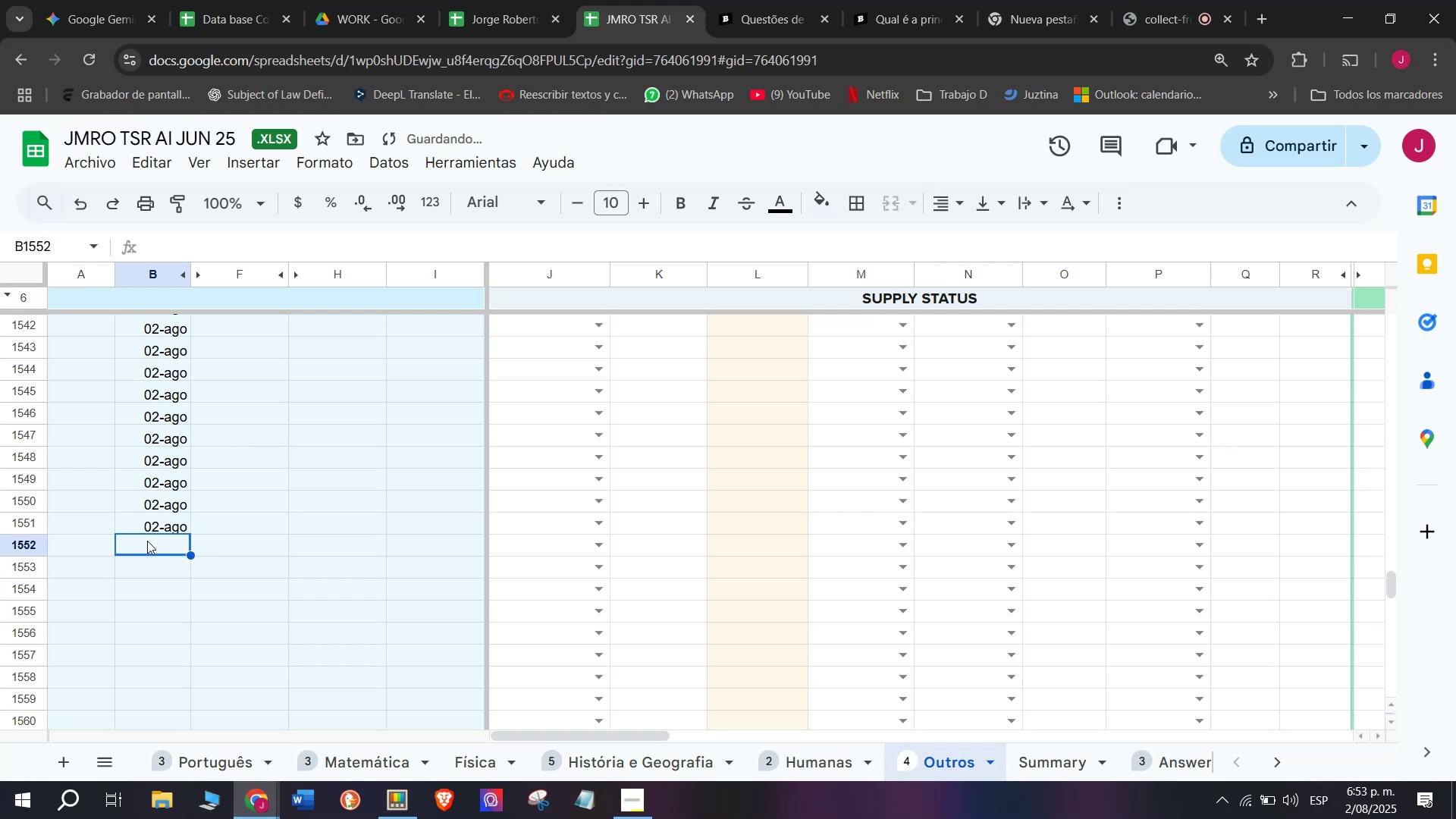 
key(Control+V)
 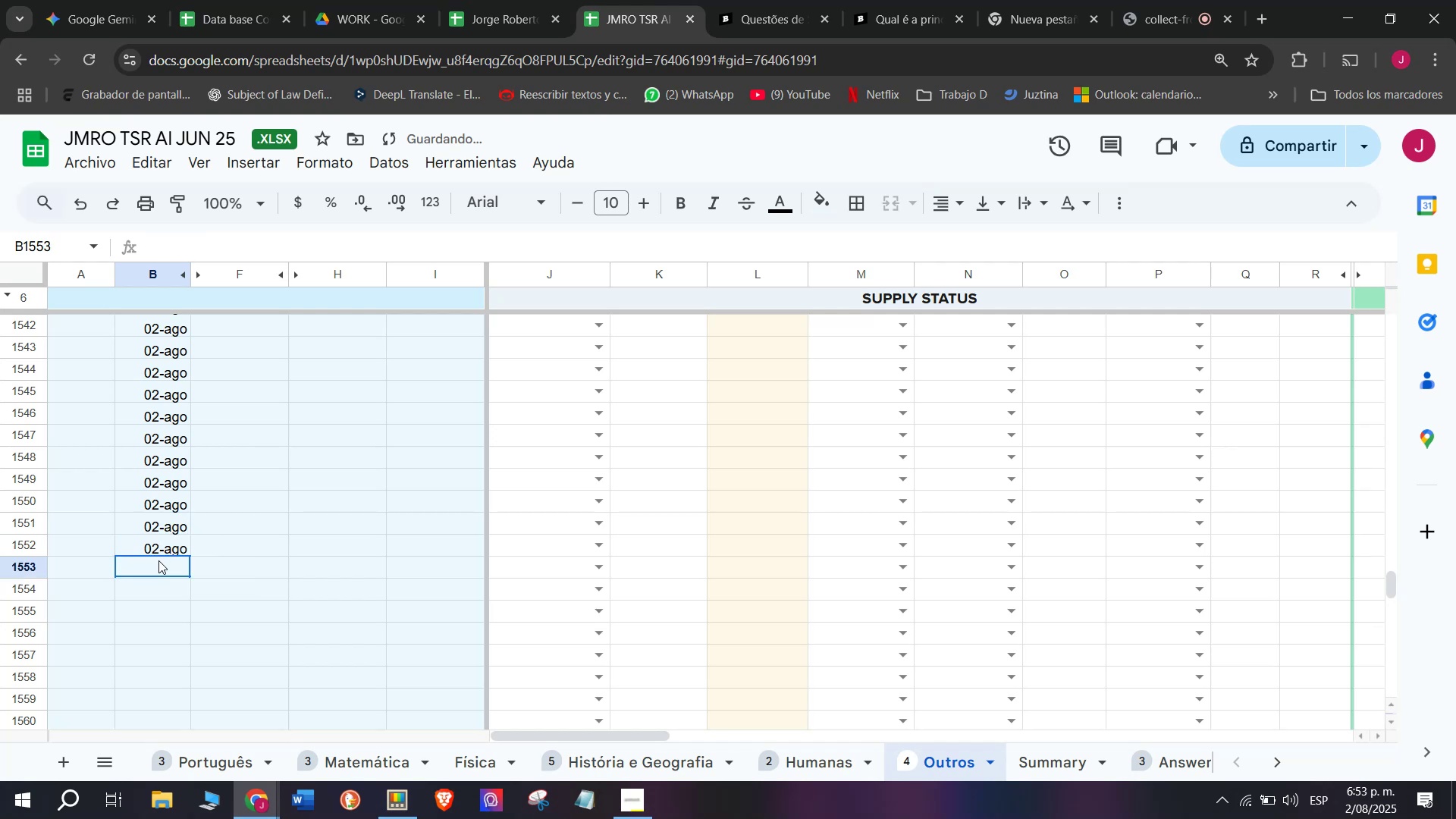 
key(Control+ControlLeft)
 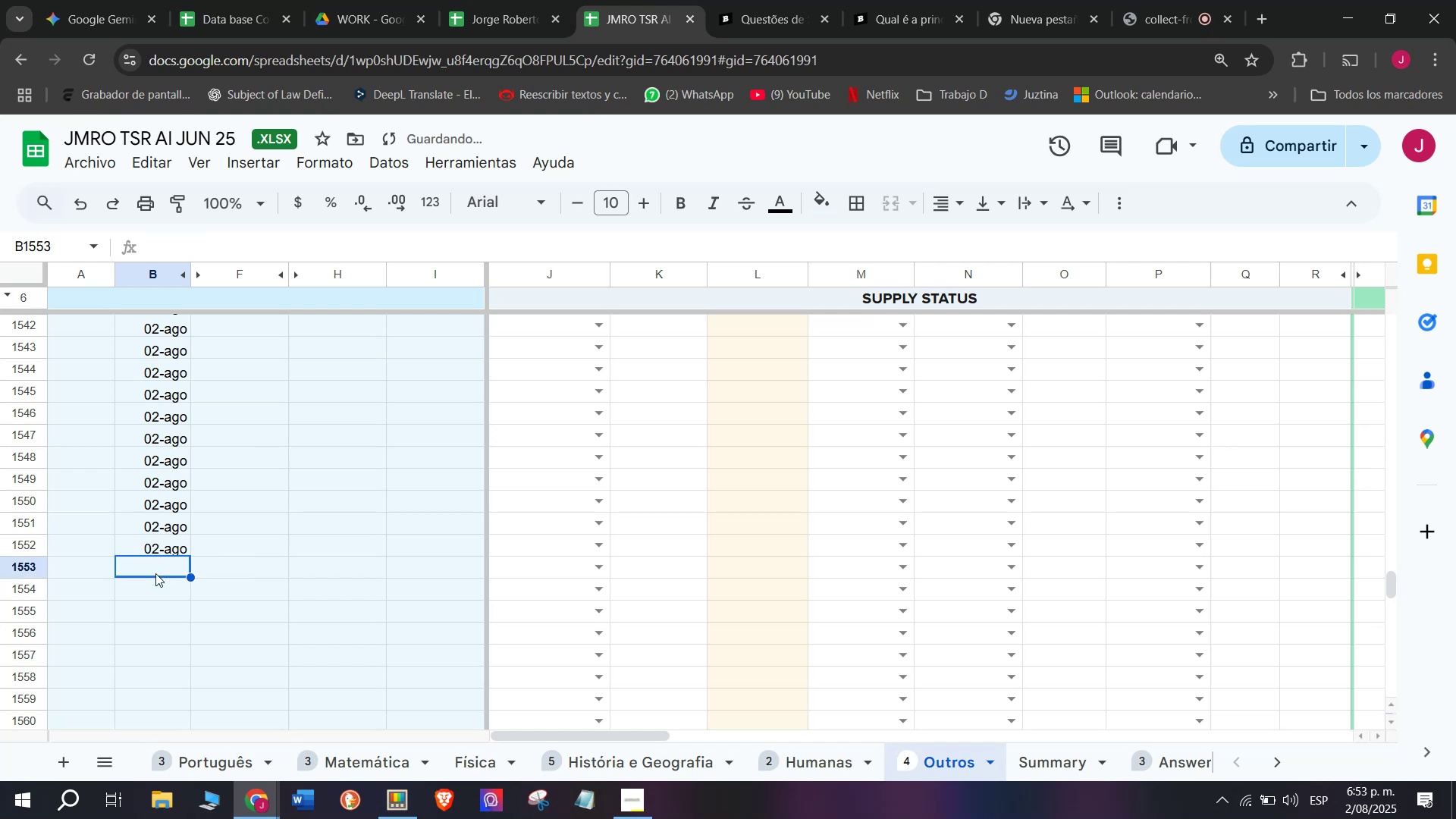 
key(Control+V)
 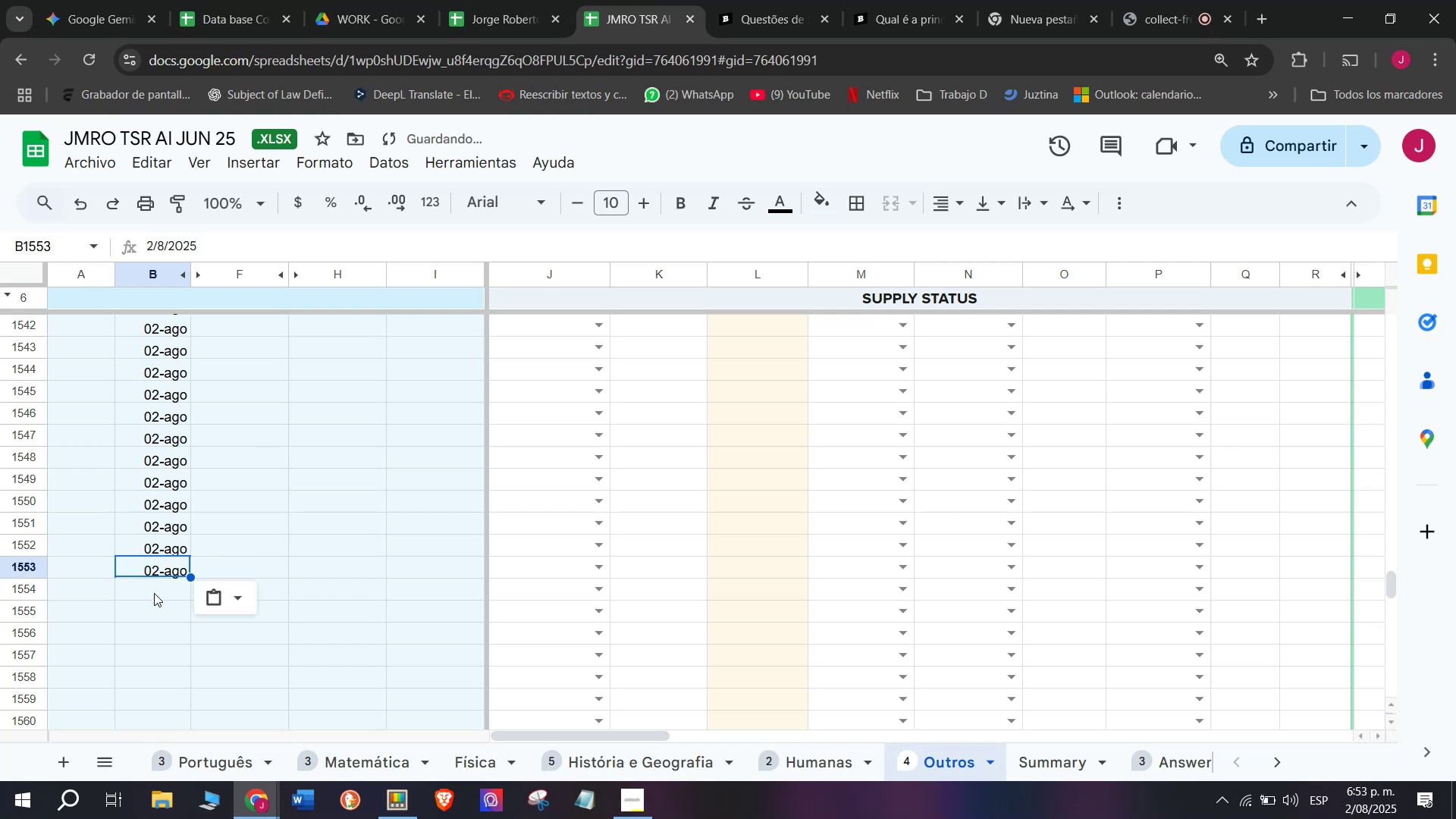 
left_click([154, 593])
 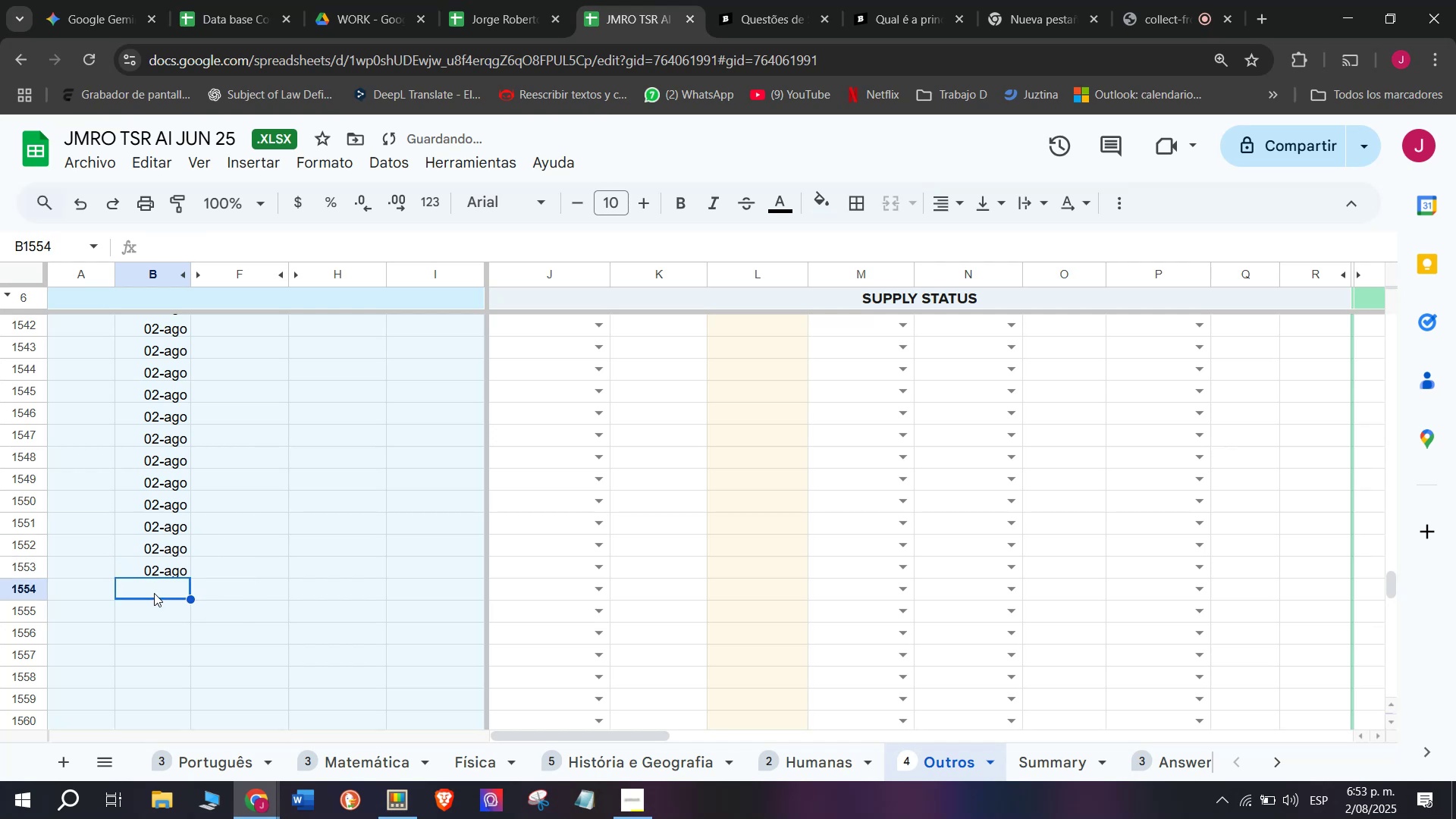 
key(Control+ControlLeft)
 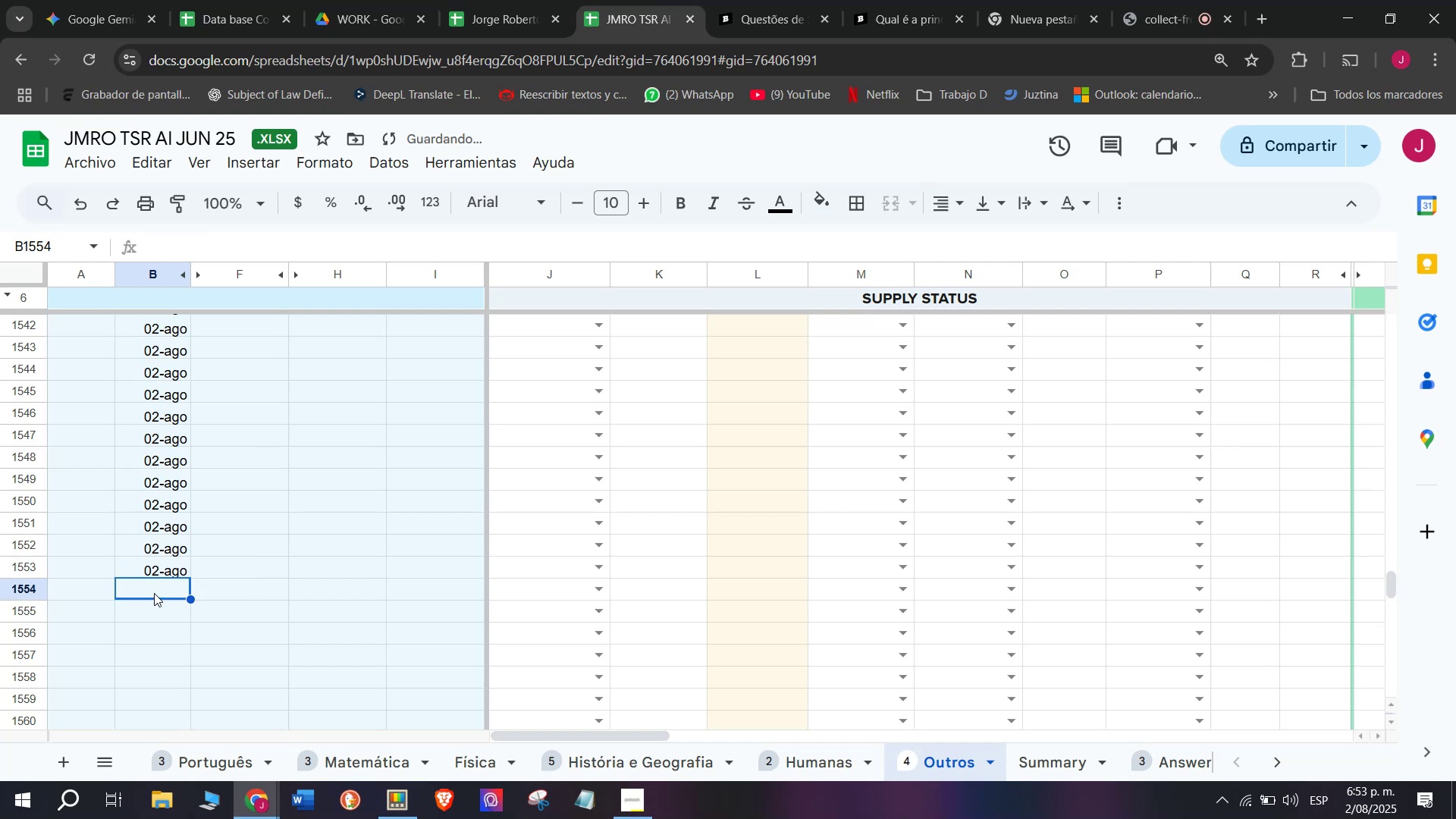 
key(Control+V)
 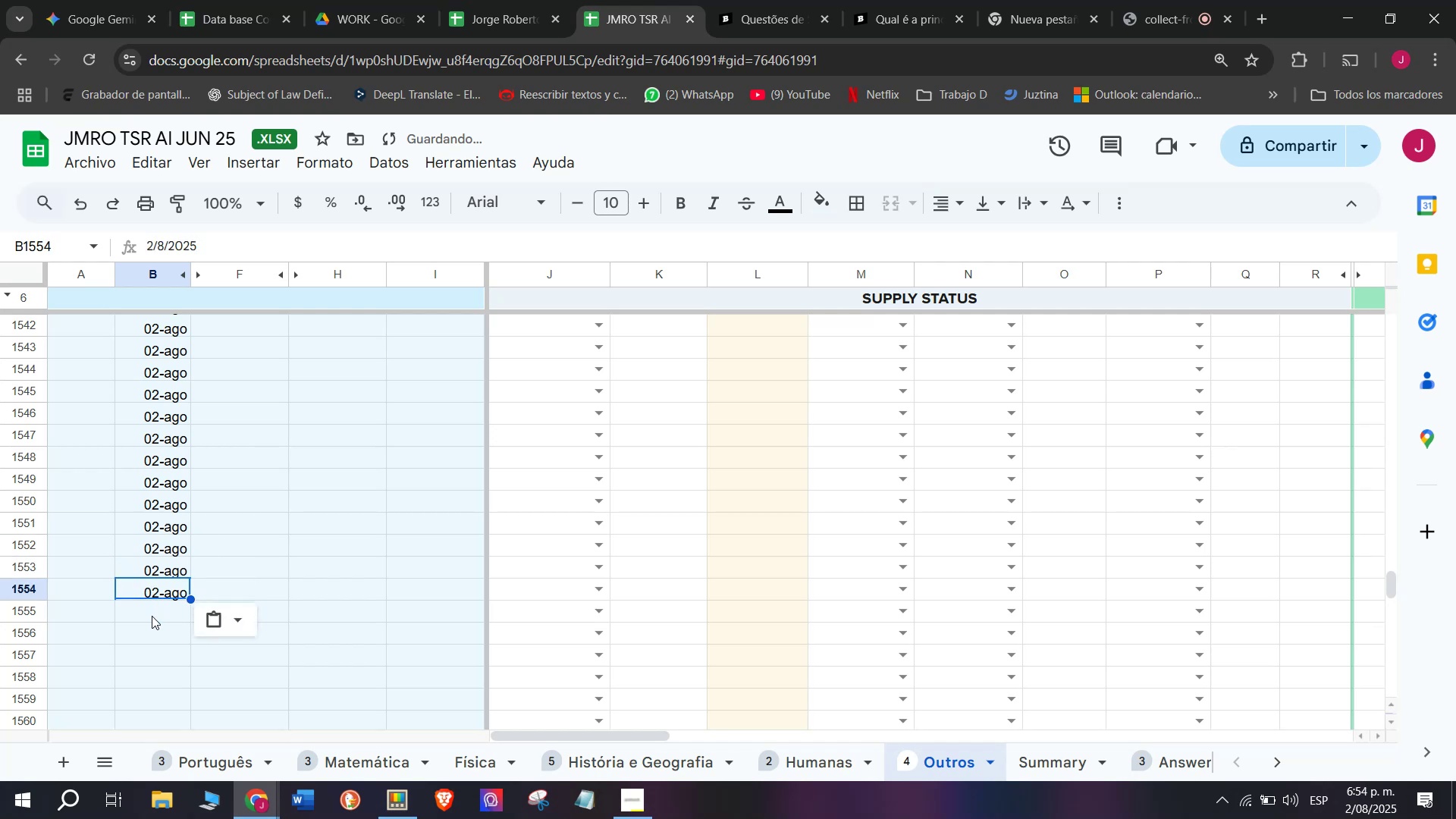 
left_click([152, 616])
 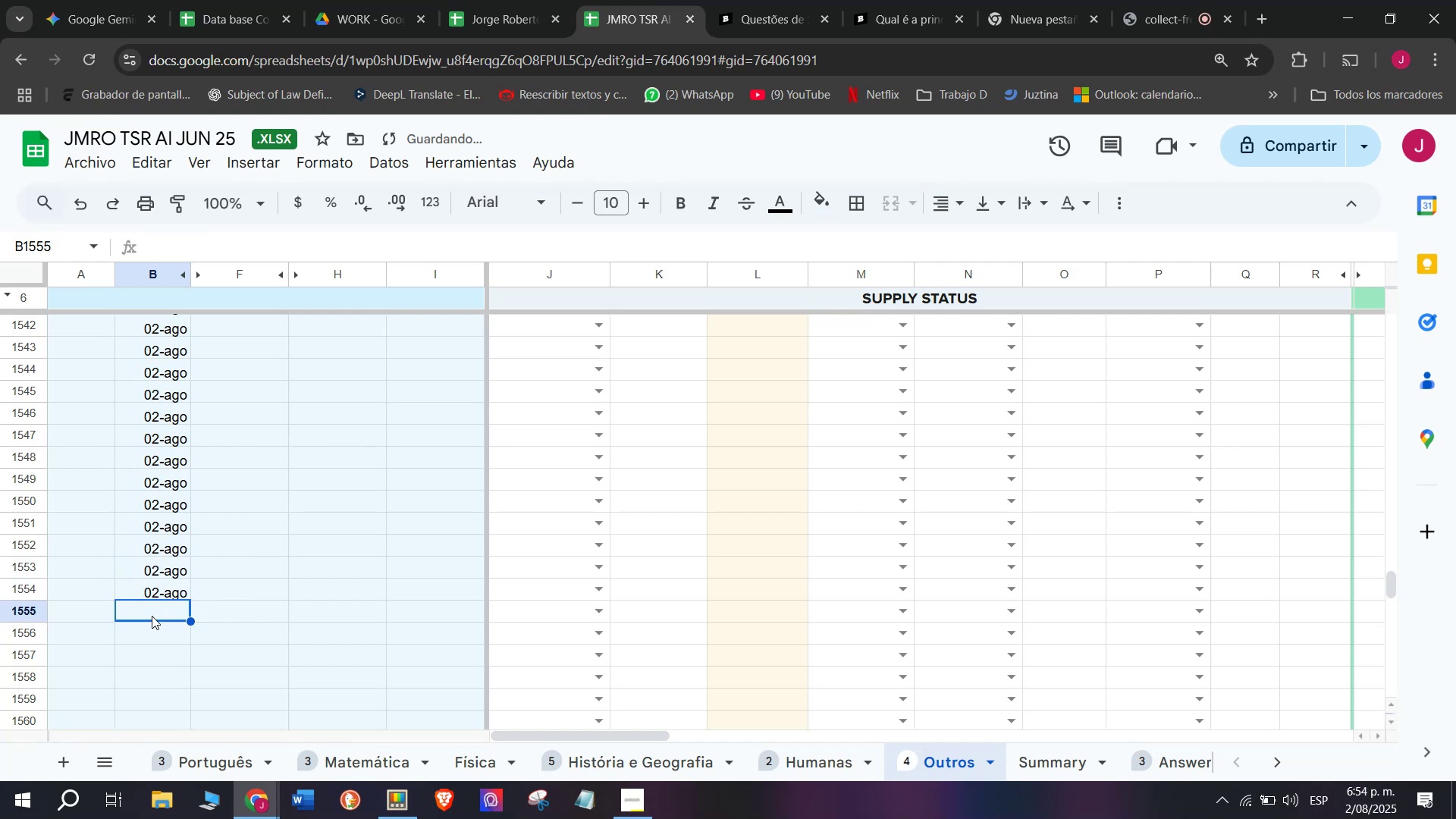 
key(Control+ControlLeft)
 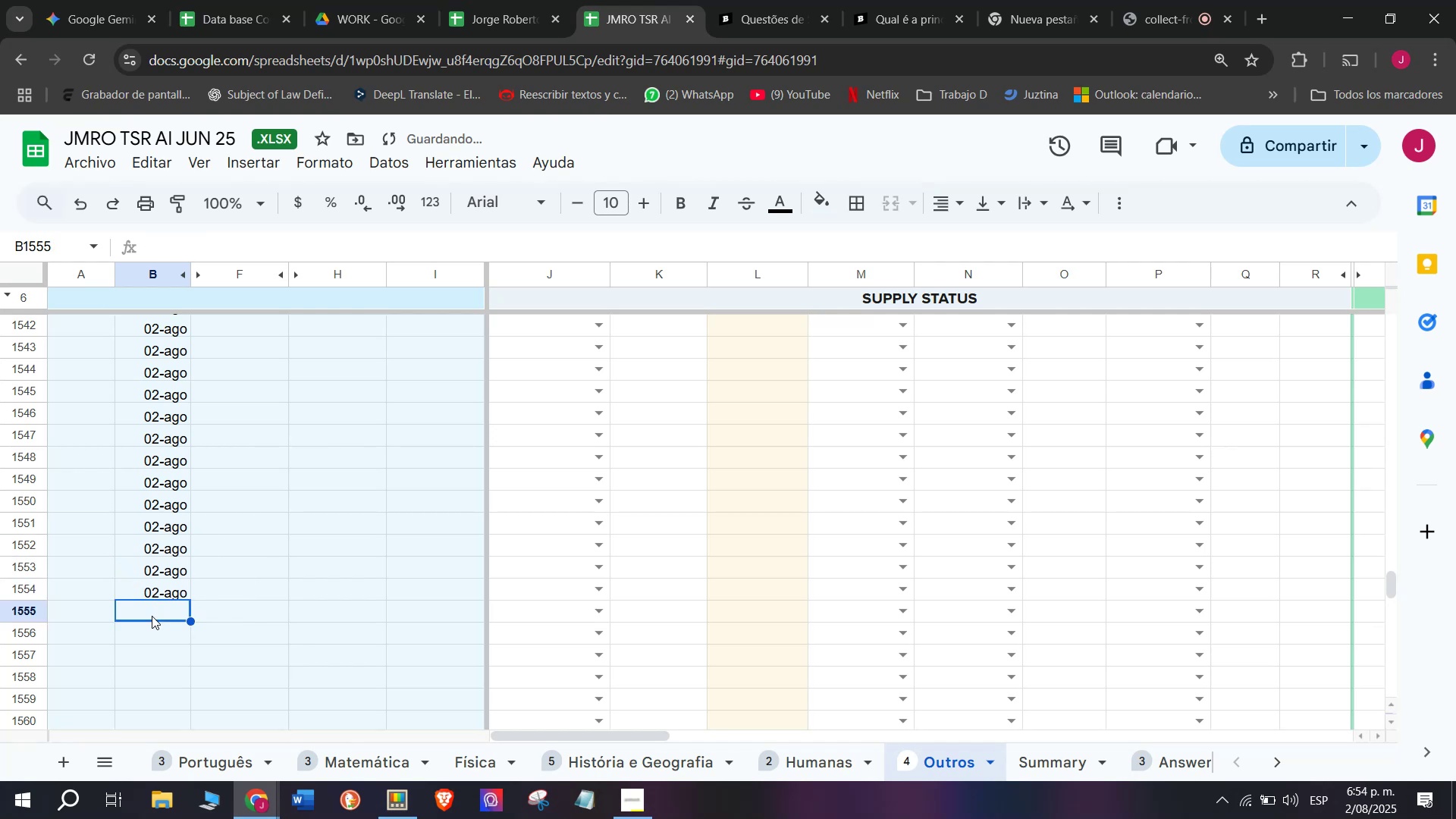 
key(Control+V)
 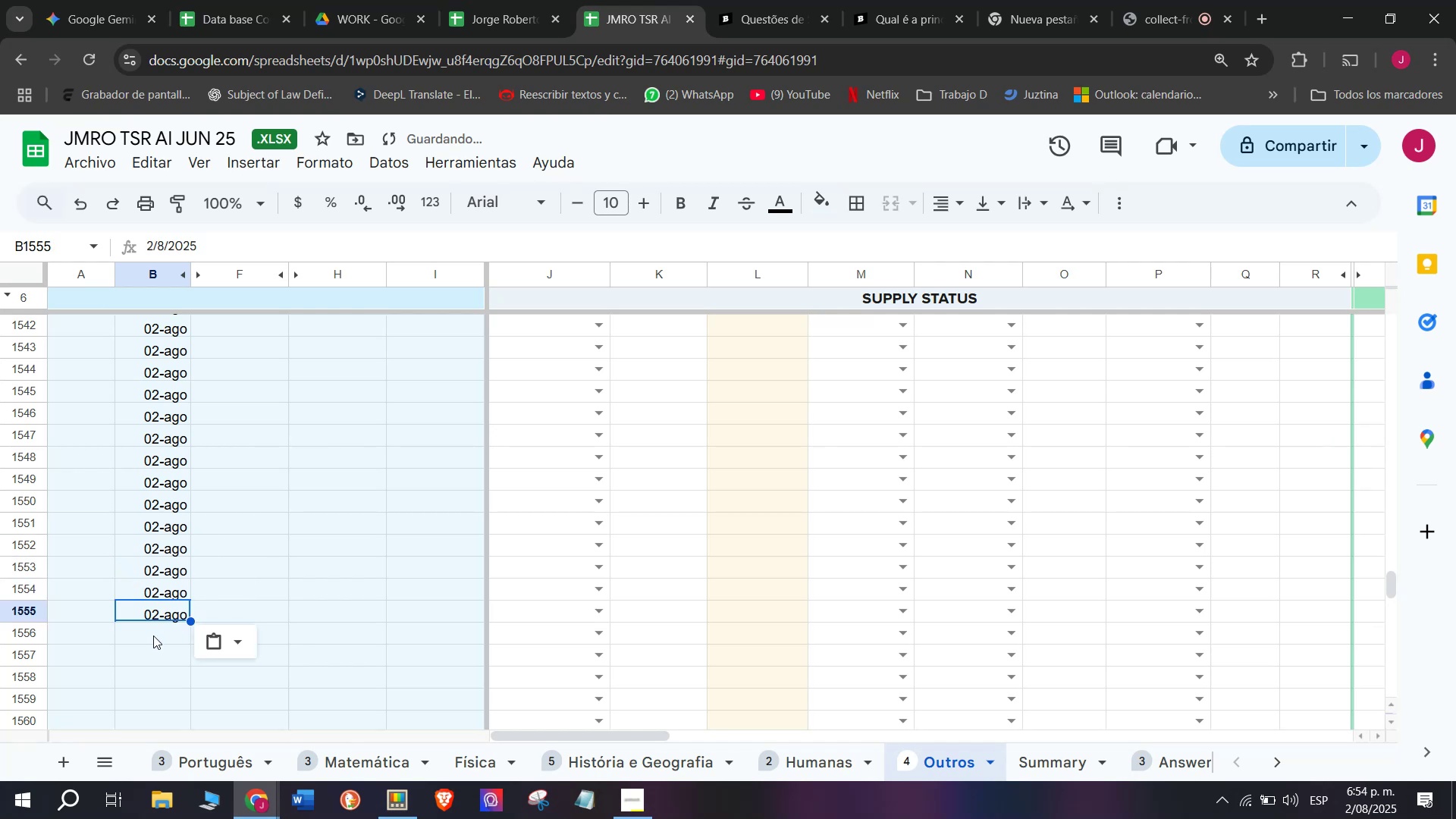 
left_click([153, 635])
 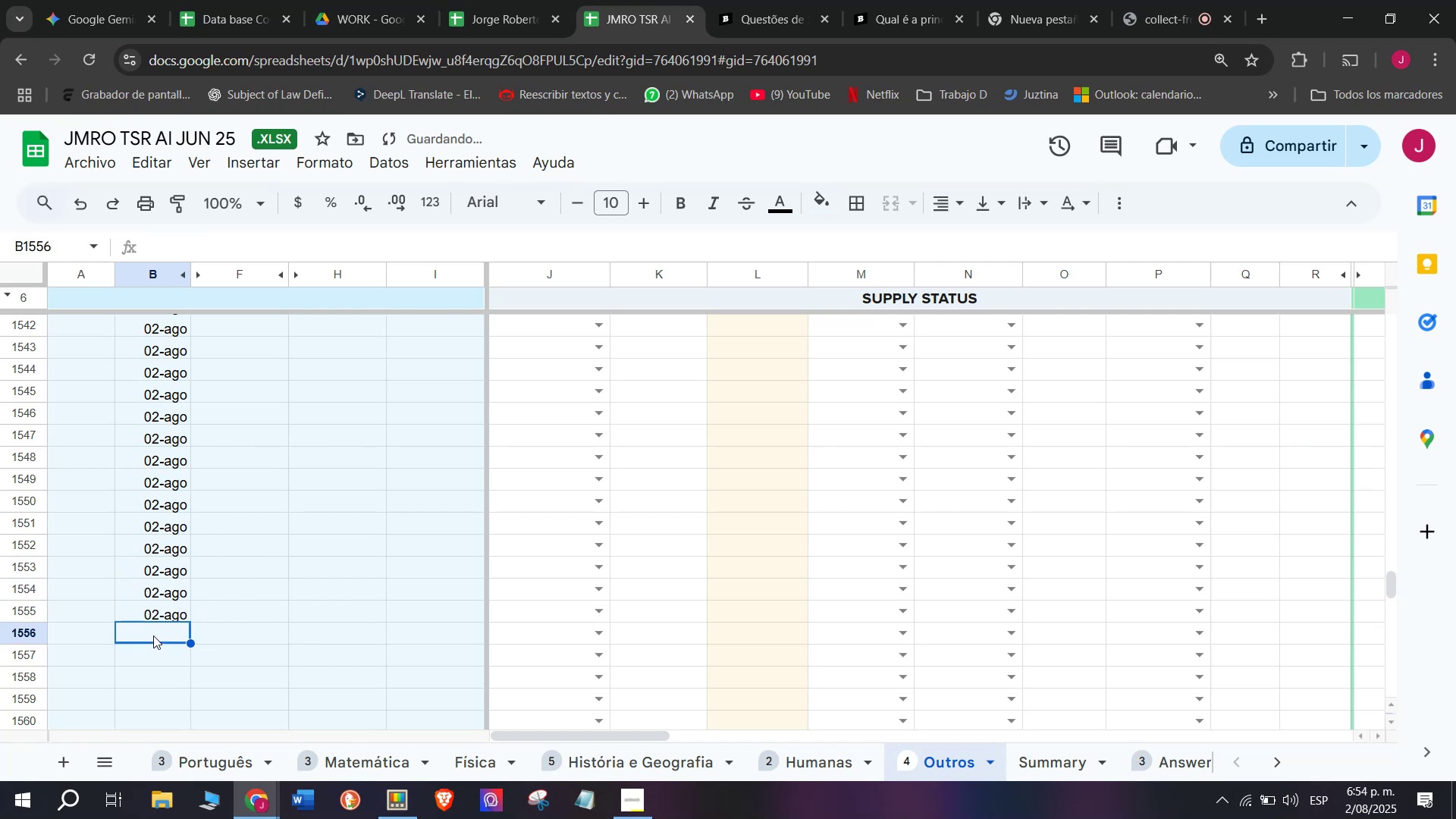 
key(Control+ControlLeft)
 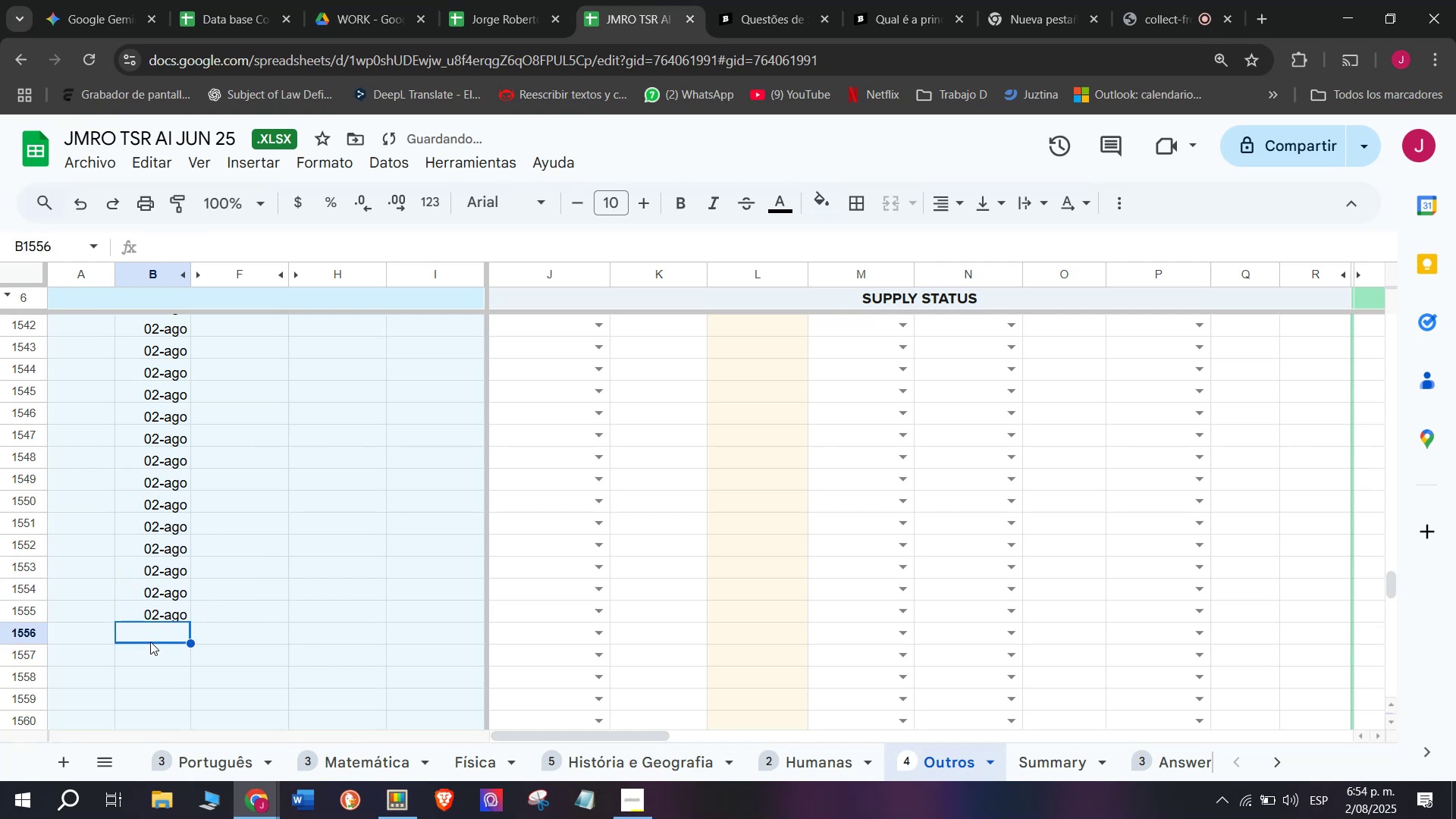 
key(Control+V)
 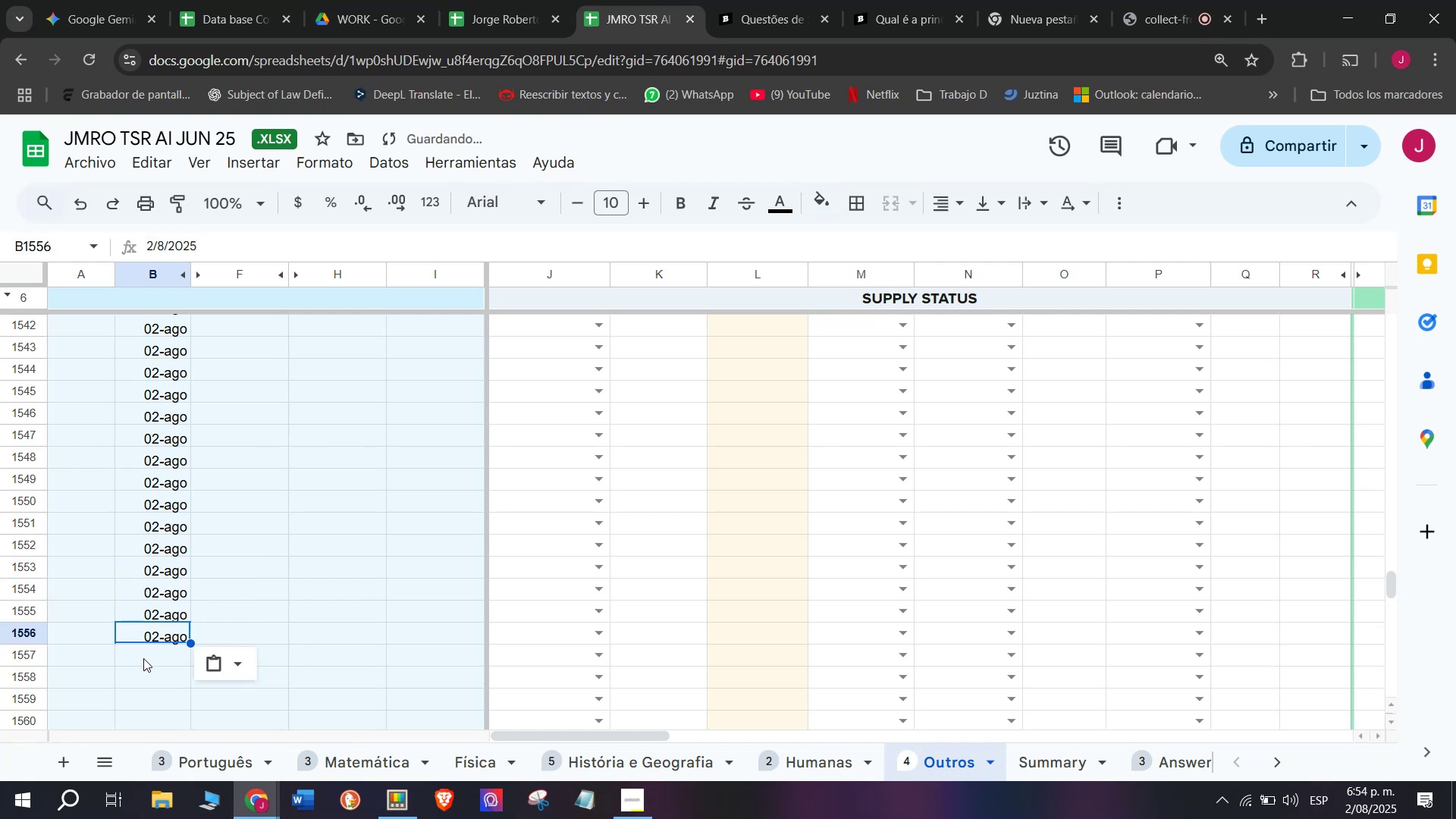 
left_click([143, 658])
 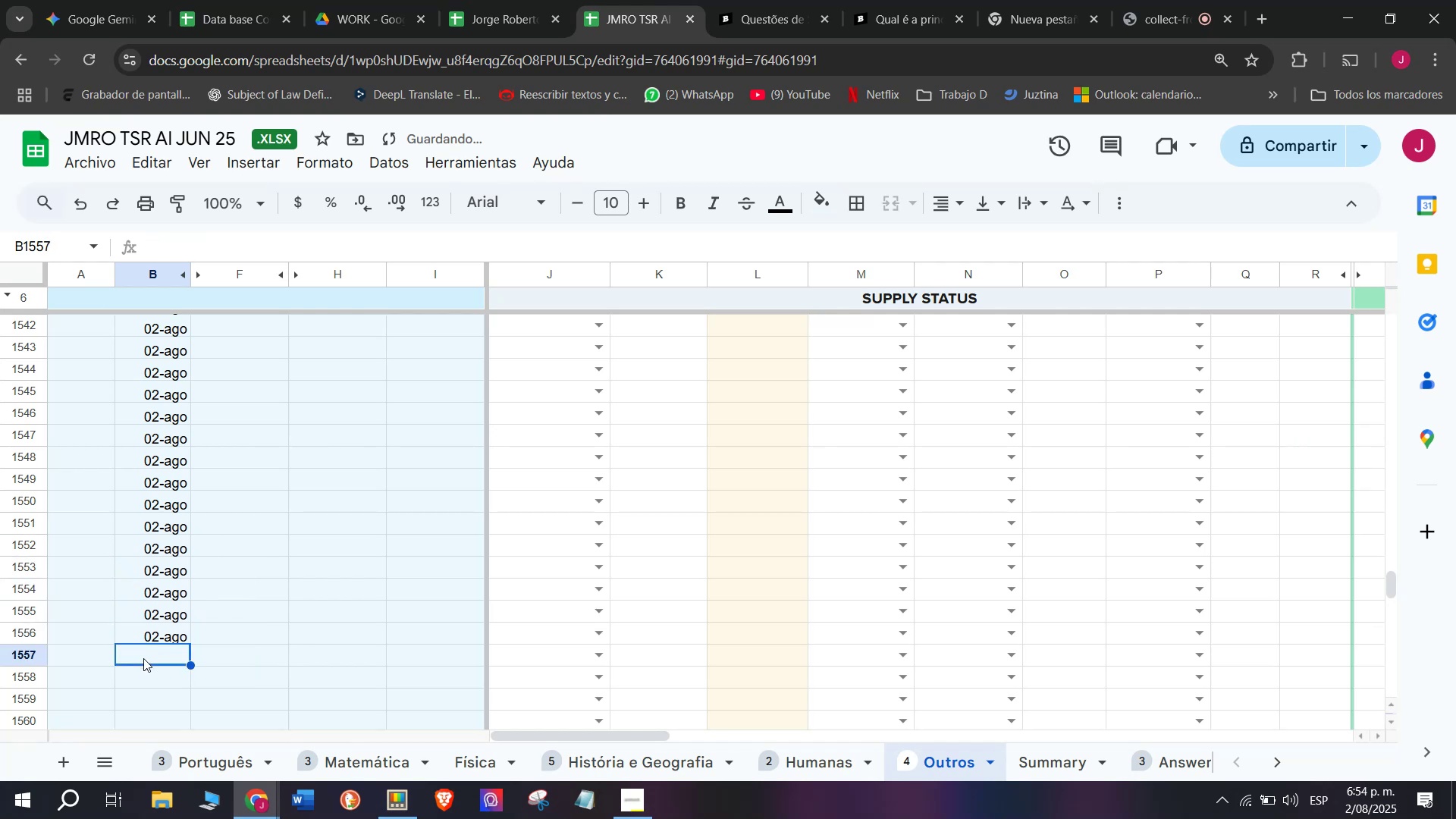 
key(Control+ControlLeft)
 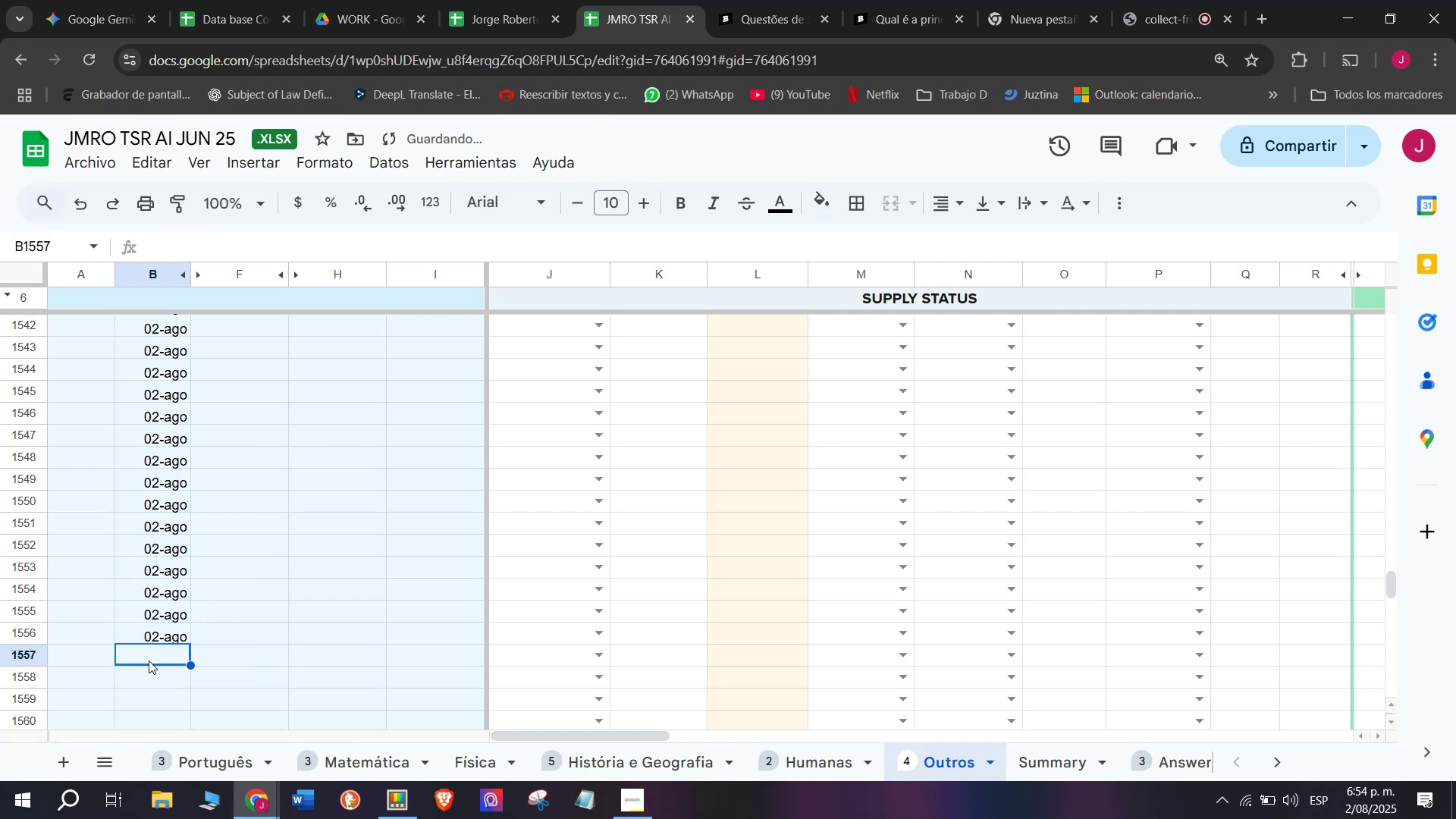 
key(Control+V)
 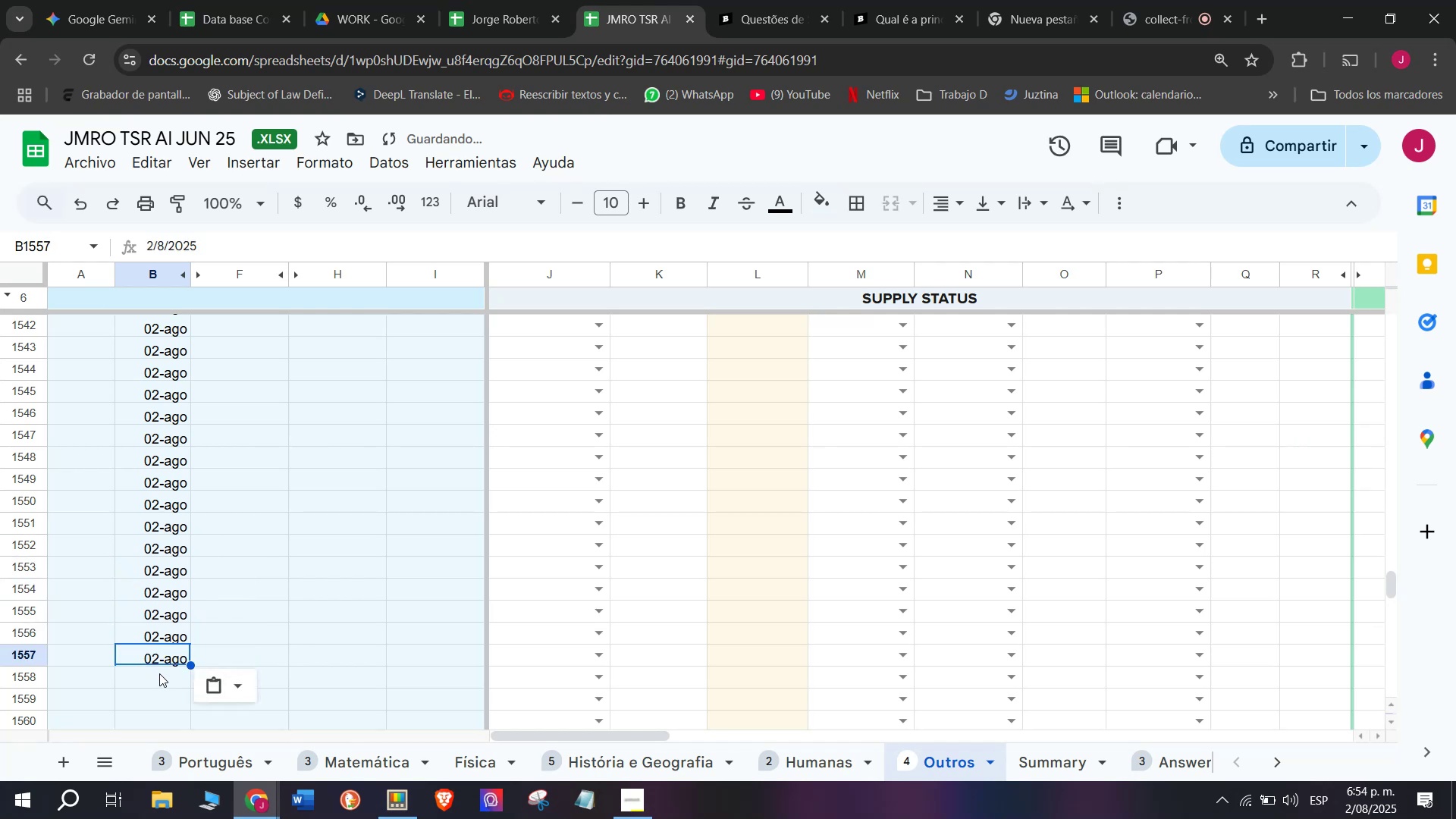 
key(Control+ControlLeft)
 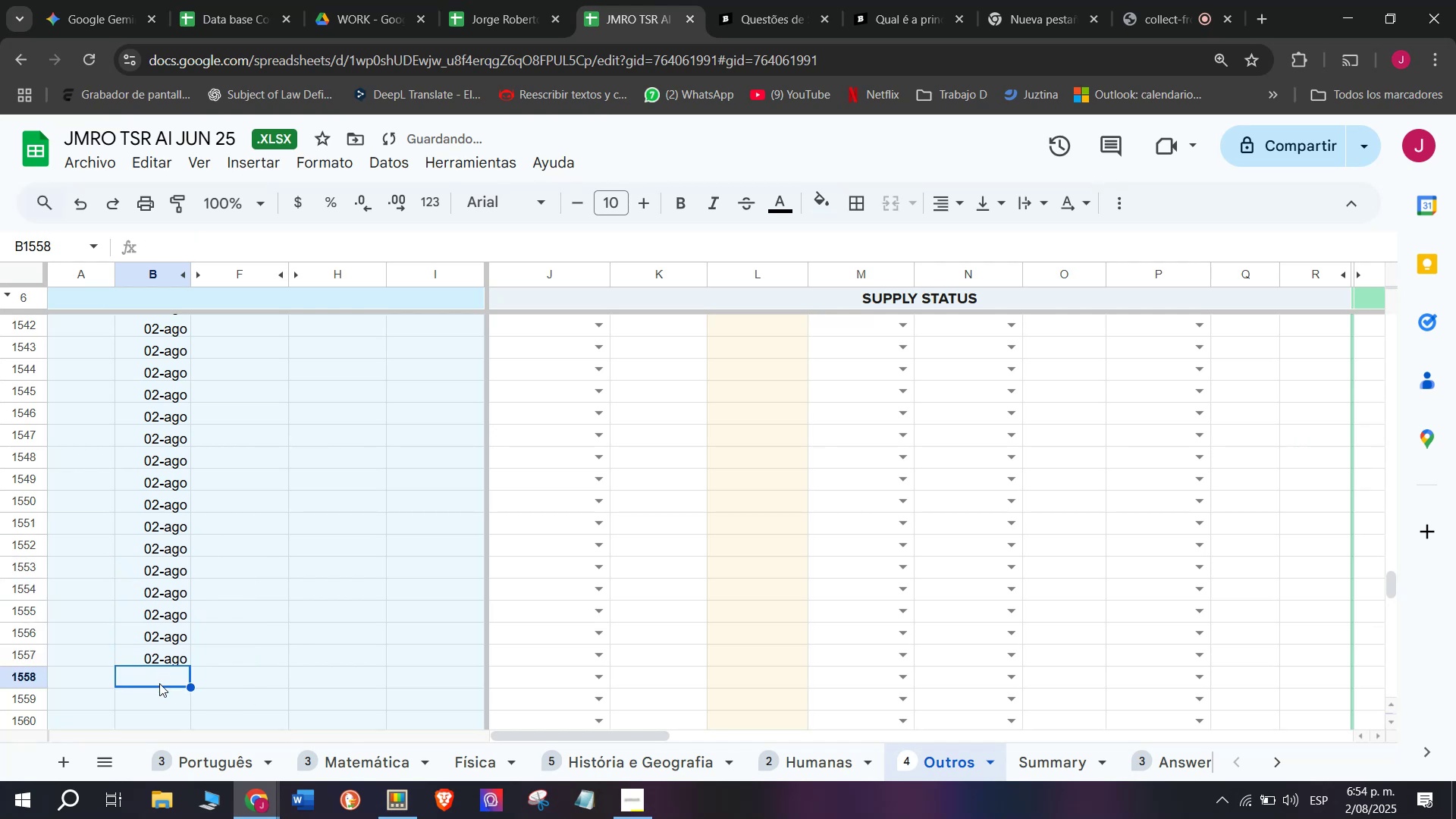 
key(Control+V)
 